 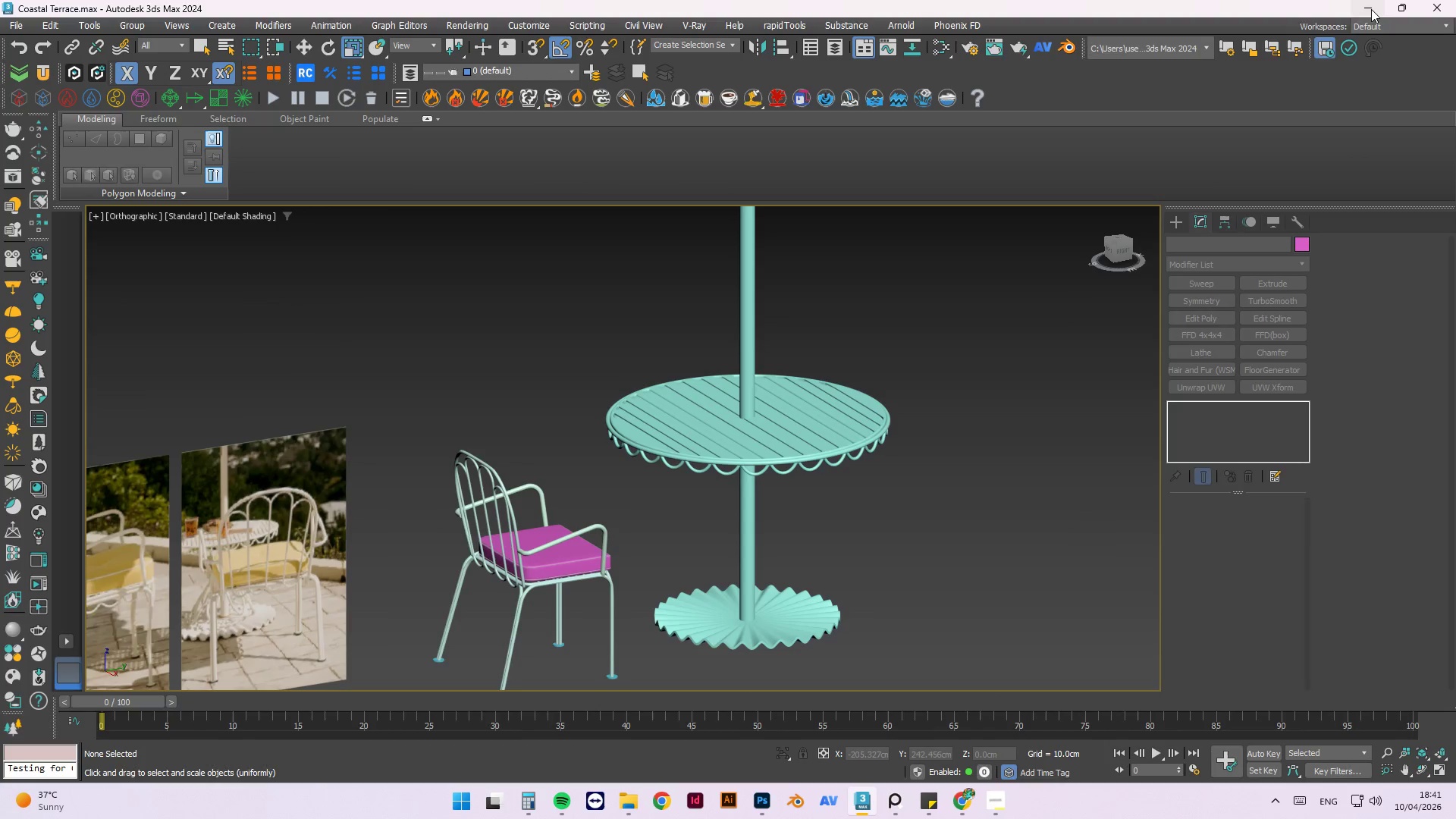 
scroll: coordinate [313, 498], scroll_direction: up, amount: 3.0
 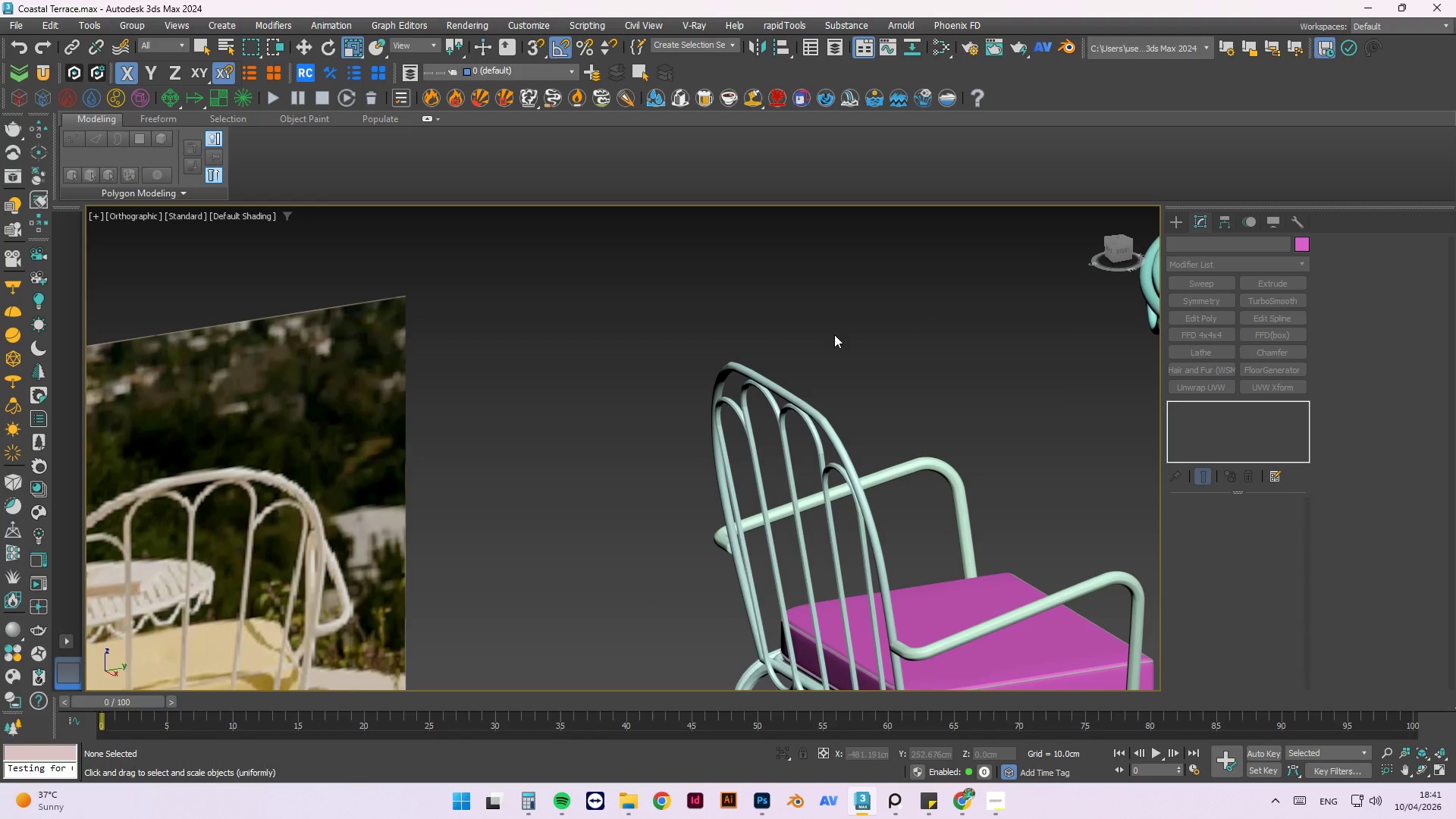 
left_click([799, 398])
 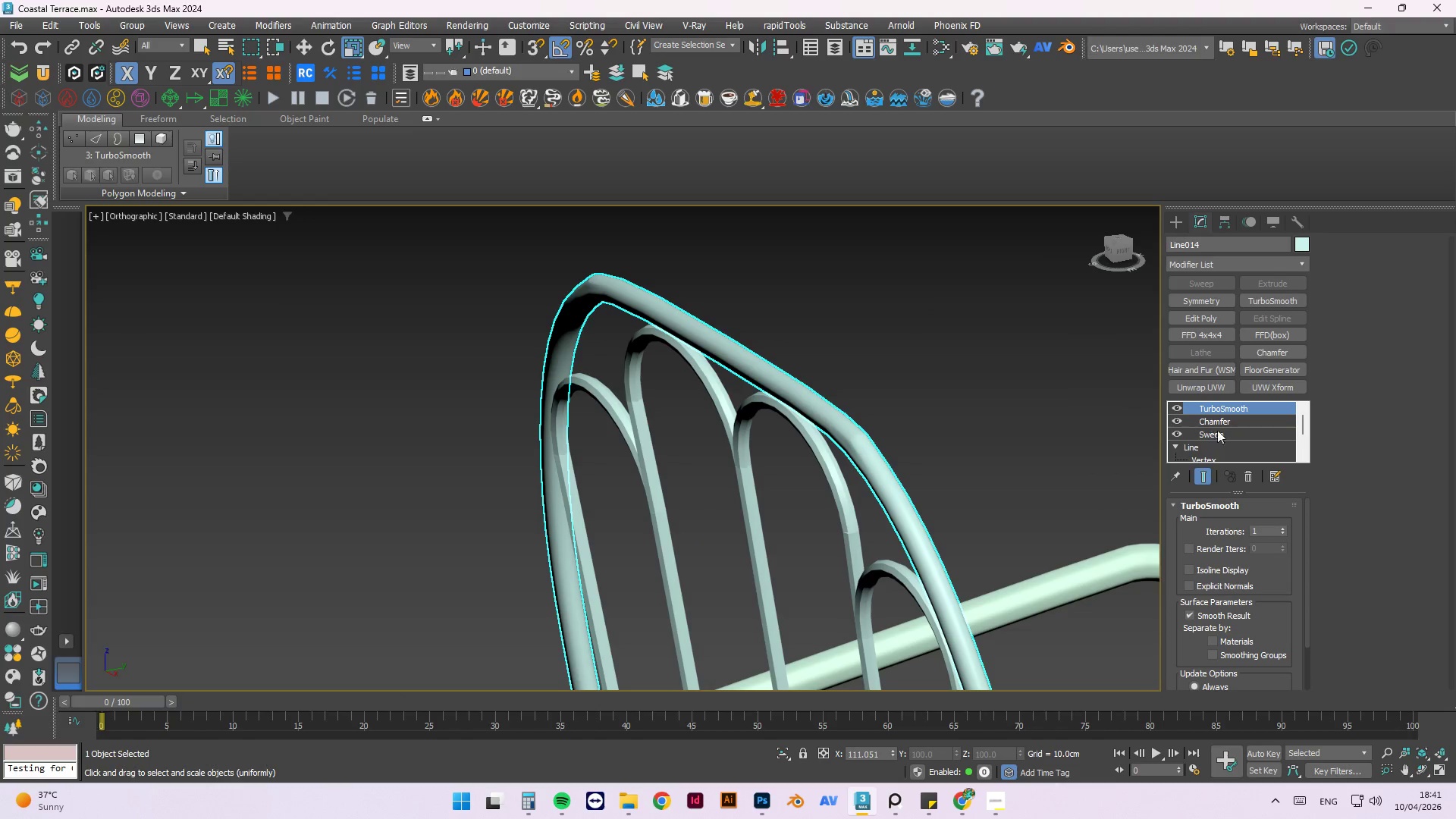 
scroll: coordinate [803, 413], scroll_direction: up, amount: 3.0
 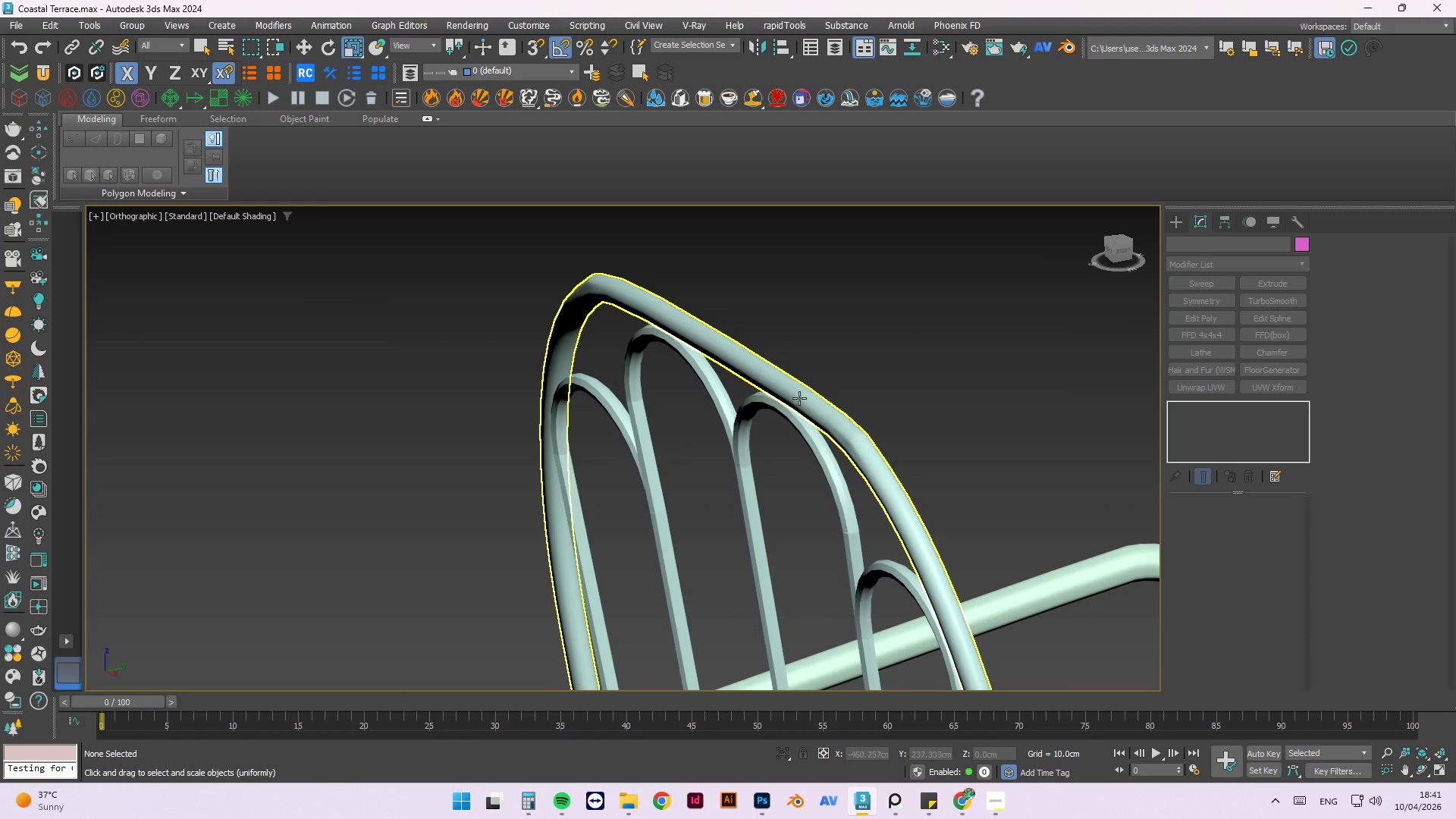 
scroll: coordinate [841, 321], scroll_direction: down, amount: 5.0
 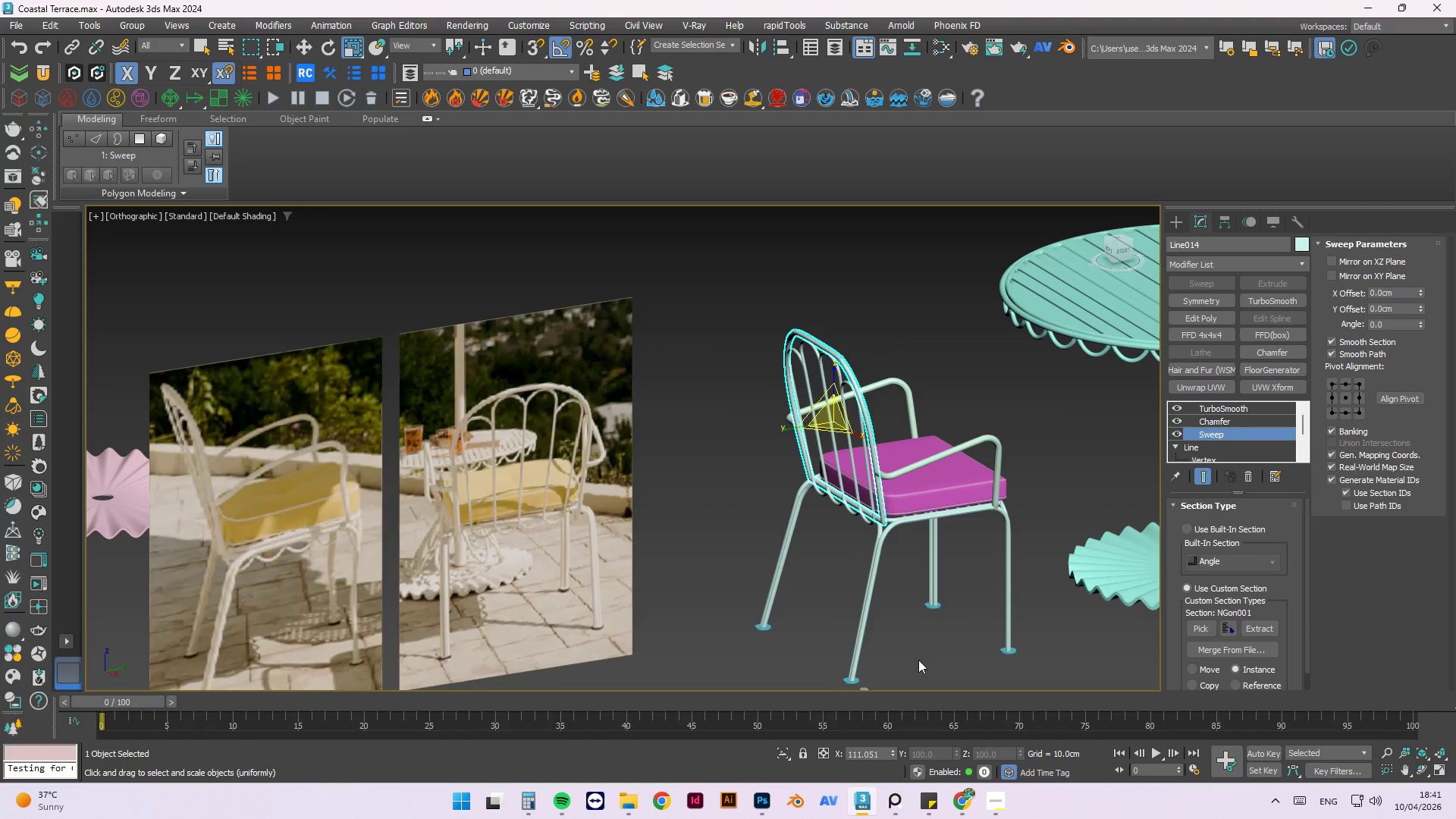 
scroll: coordinate [874, 432], scroll_direction: none, amount: 0.0
 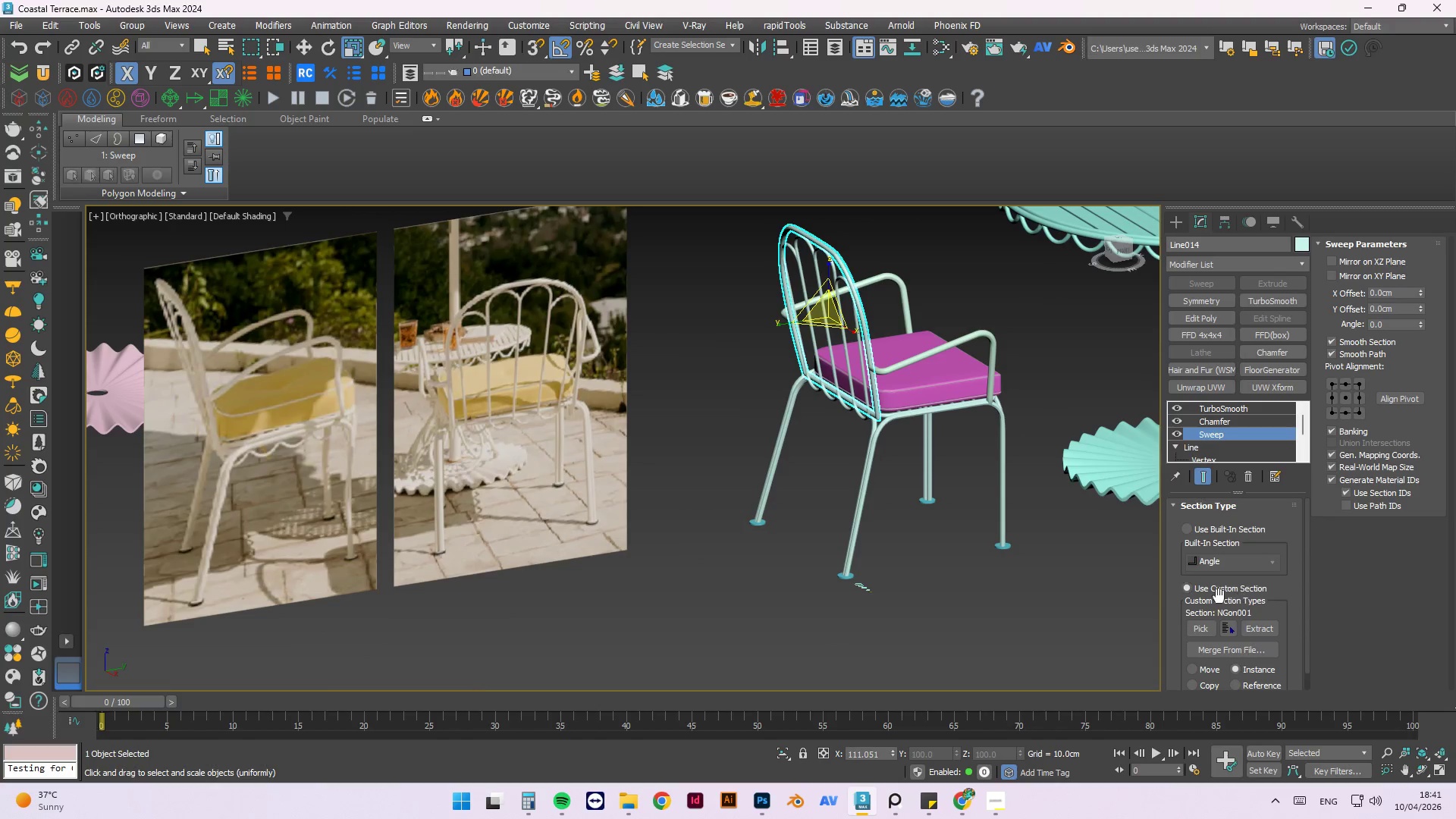 
left_click([1200, 627])
 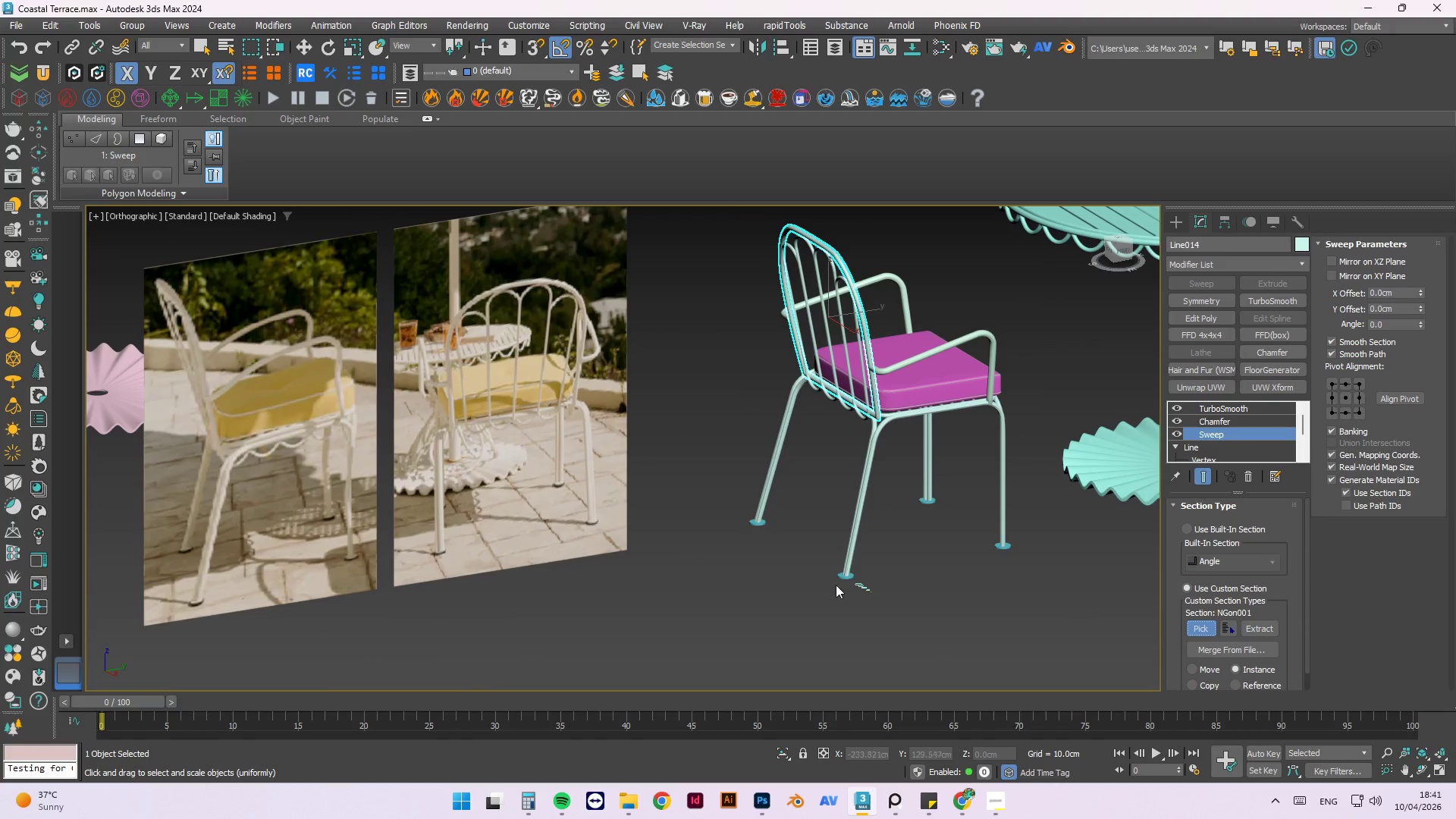 
scroll: coordinate [911, 585], scroll_direction: up, amount: 6.0
 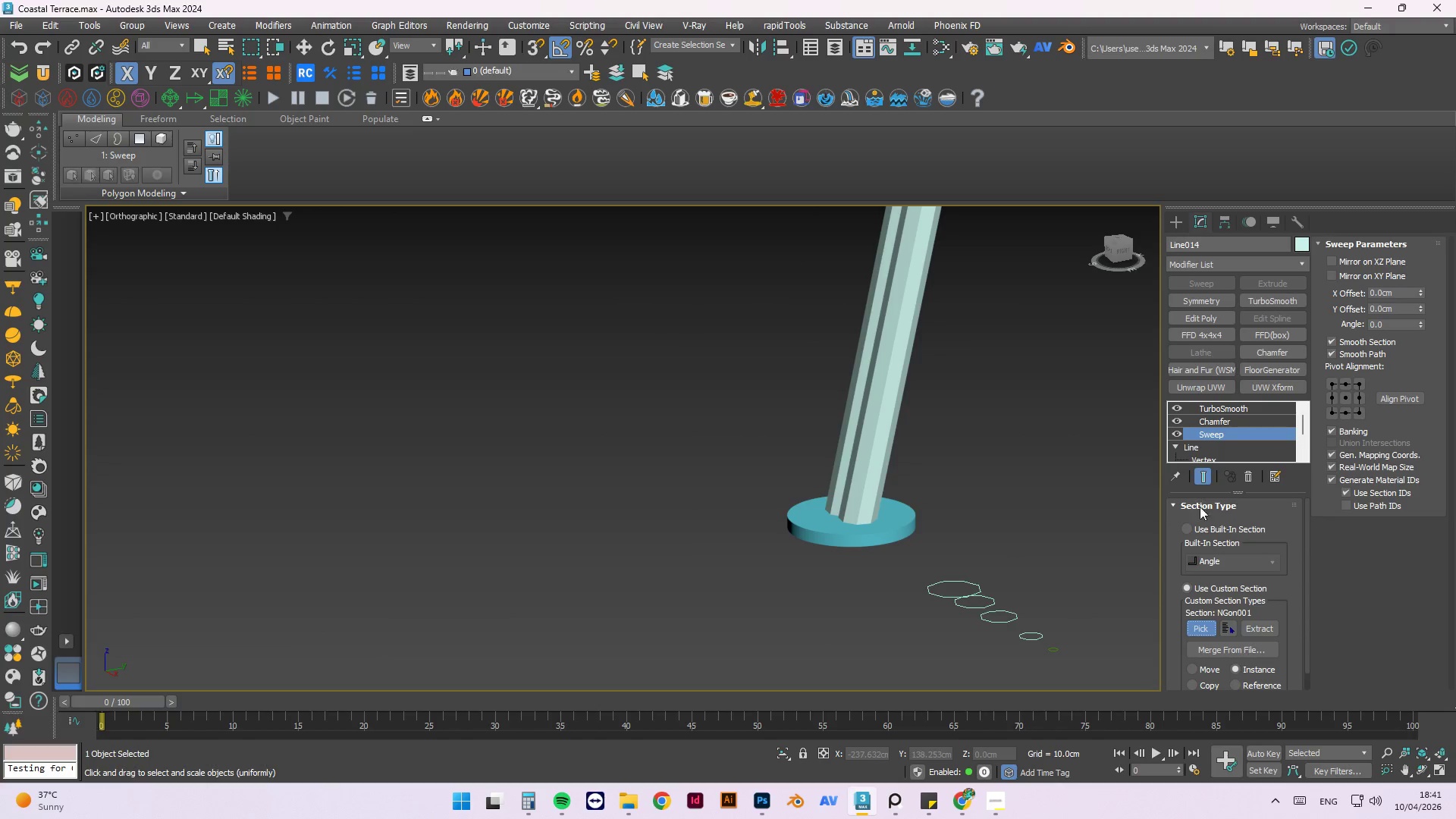 
key(Escape)
 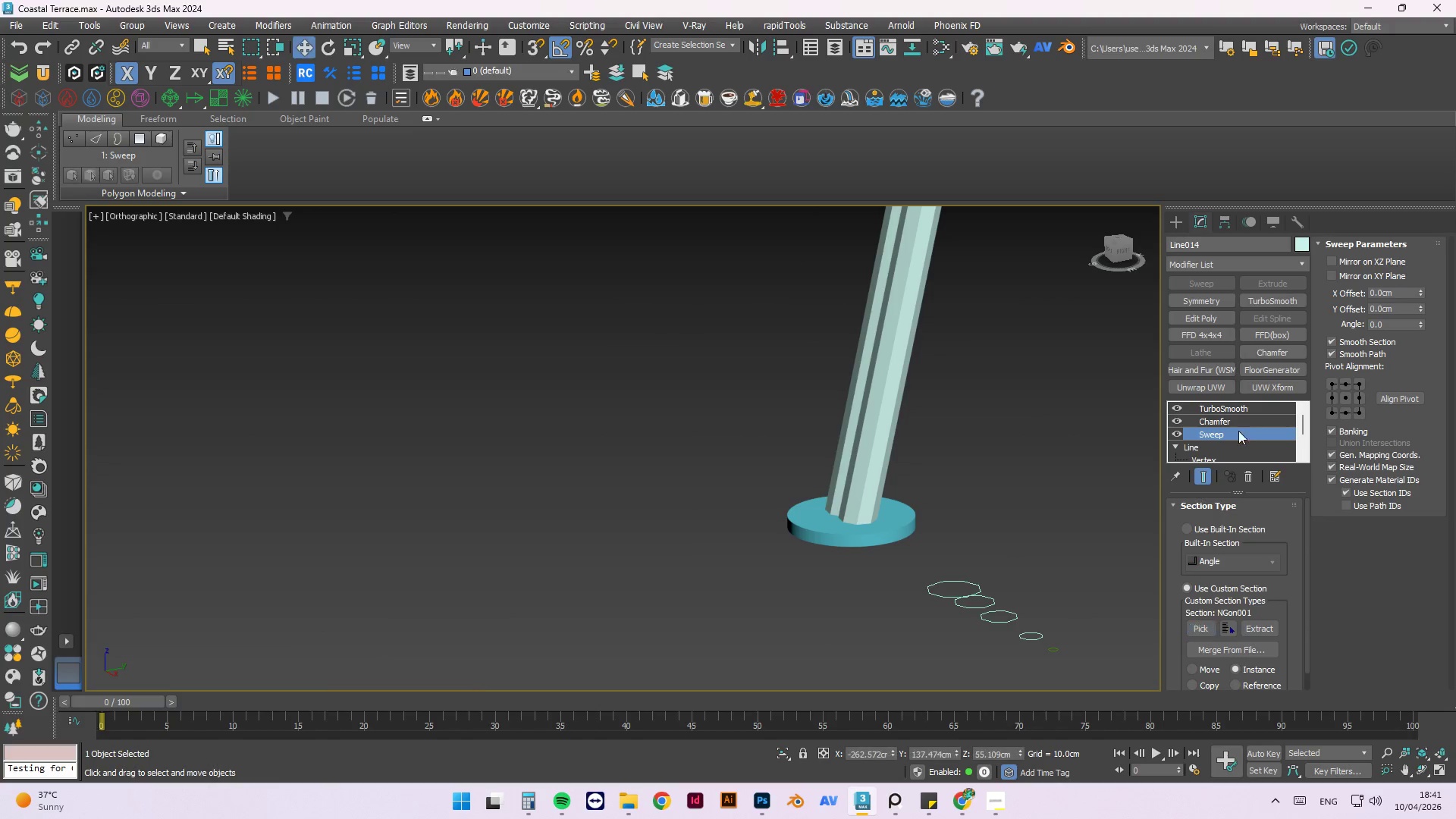 
scroll: coordinate [1235, 427], scroll_direction: up, amount: 1.0
 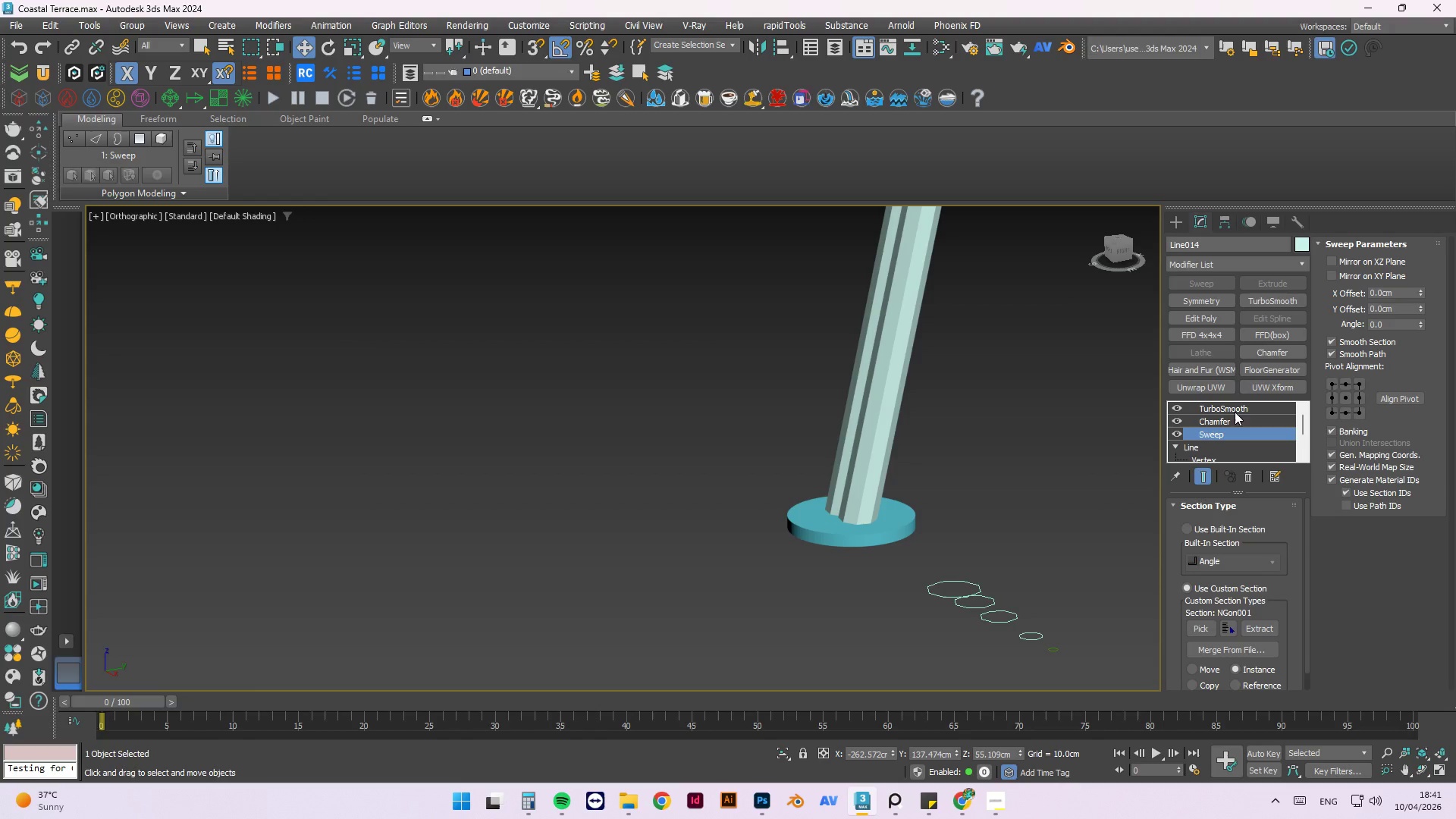 
left_click([1235, 403])
 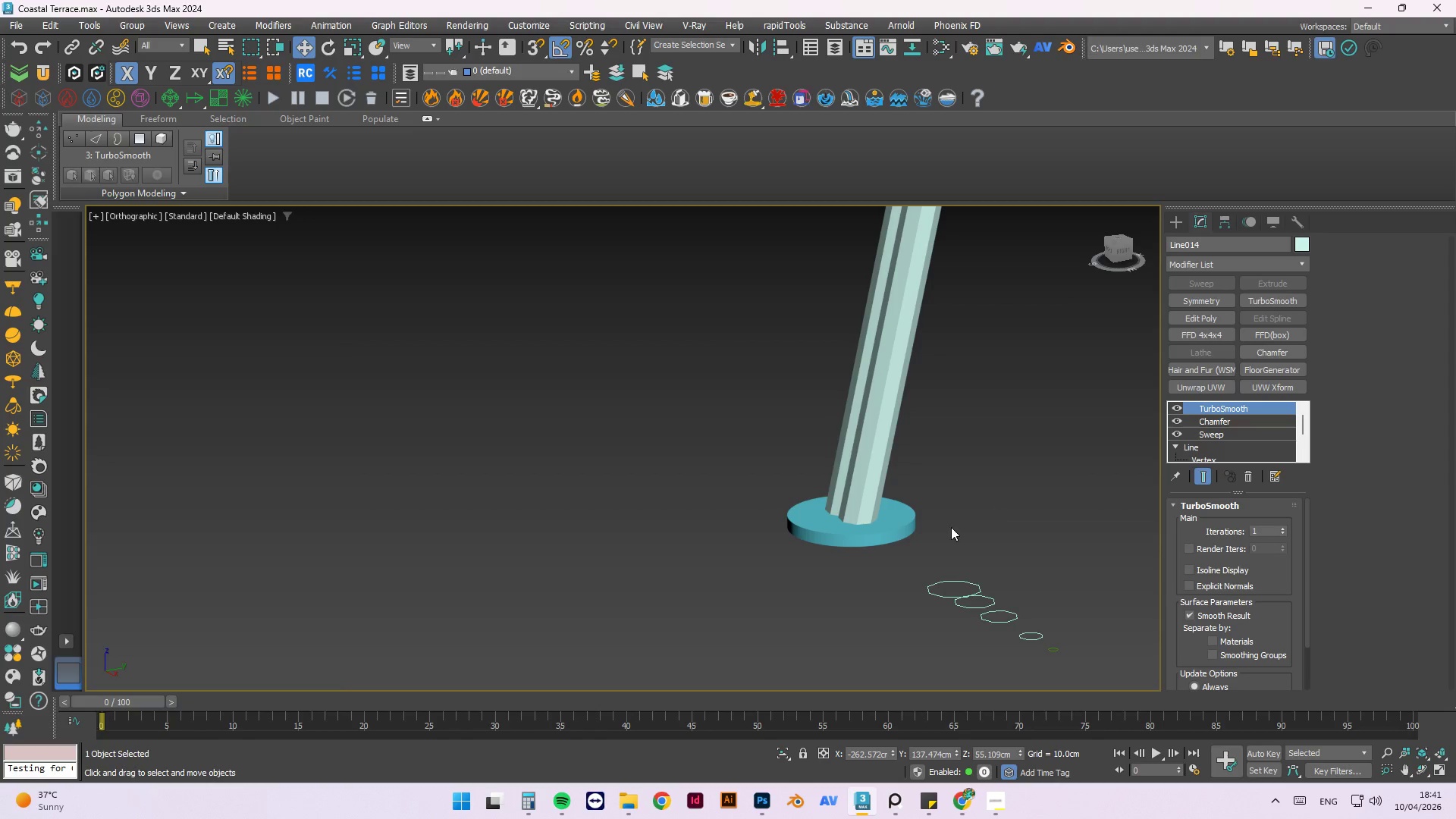 
key(Escape)
 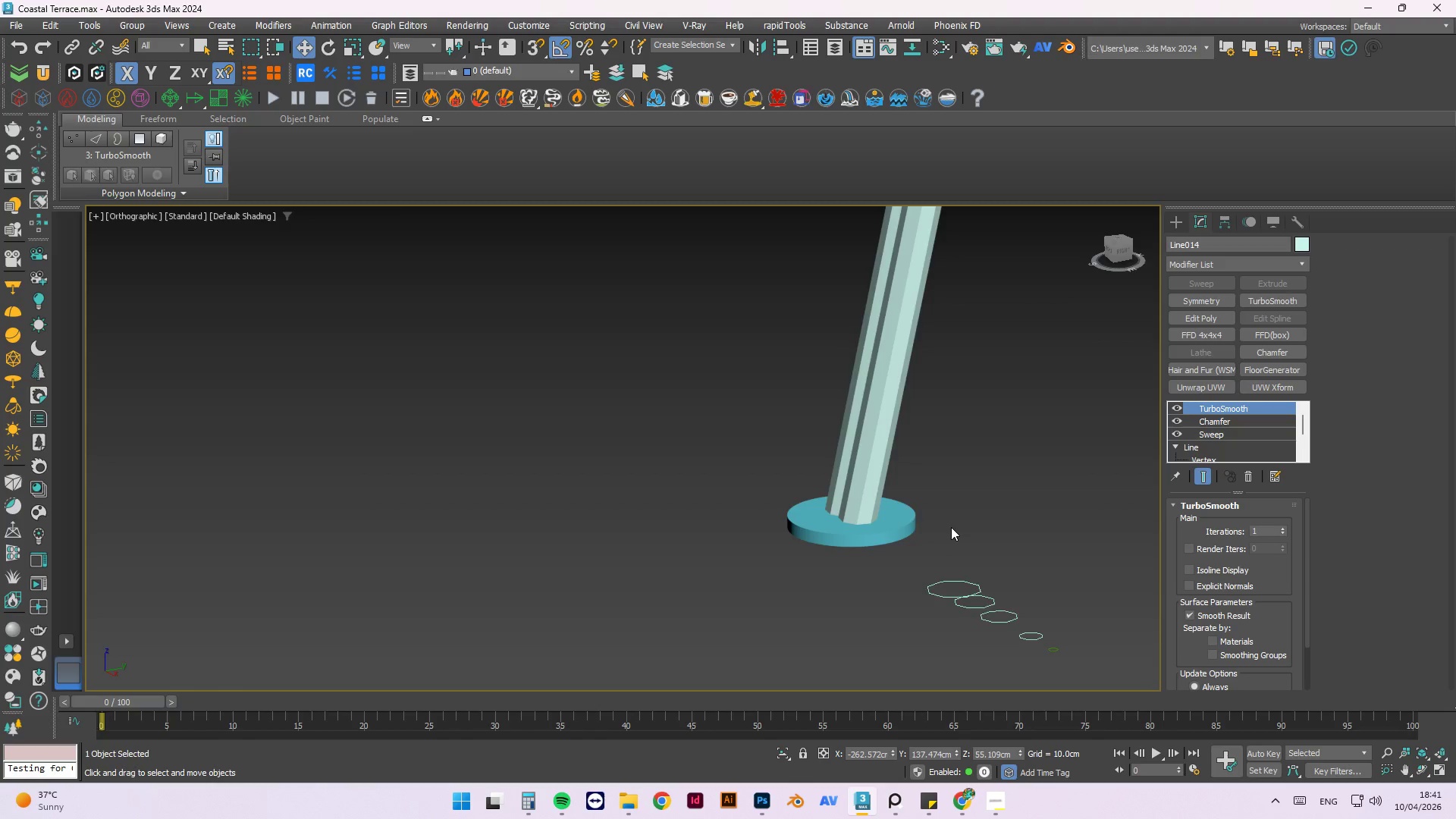 
left_click([951, 544])
 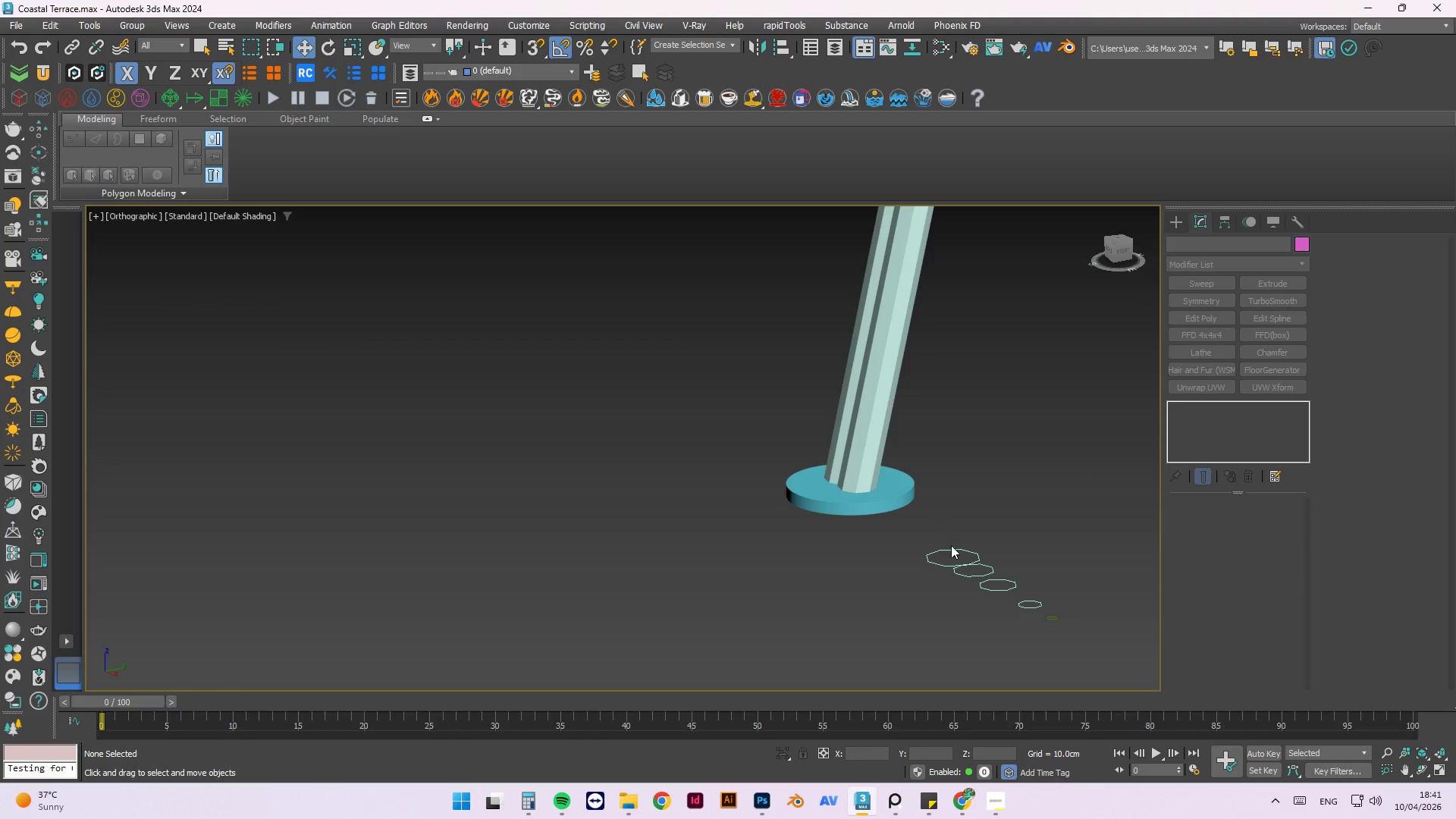 
scroll: coordinate [951, 544], scroll_direction: none, amount: 0.0
 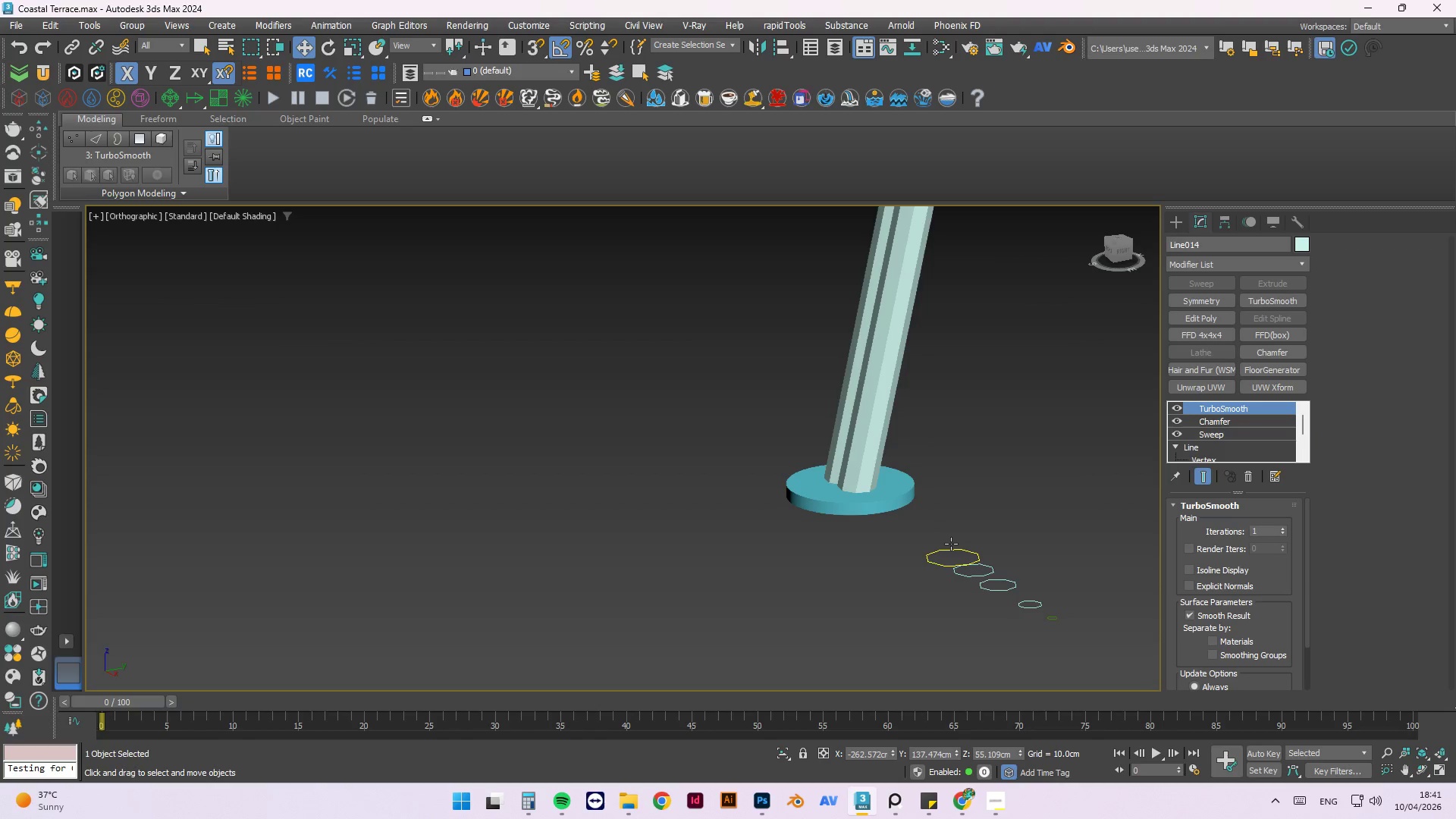 
left_click([950, 550])
 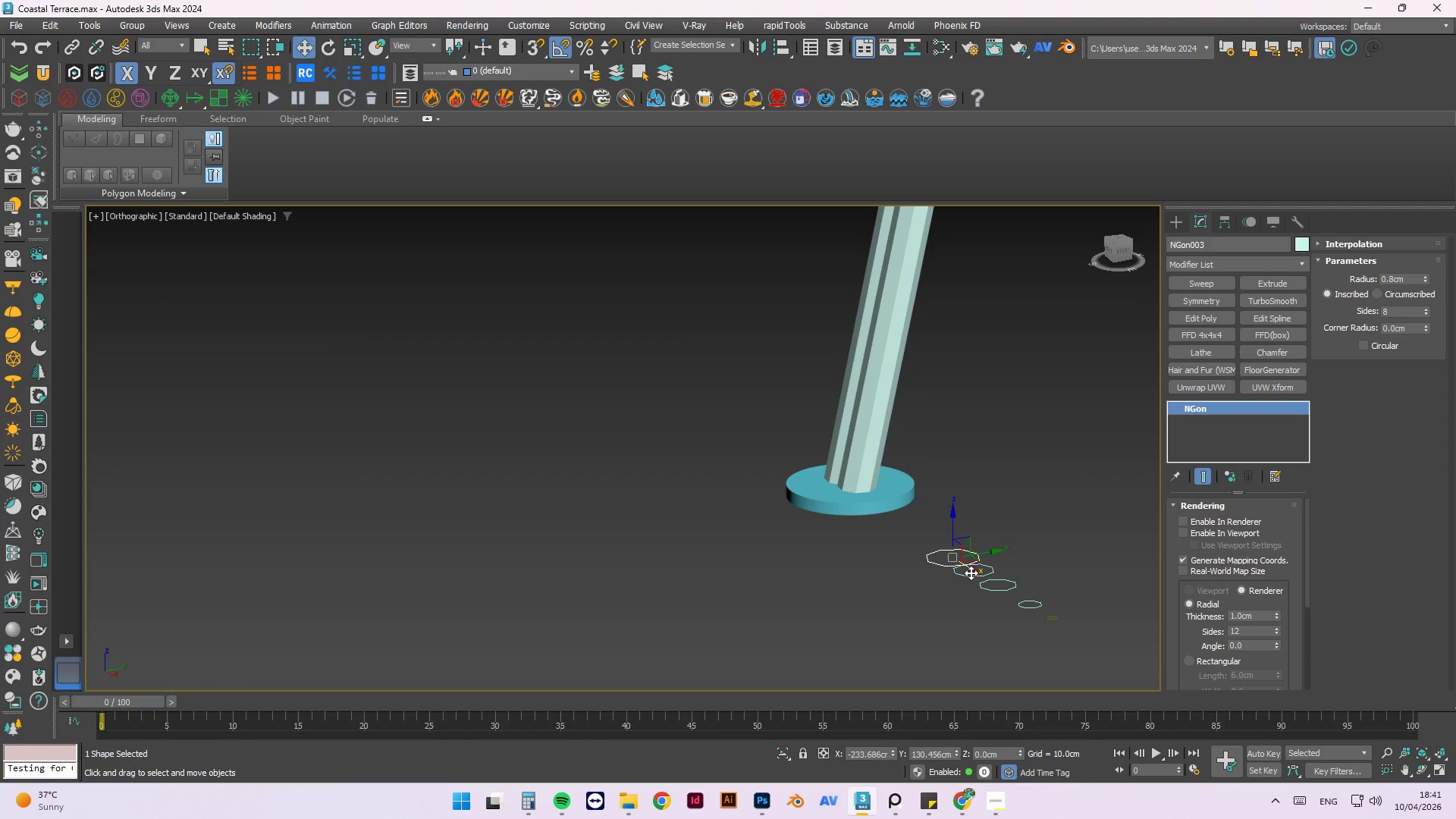 
hold_key(key=ShiftLeft, duration=1.14)
left_click_drag(start_coordinate=[972, 567], to_coordinate=[945, 546])
 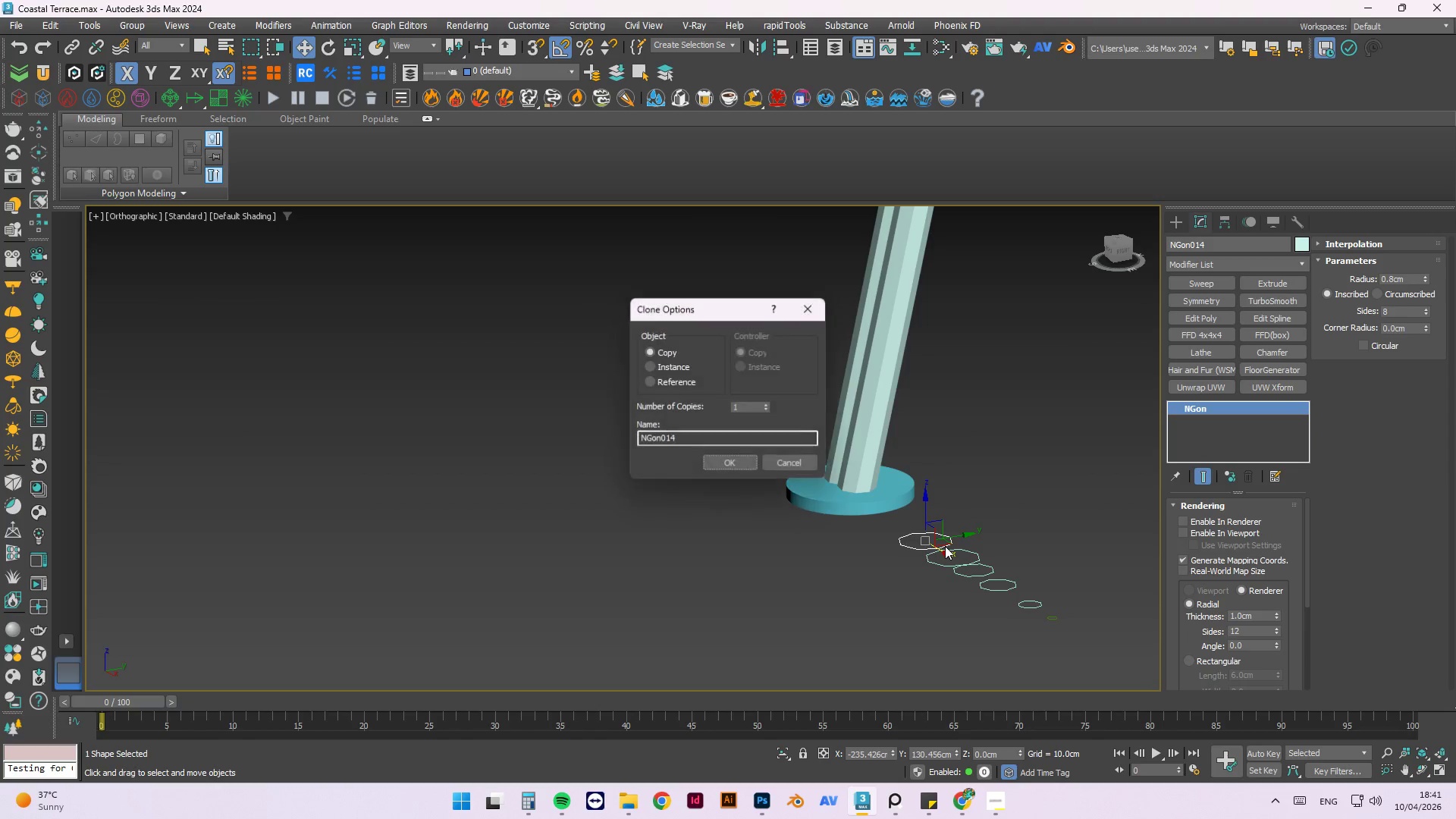 
left_click([736, 458])
 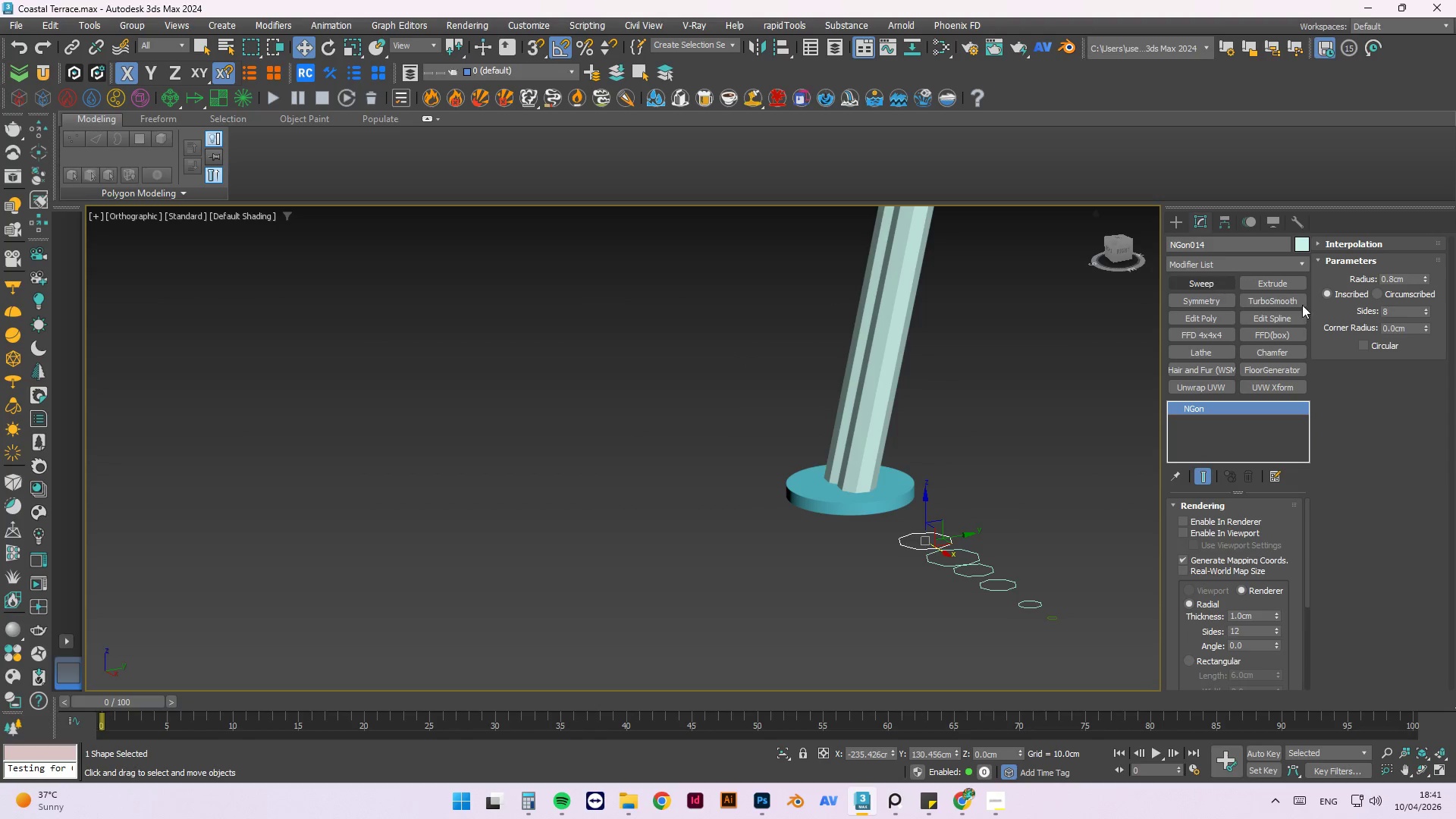 
left_click_drag(start_coordinate=[1392, 276], to_coordinate=[1366, 276])
 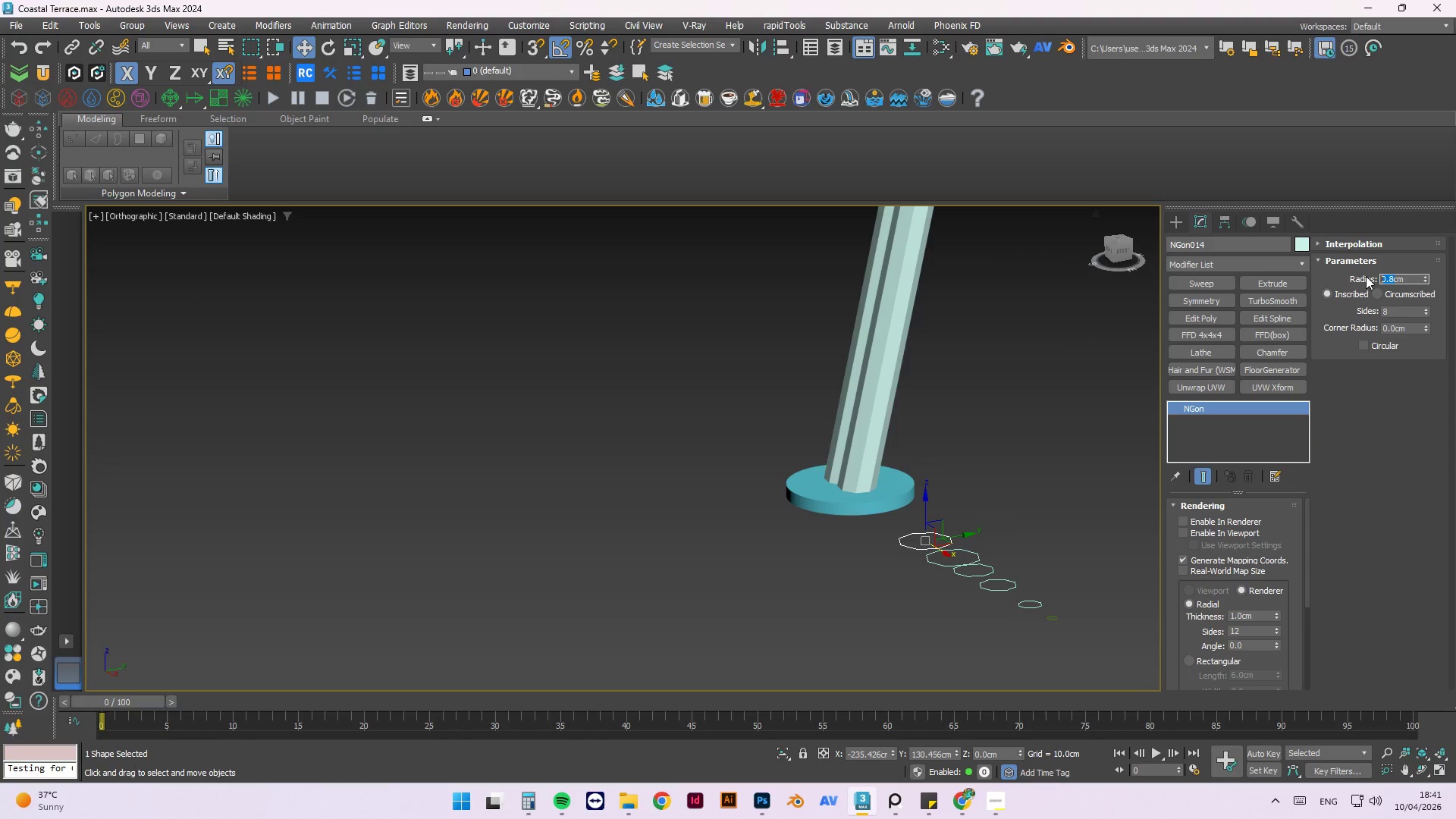 
key(Numpad1)
 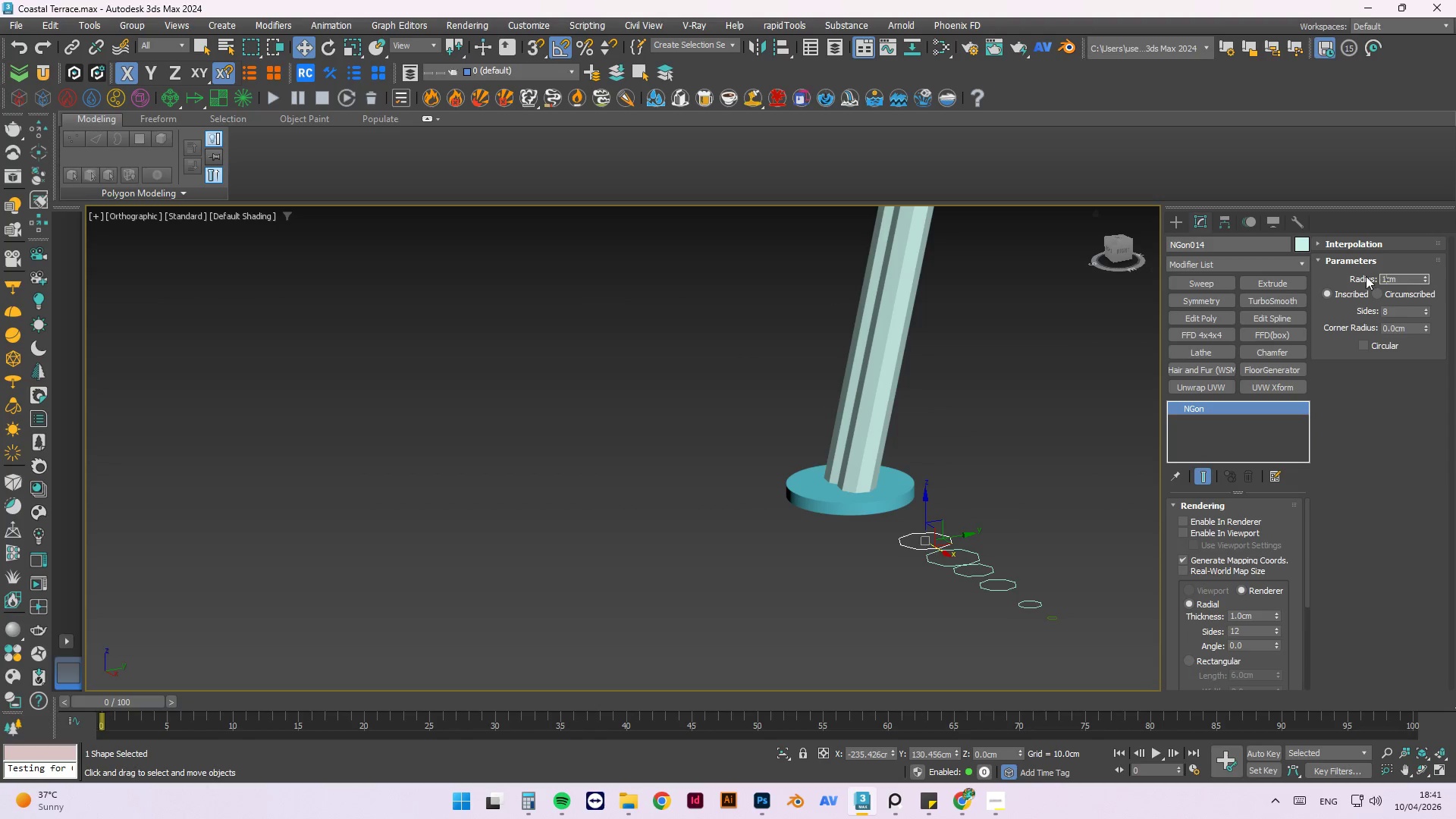 
key(NumpadEnter)
 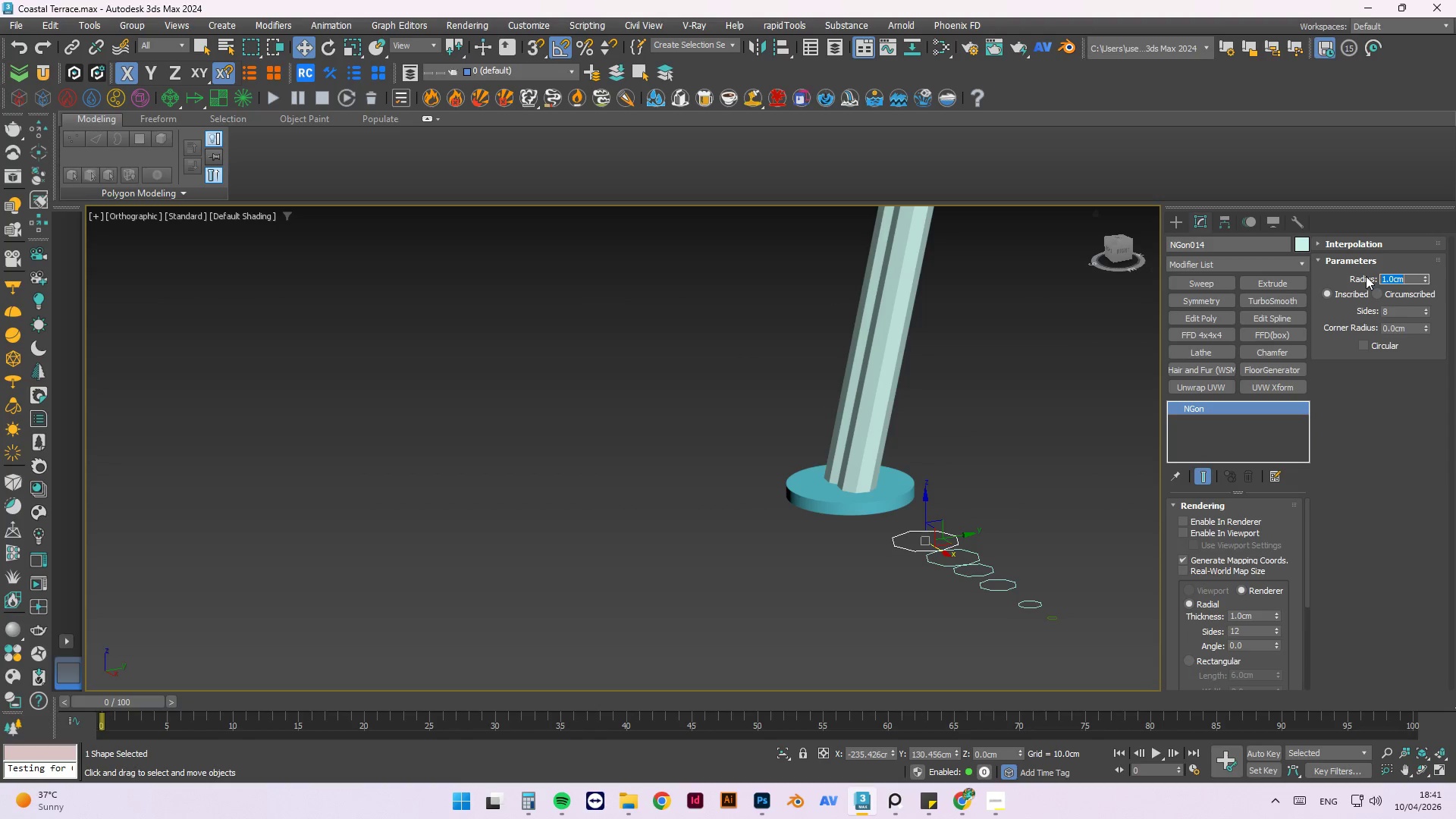 
key(Escape)
 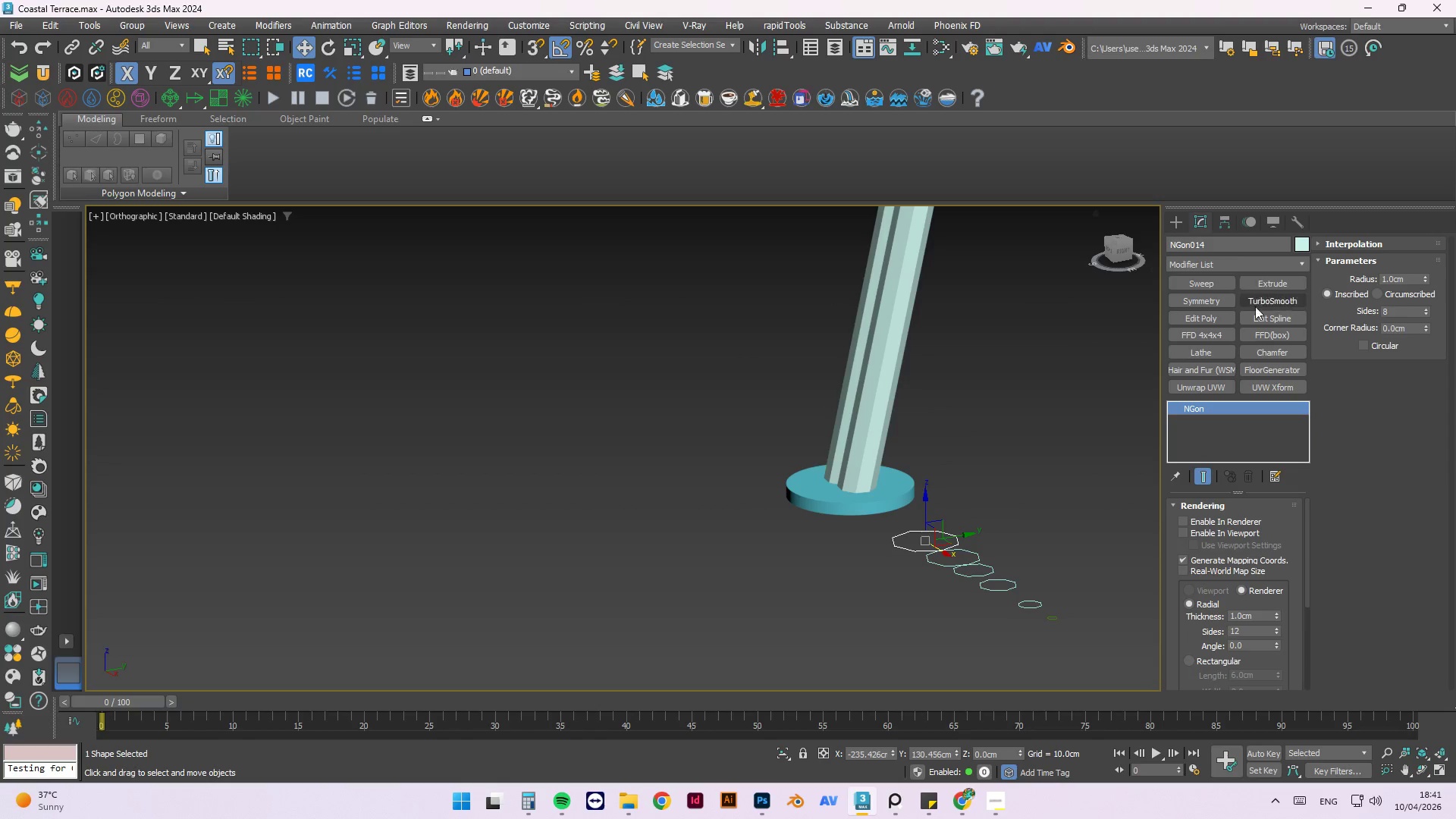 
left_click([674, 543])
 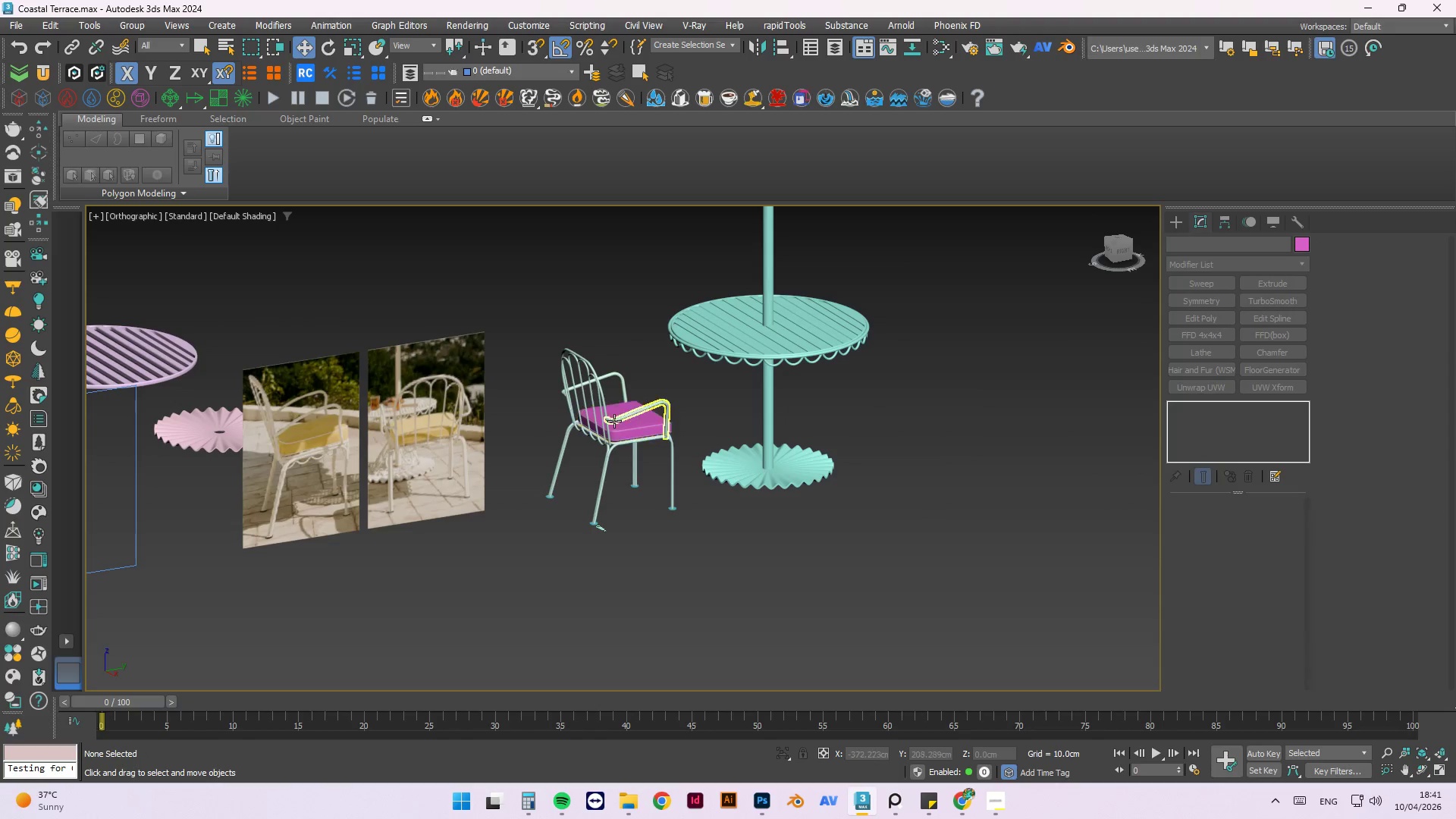 
scroll: coordinate [558, 544], scroll_direction: down, amount: 8.0
 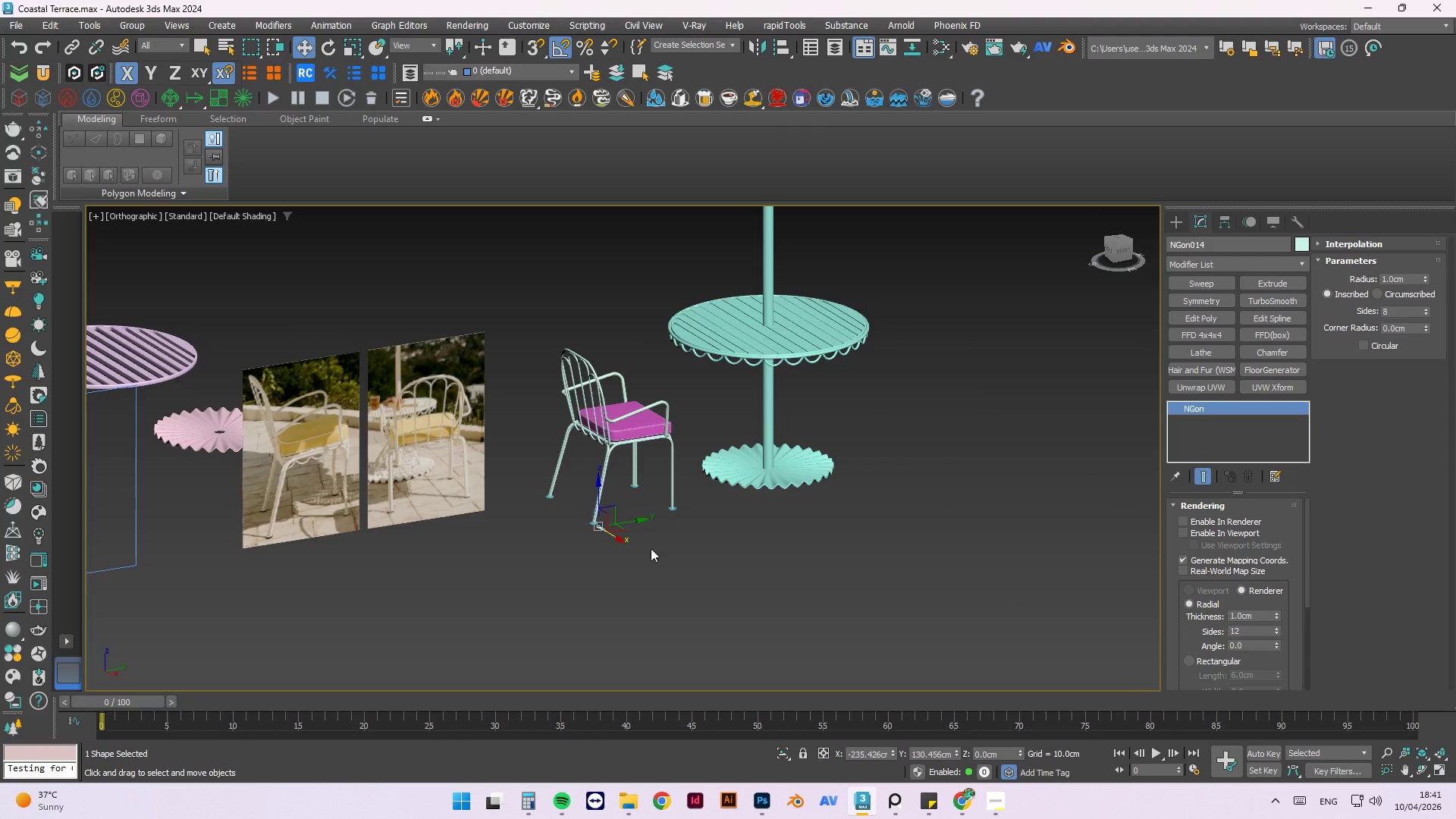 
scroll: coordinate [605, 407], scroll_direction: up, amount: 2.0
 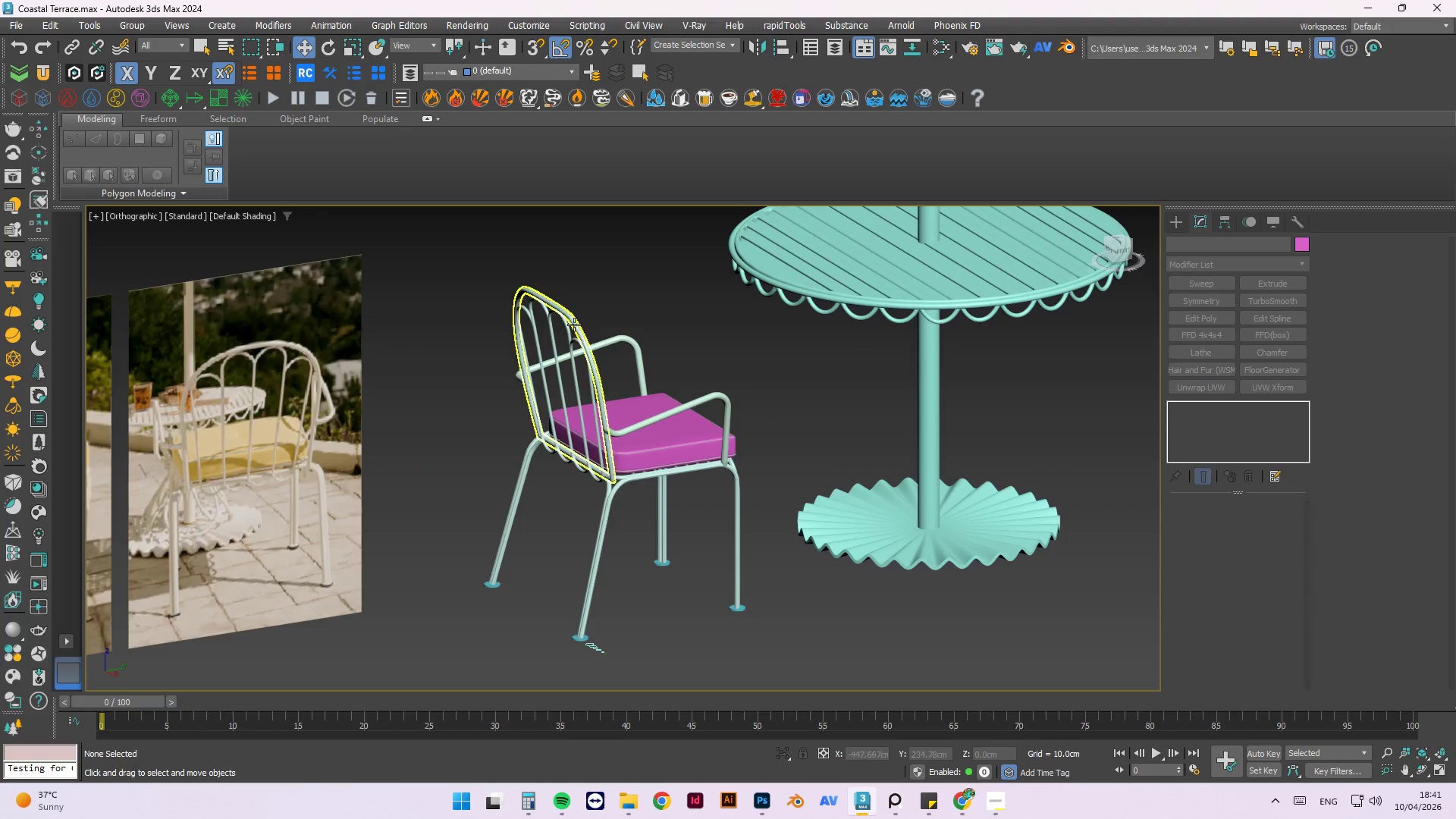 
left_click([570, 319])
 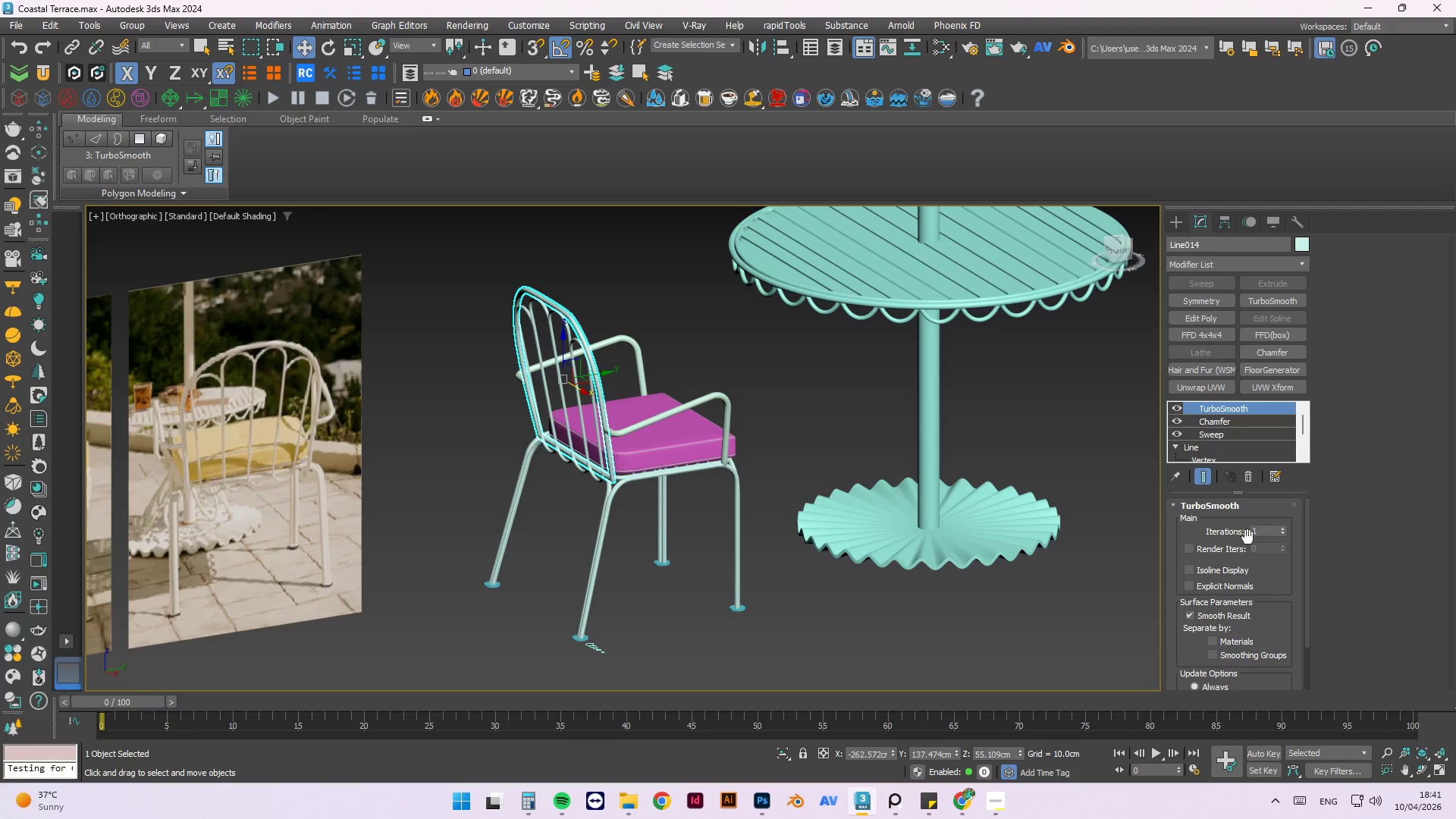 
left_click([1216, 430])
 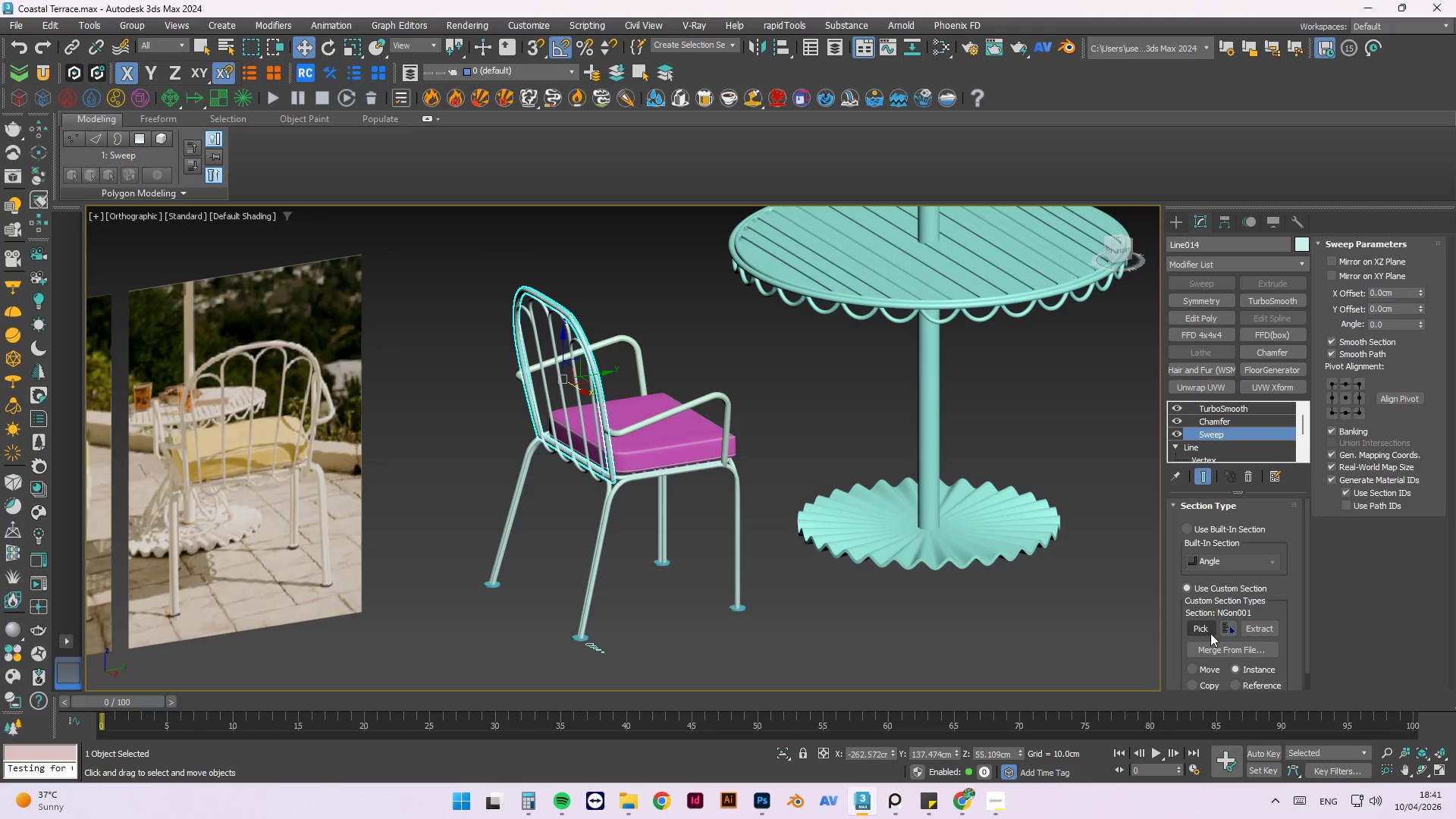 
left_click([1204, 630])
 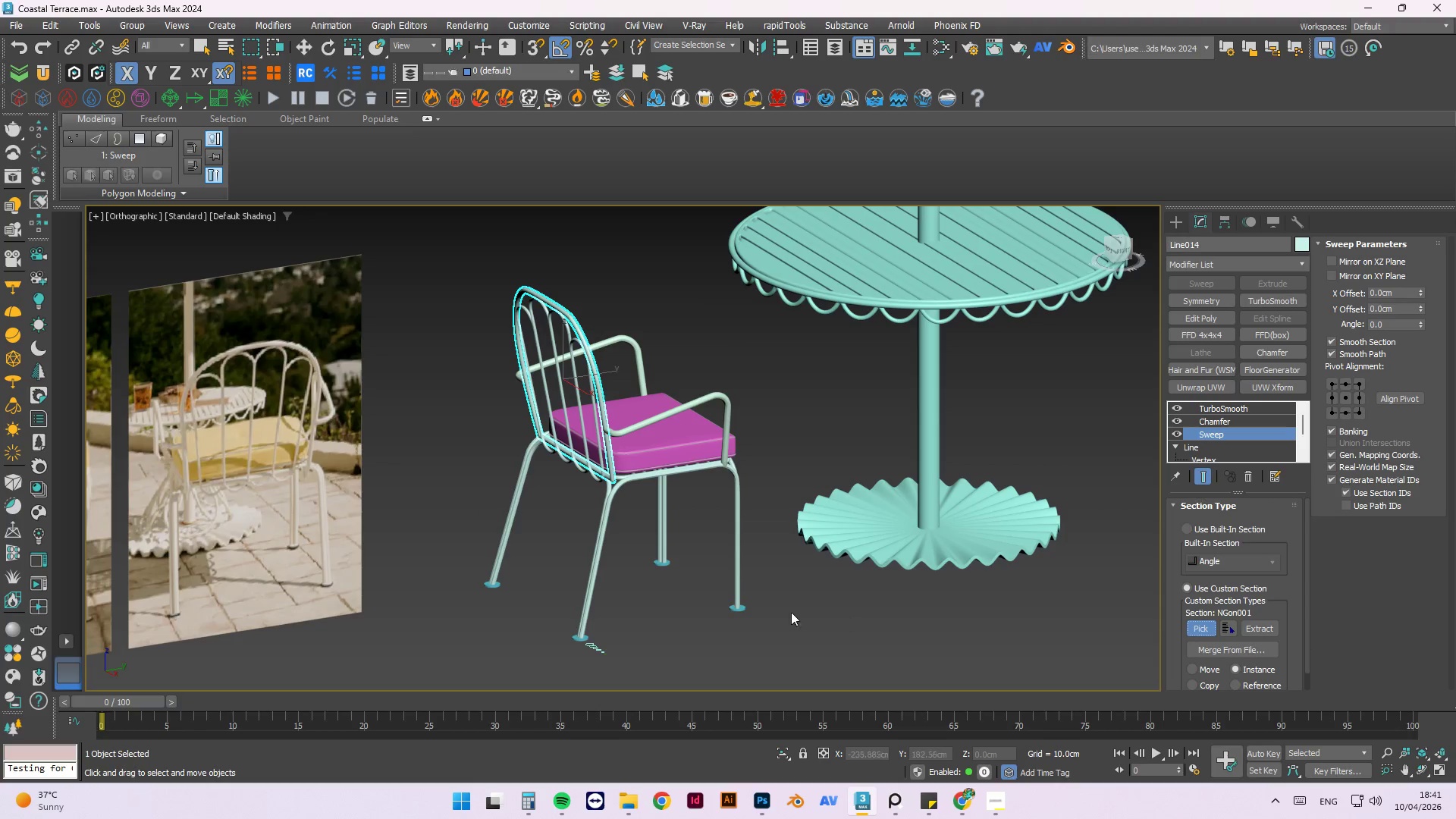 
scroll: coordinate [644, 566], scroll_direction: up, amount: 4.0
 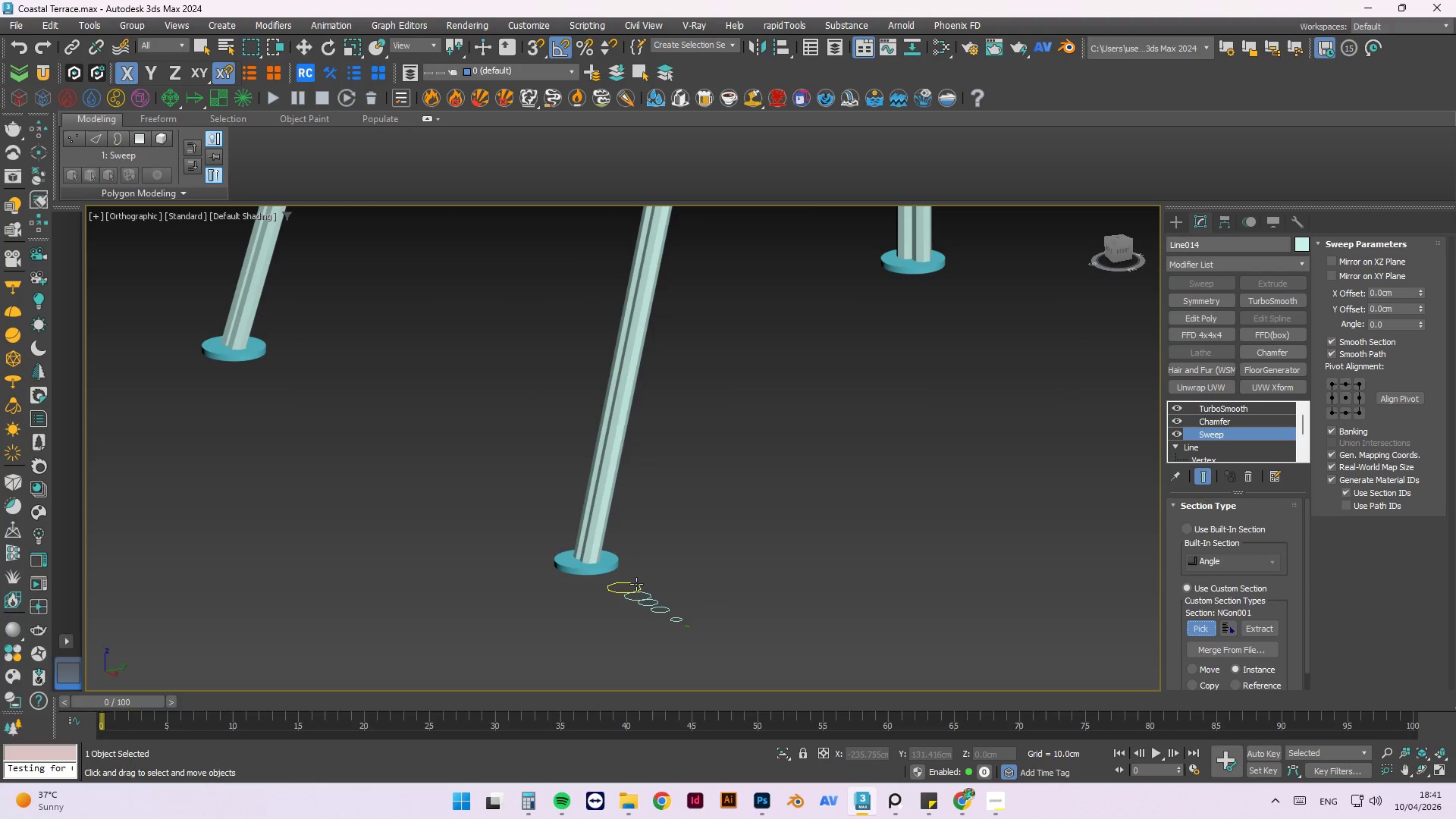 
left_click([636, 584])
 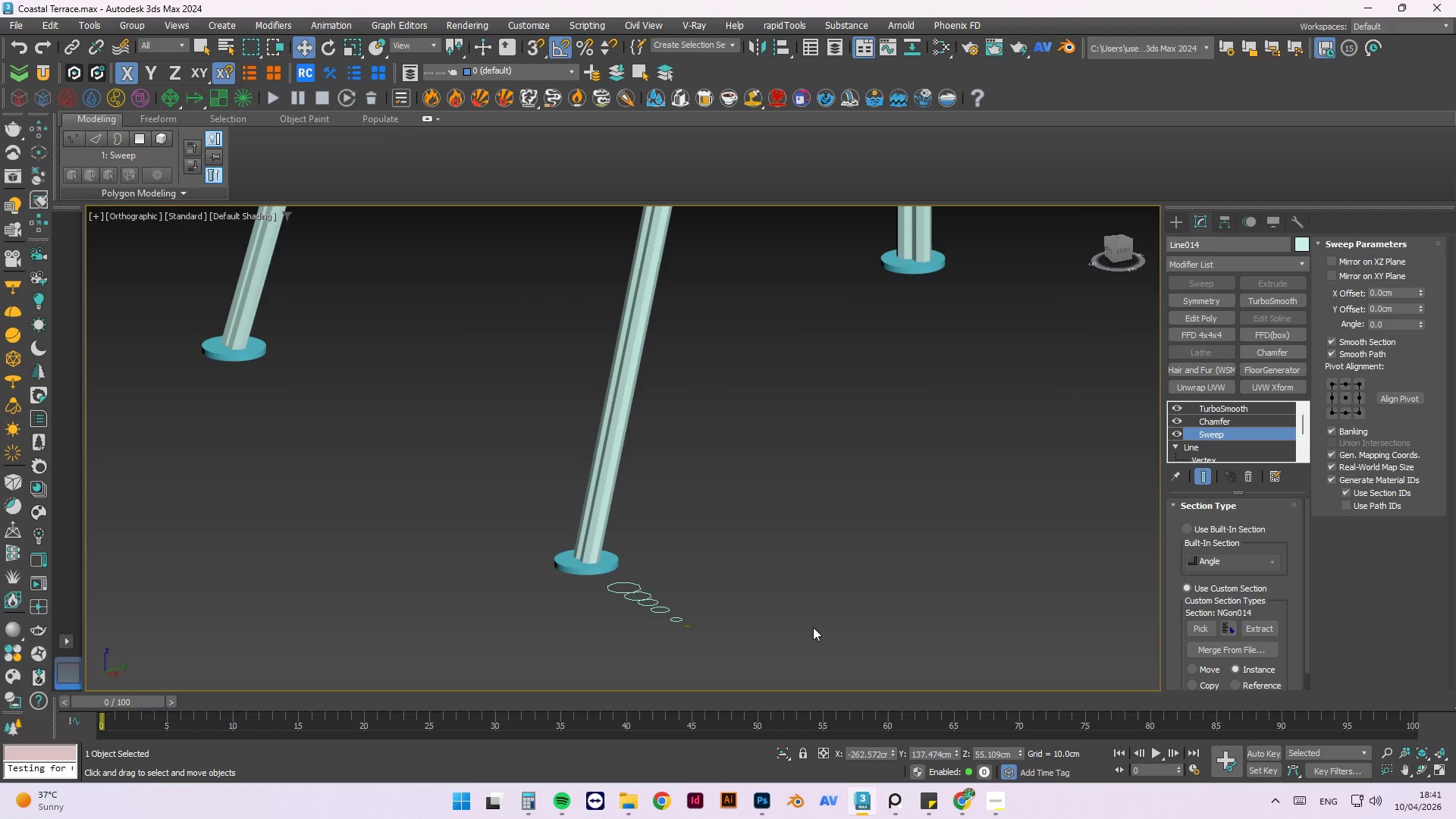 
scroll: coordinate [938, 619], scroll_direction: down, amount: 4.0
 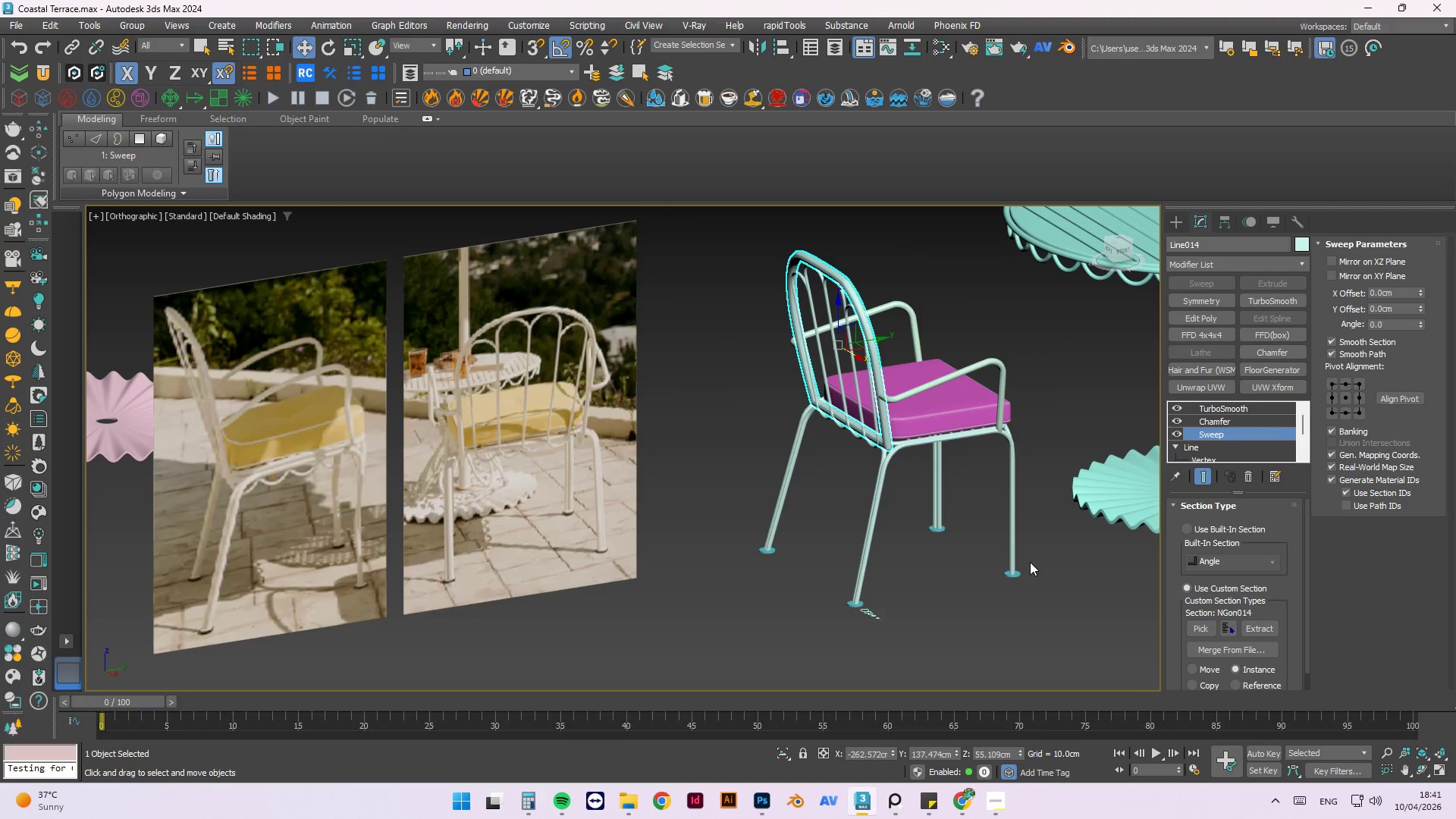 
key(Escape)
 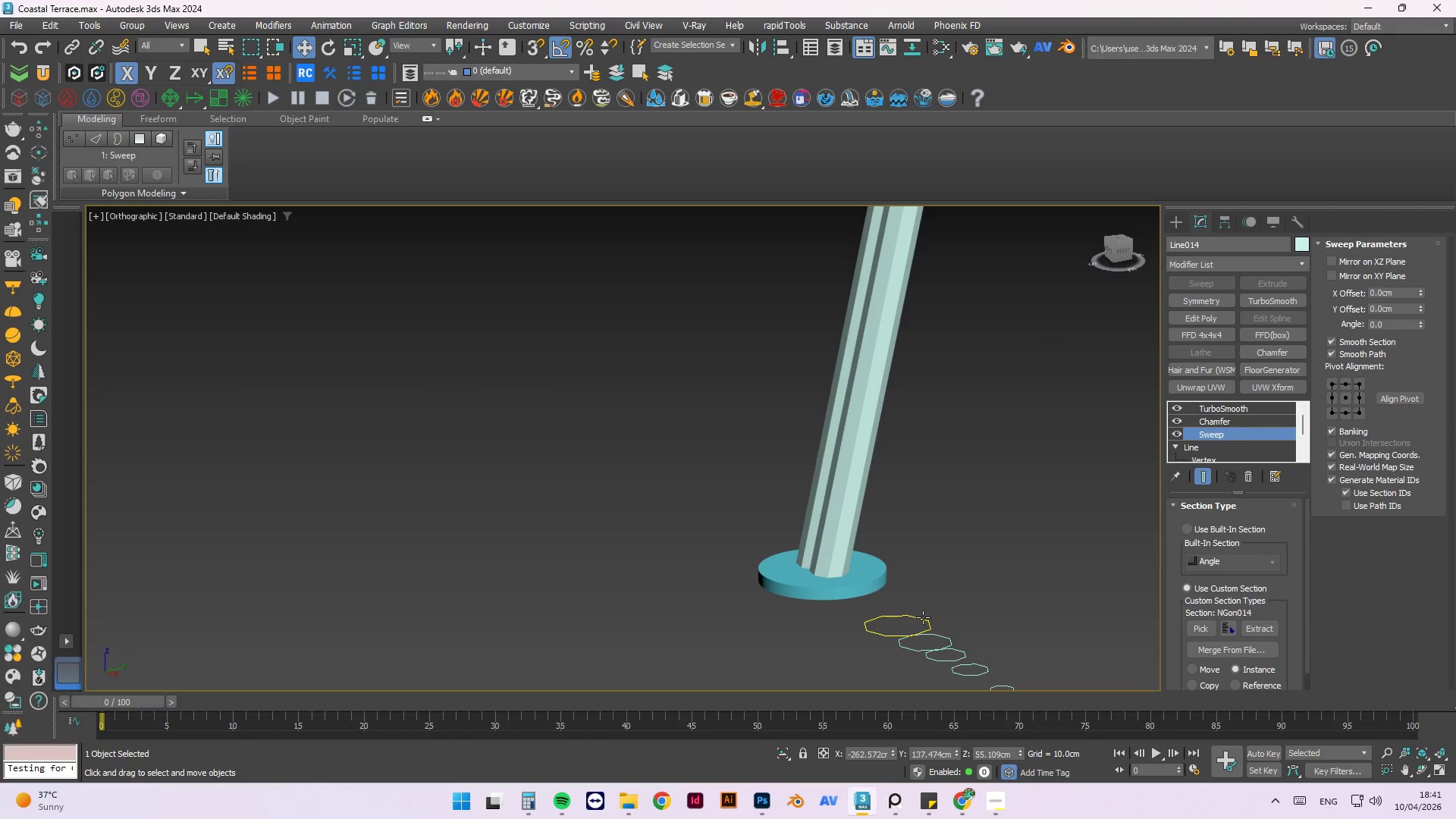 
scroll: coordinate [924, 627], scroll_direction: up, amount: 6.0
 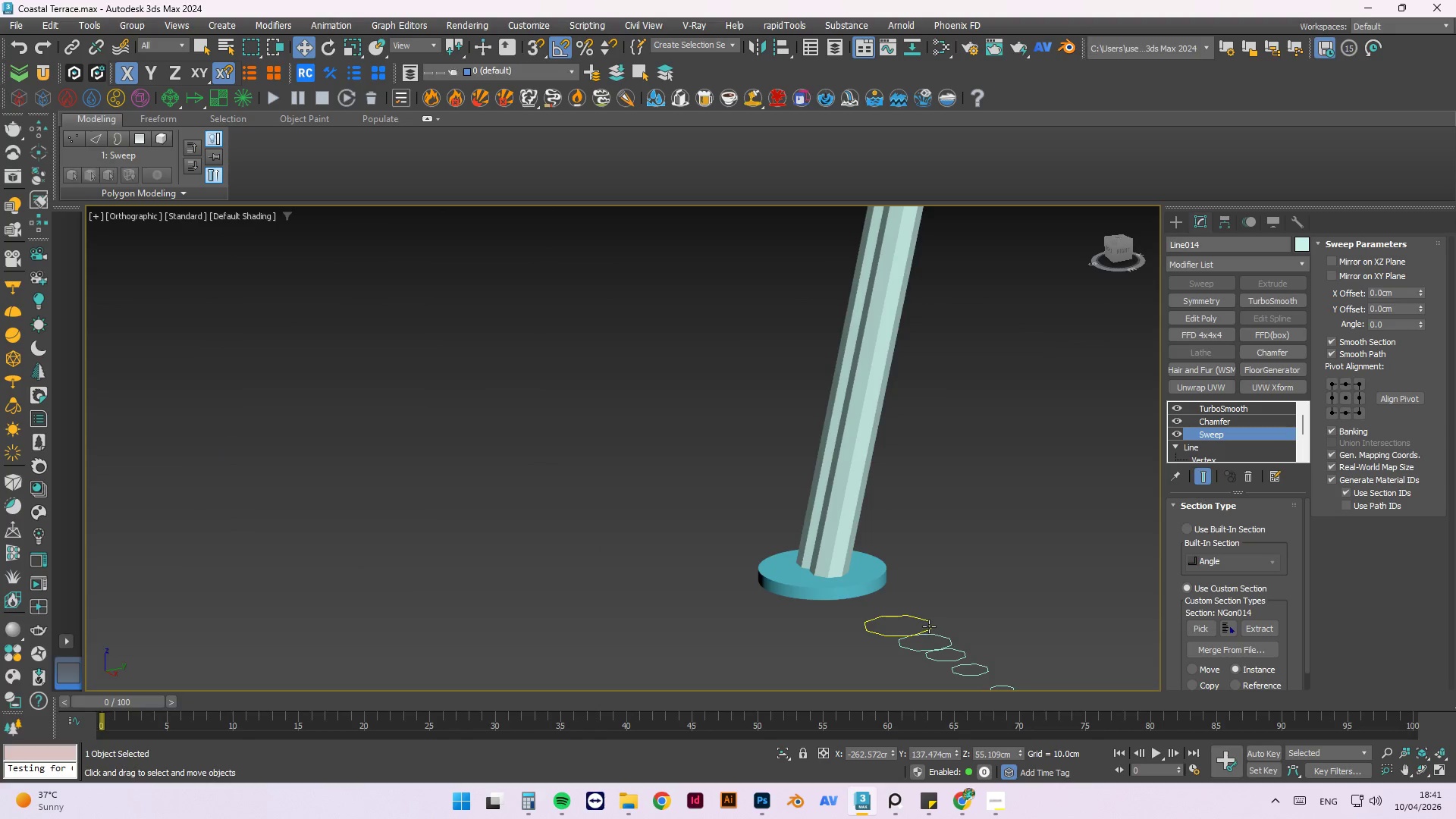 
left_click([923, 617])
 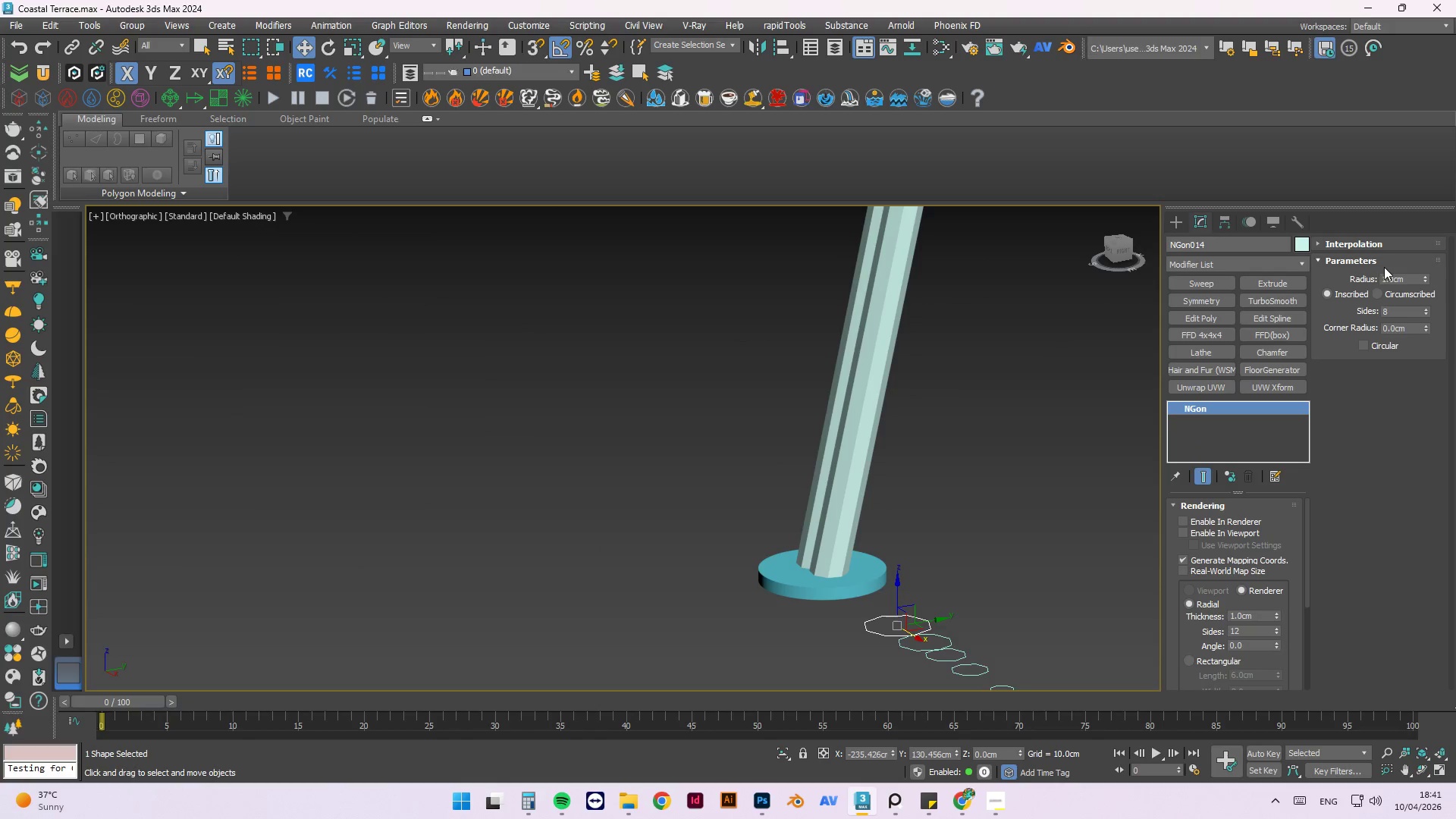 
double_click([1385, 275])
 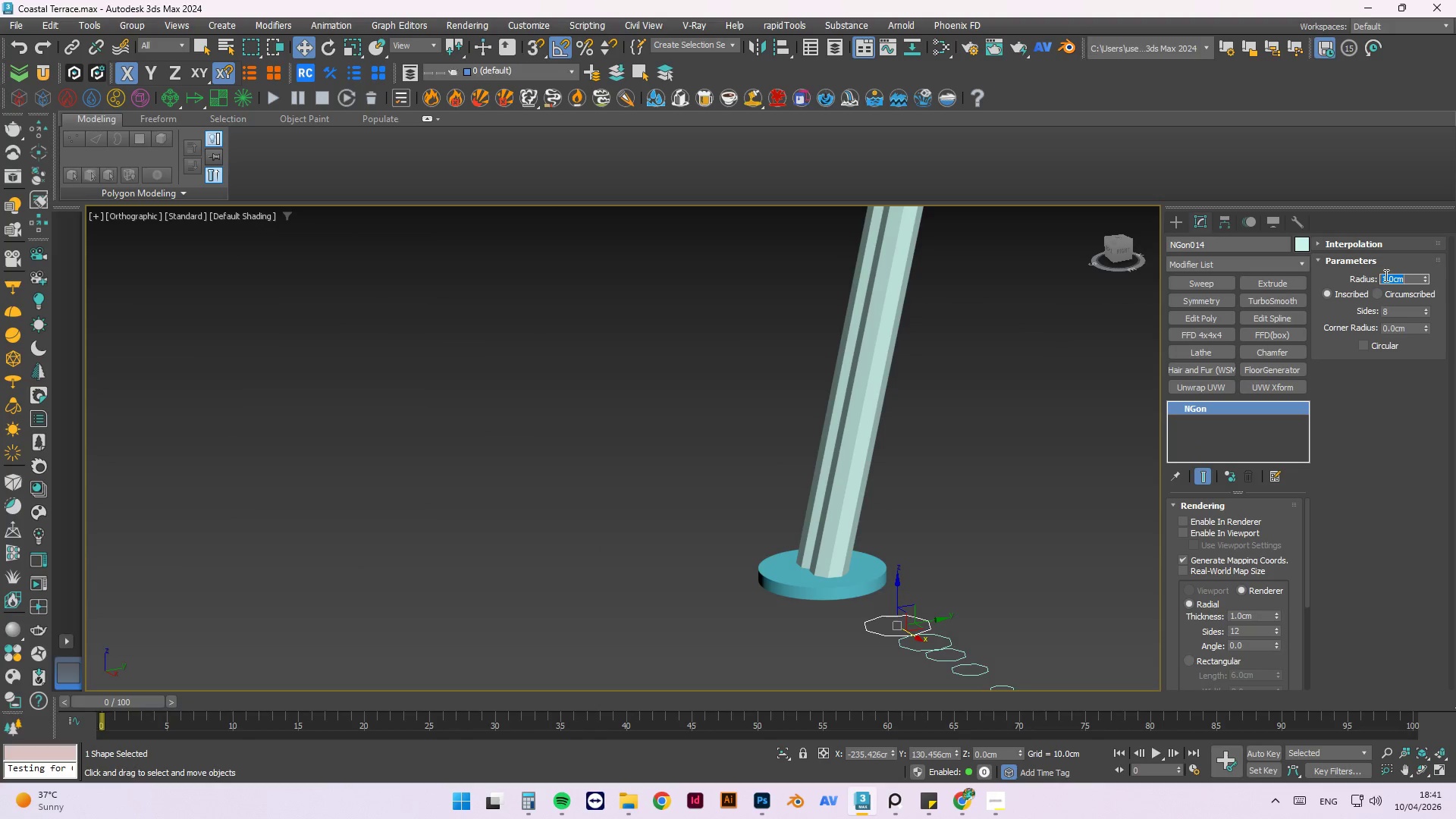 
key(NumpadDecimal)
 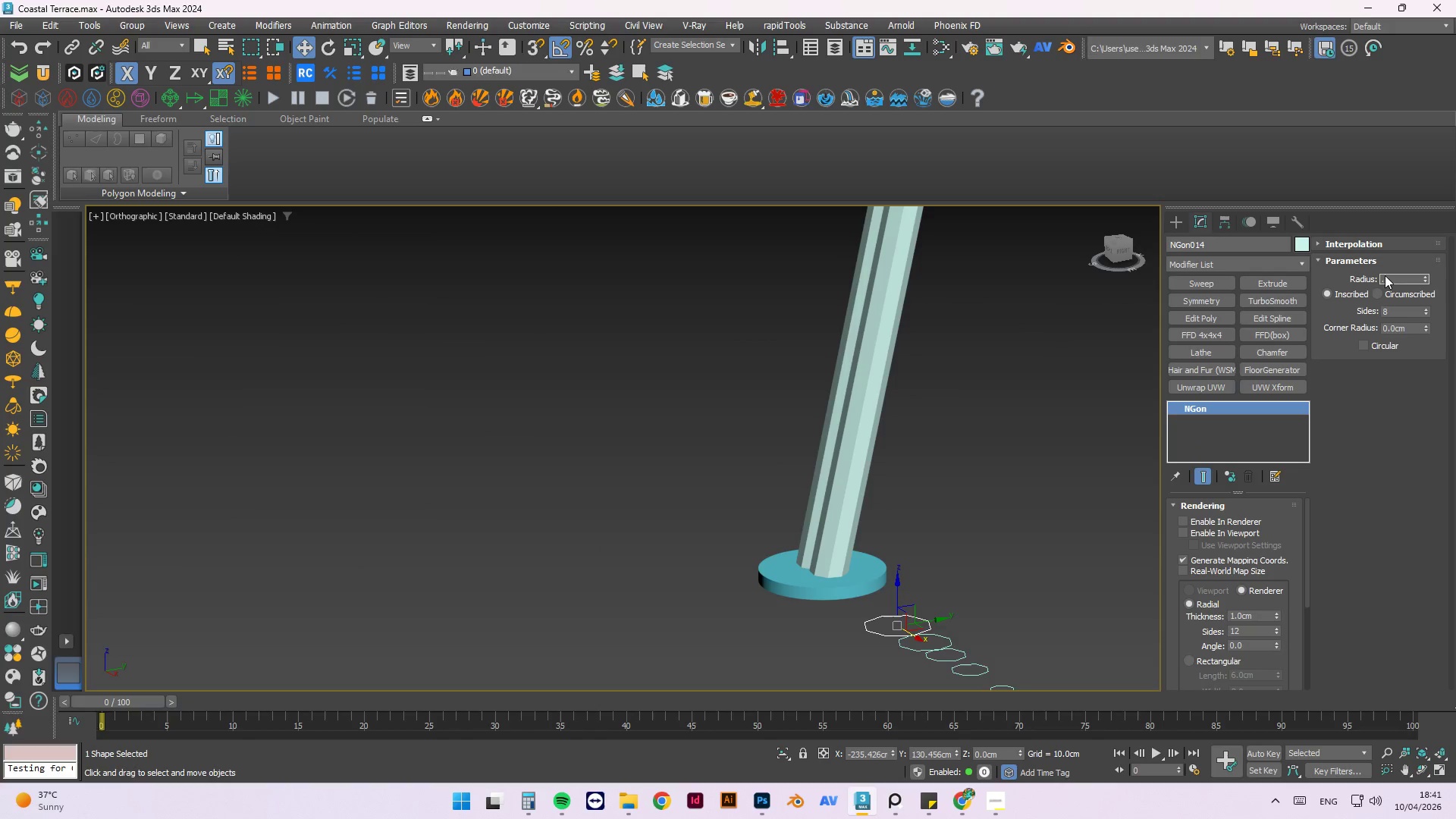 
key(Numpad9)
 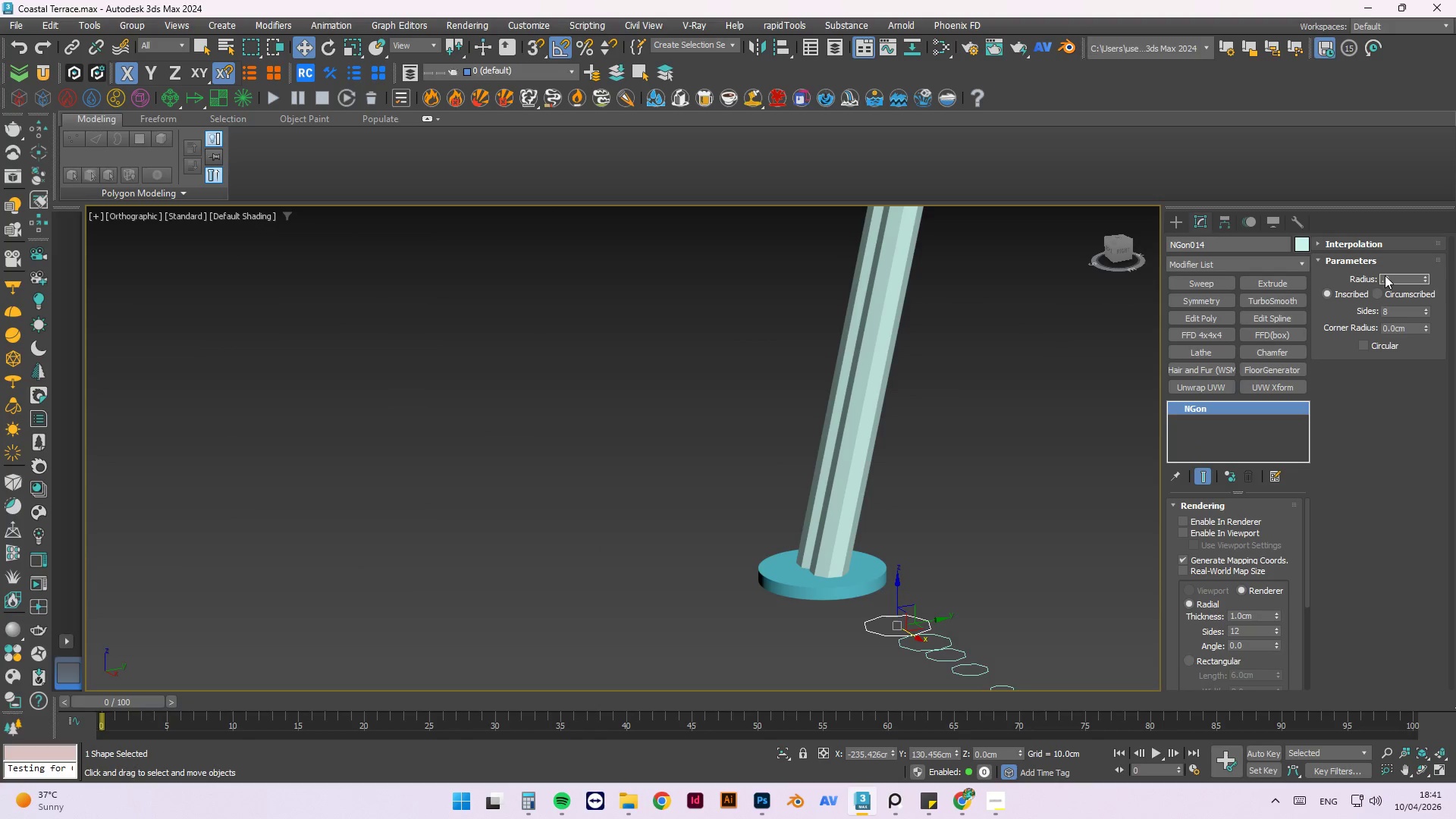 
key(NumpadEnter)
 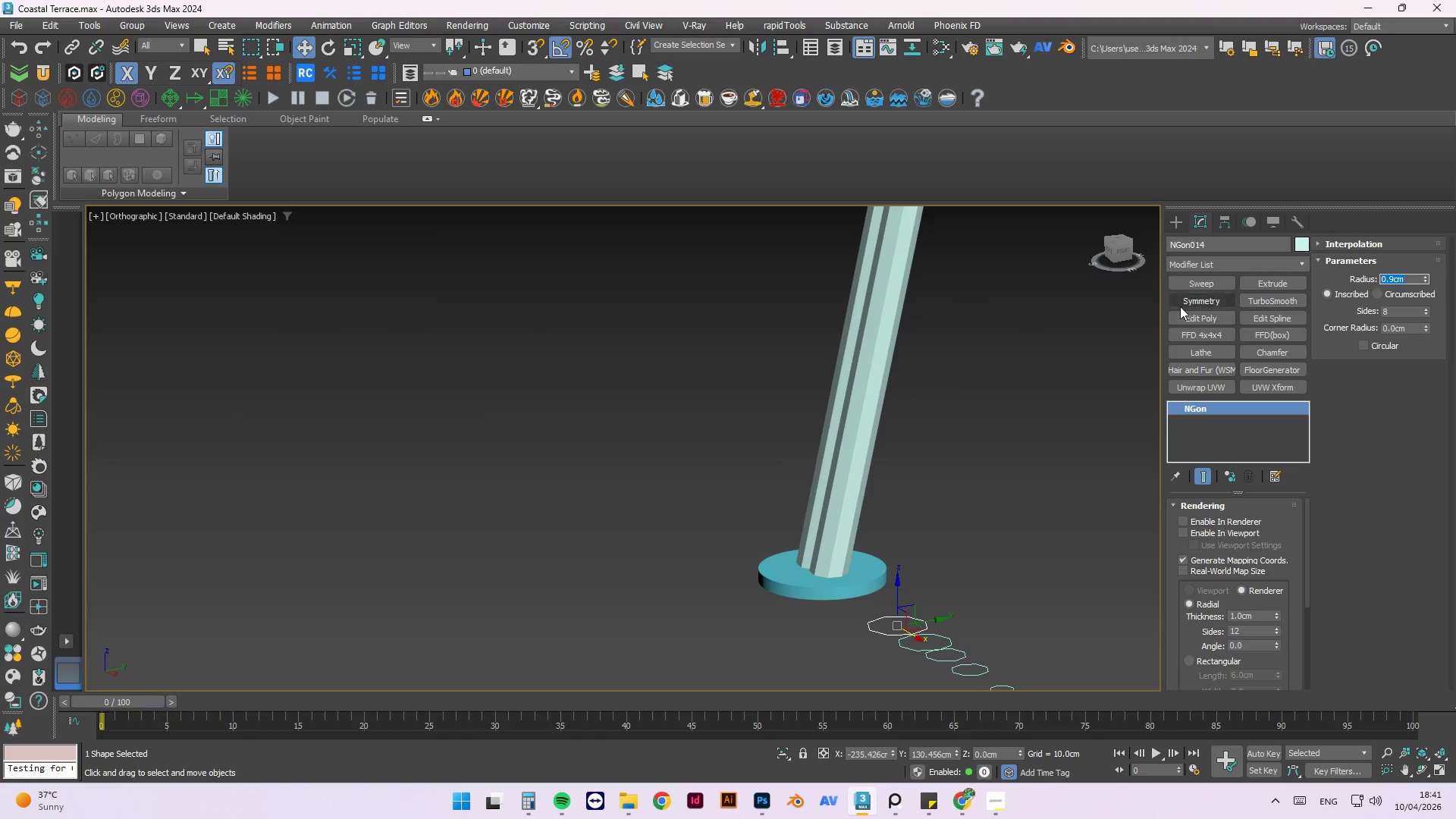 
left_click([1037, 482])
 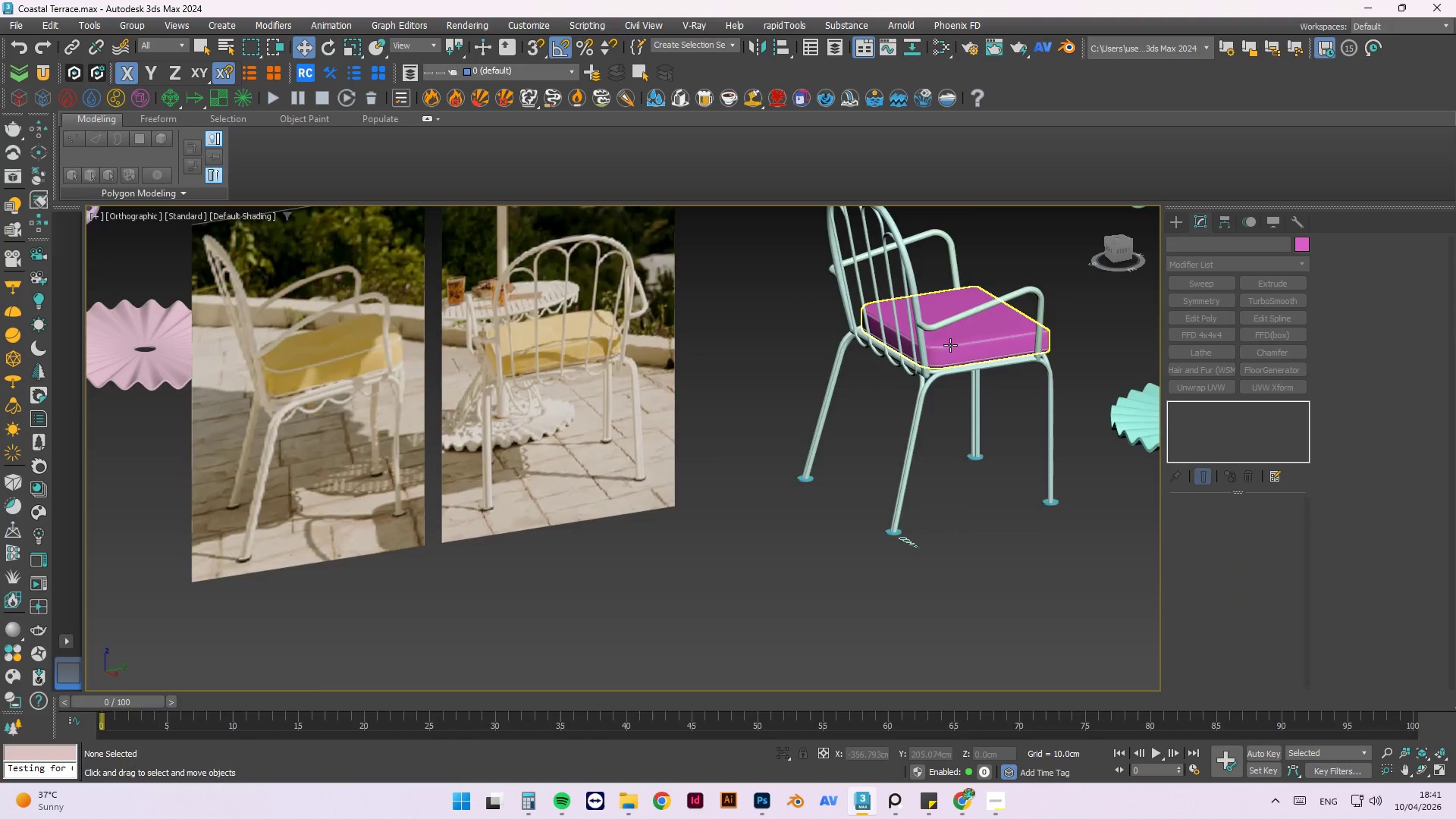 
scroll: coordinate [899, 541], scroll_direction: down, amount: 6.0
 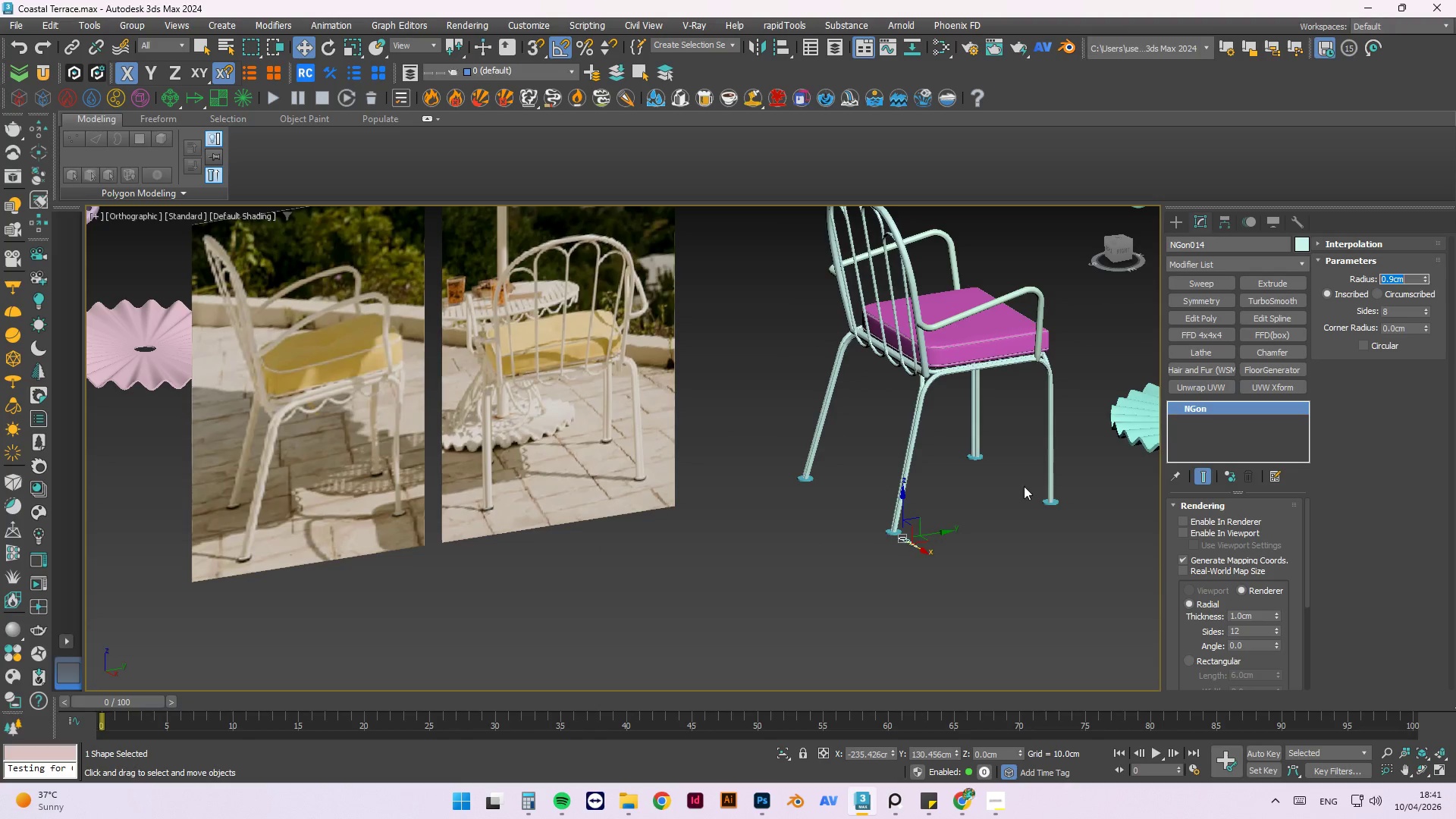 
scroll: coordinate [943, 348], scroll_direction: up, amount: 3.0
 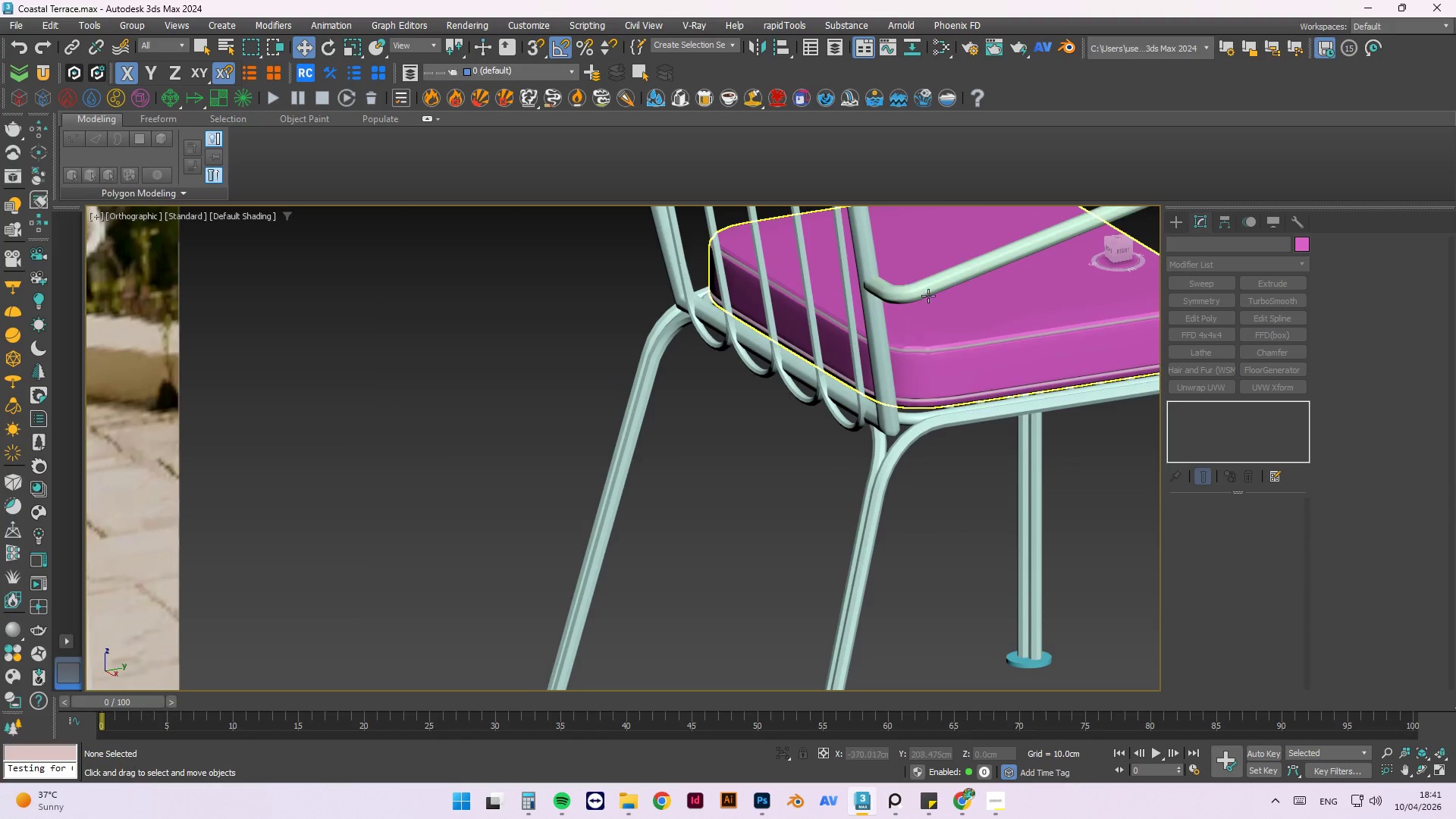 
left_click([926, 287])
 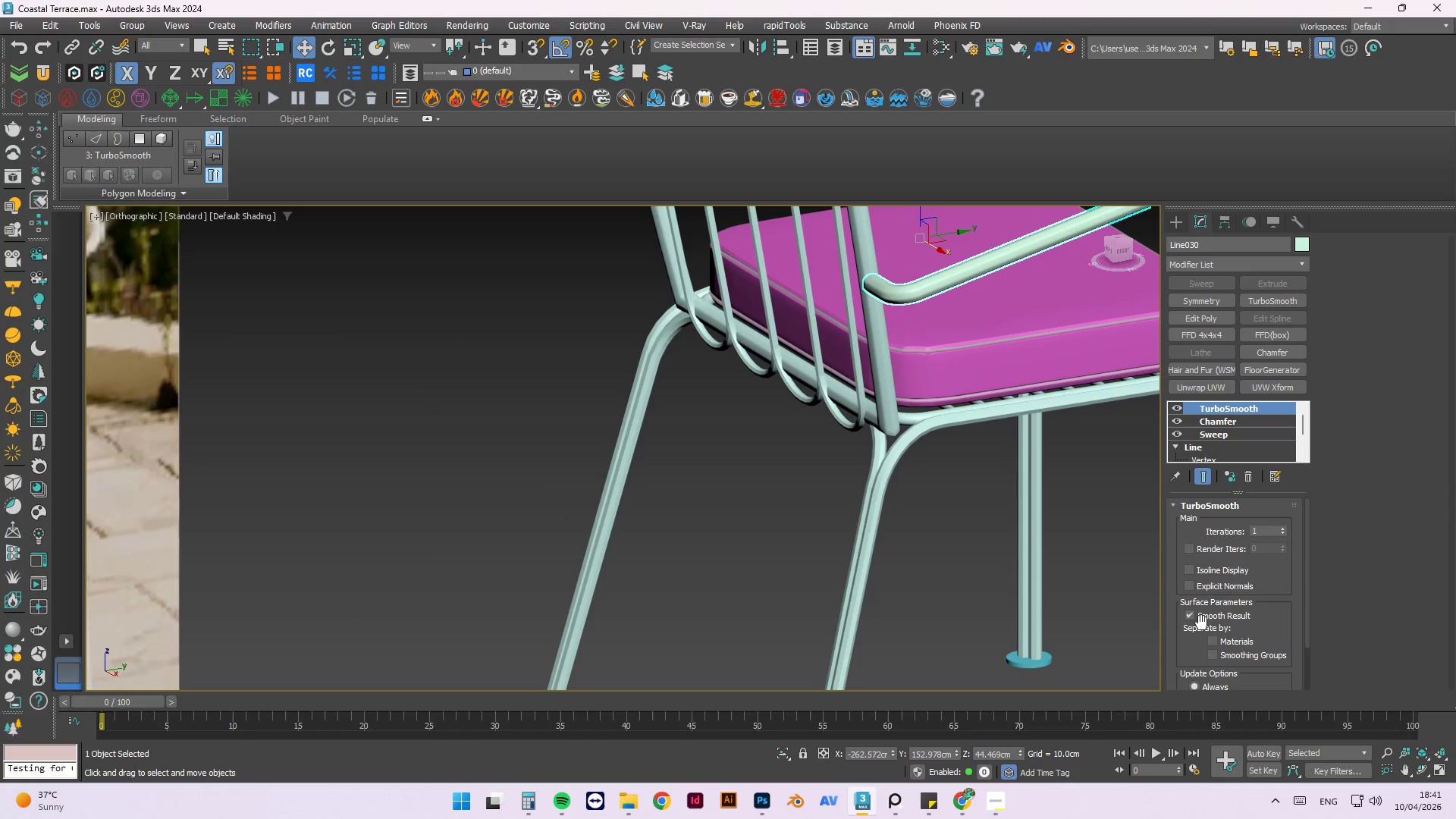 
scroll: coordinate [1209, 551], scroll_direction: down, amount: 1.0
 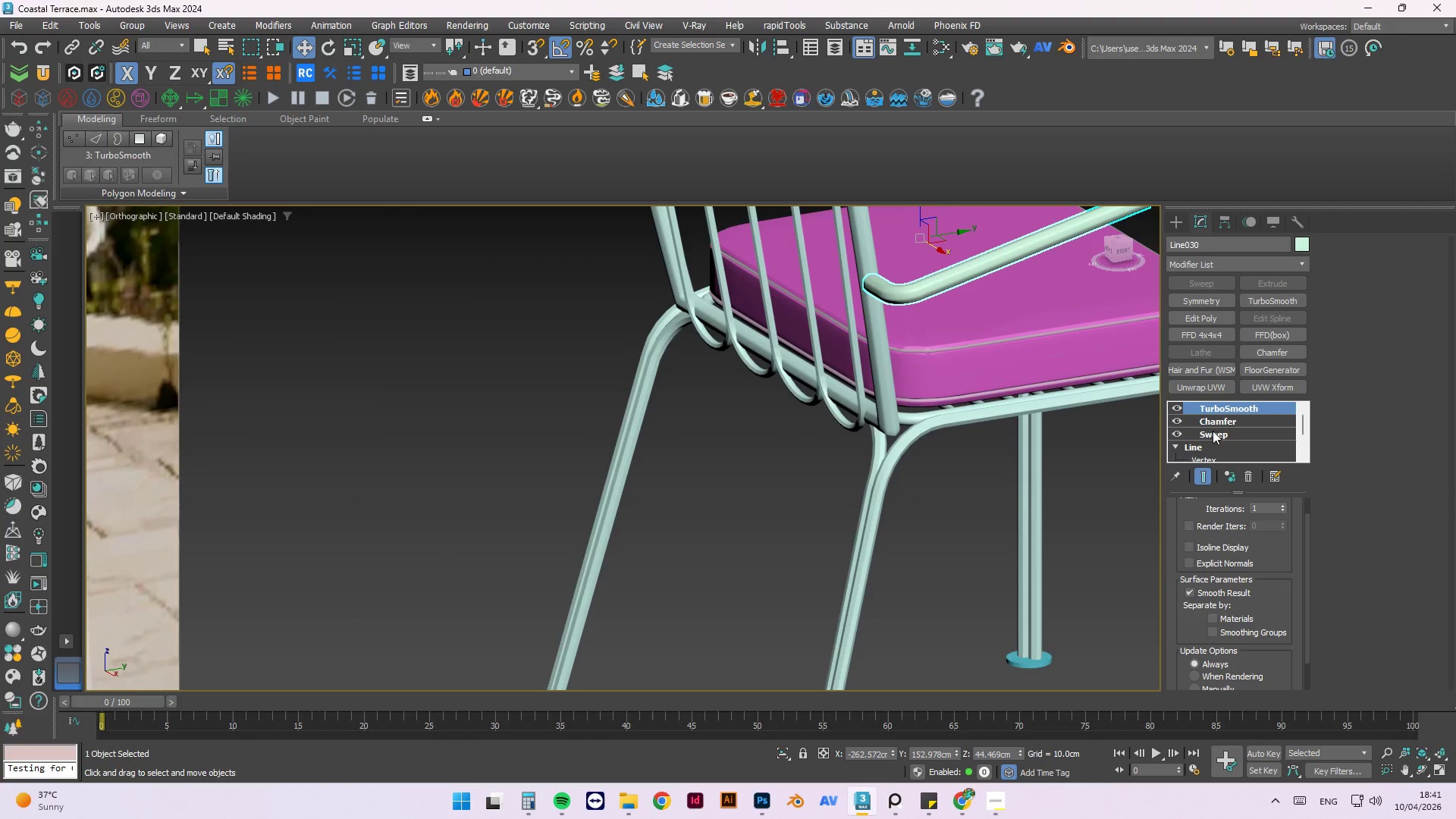 
left_click([1213, 435])
 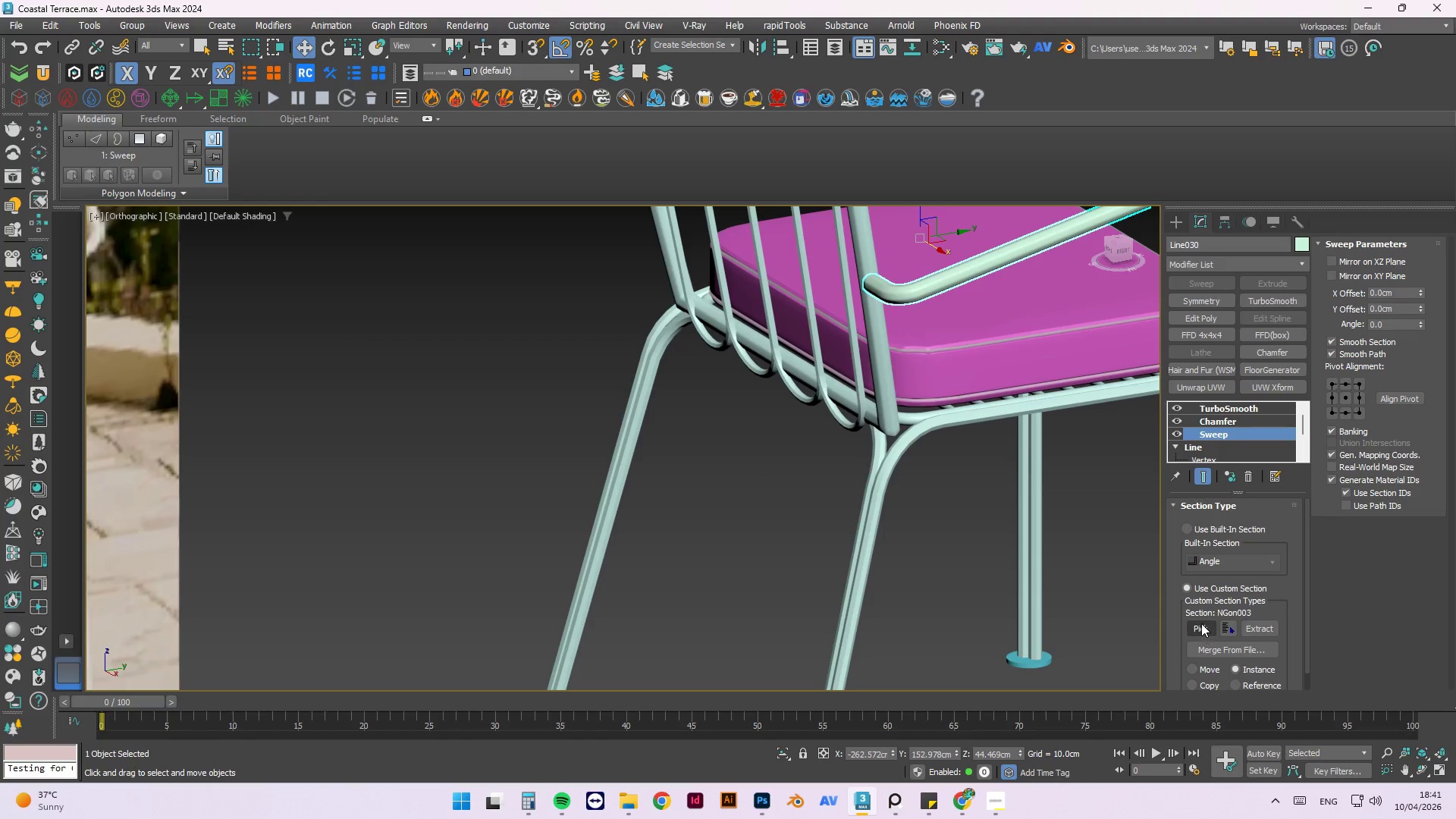 
scroll: coordinate [969, 606], scroll_direction: up, amount: 3.0
 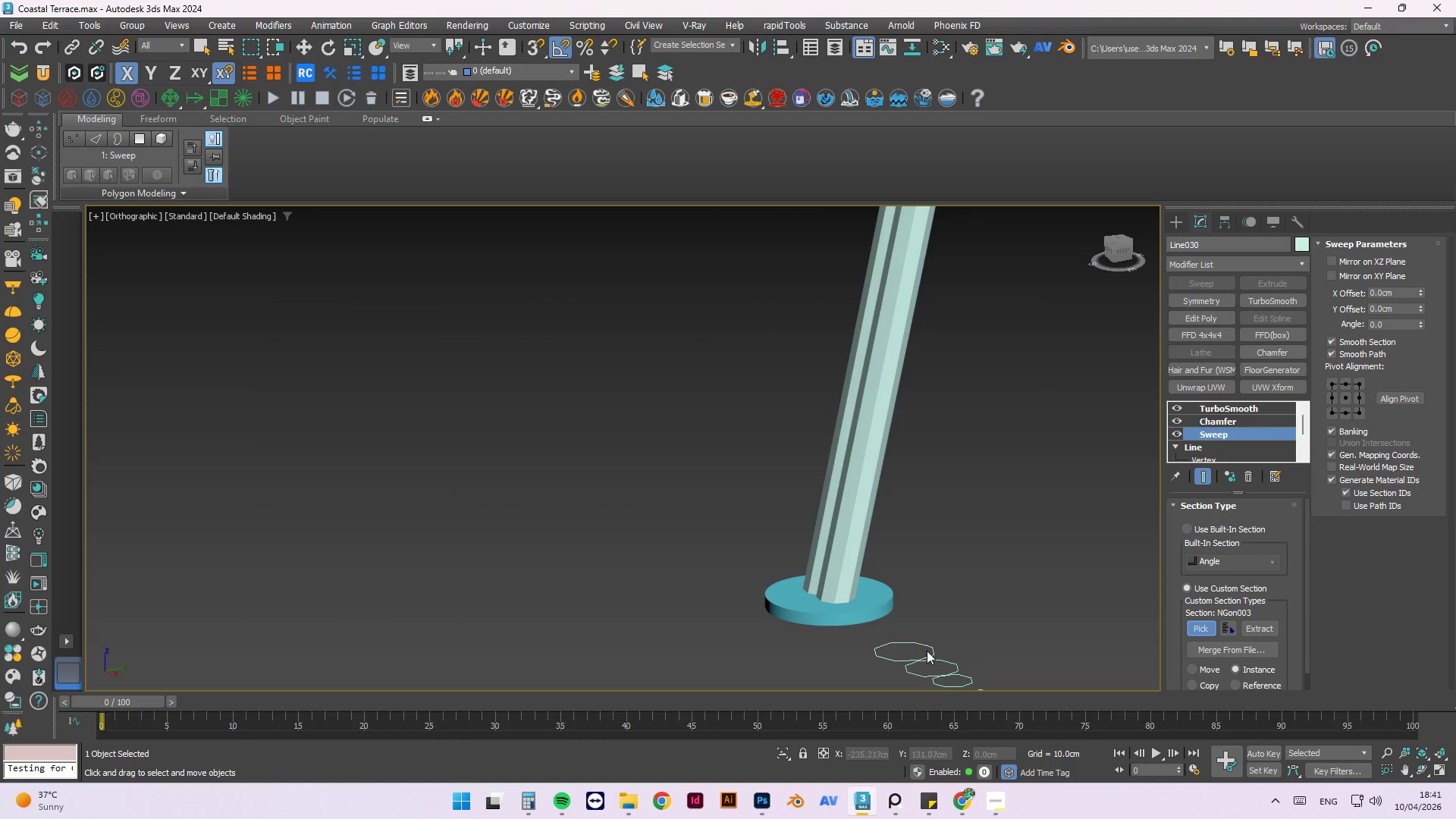 
left_click([927, 651])
 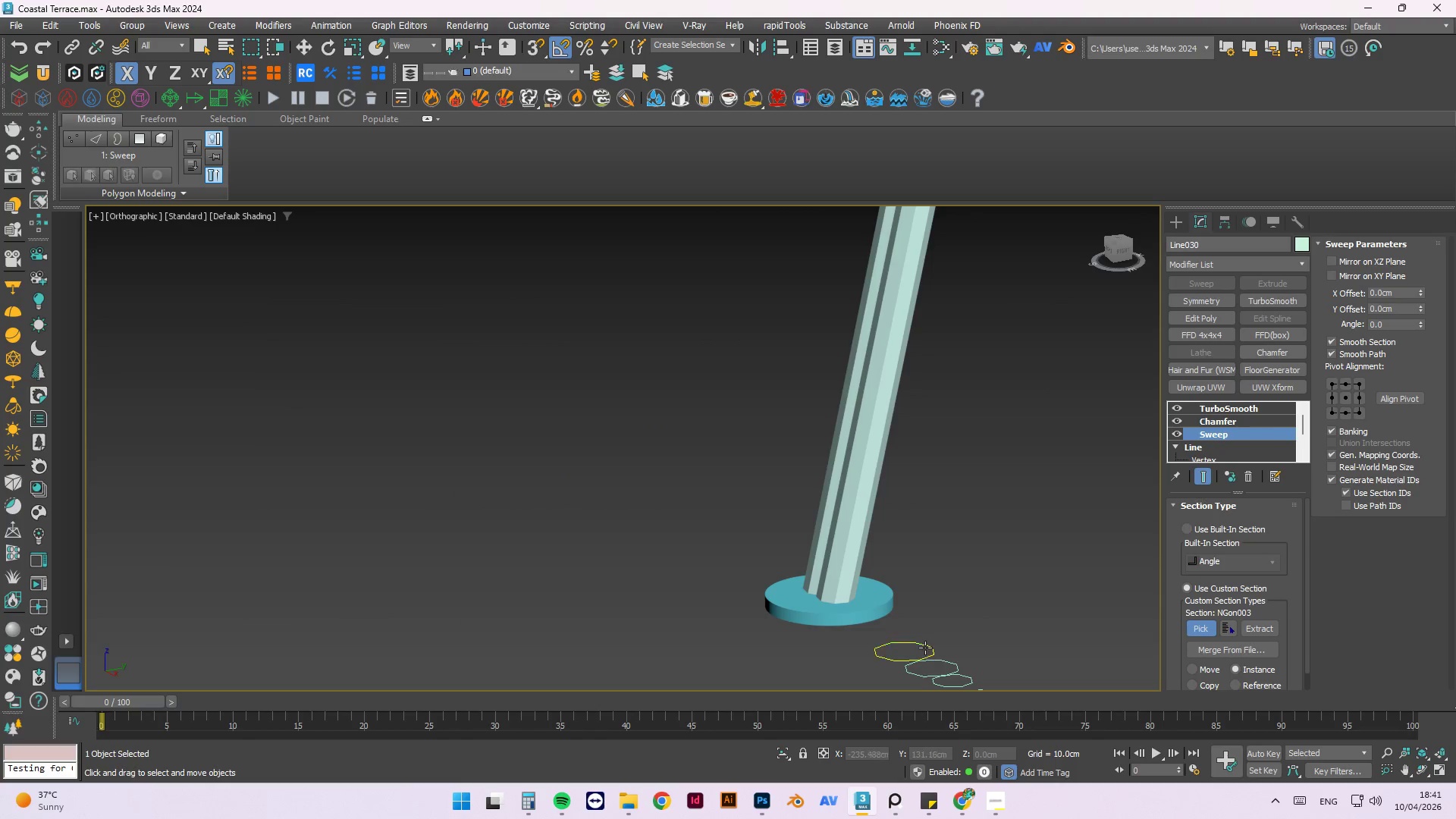 
left_click([924, 647])
 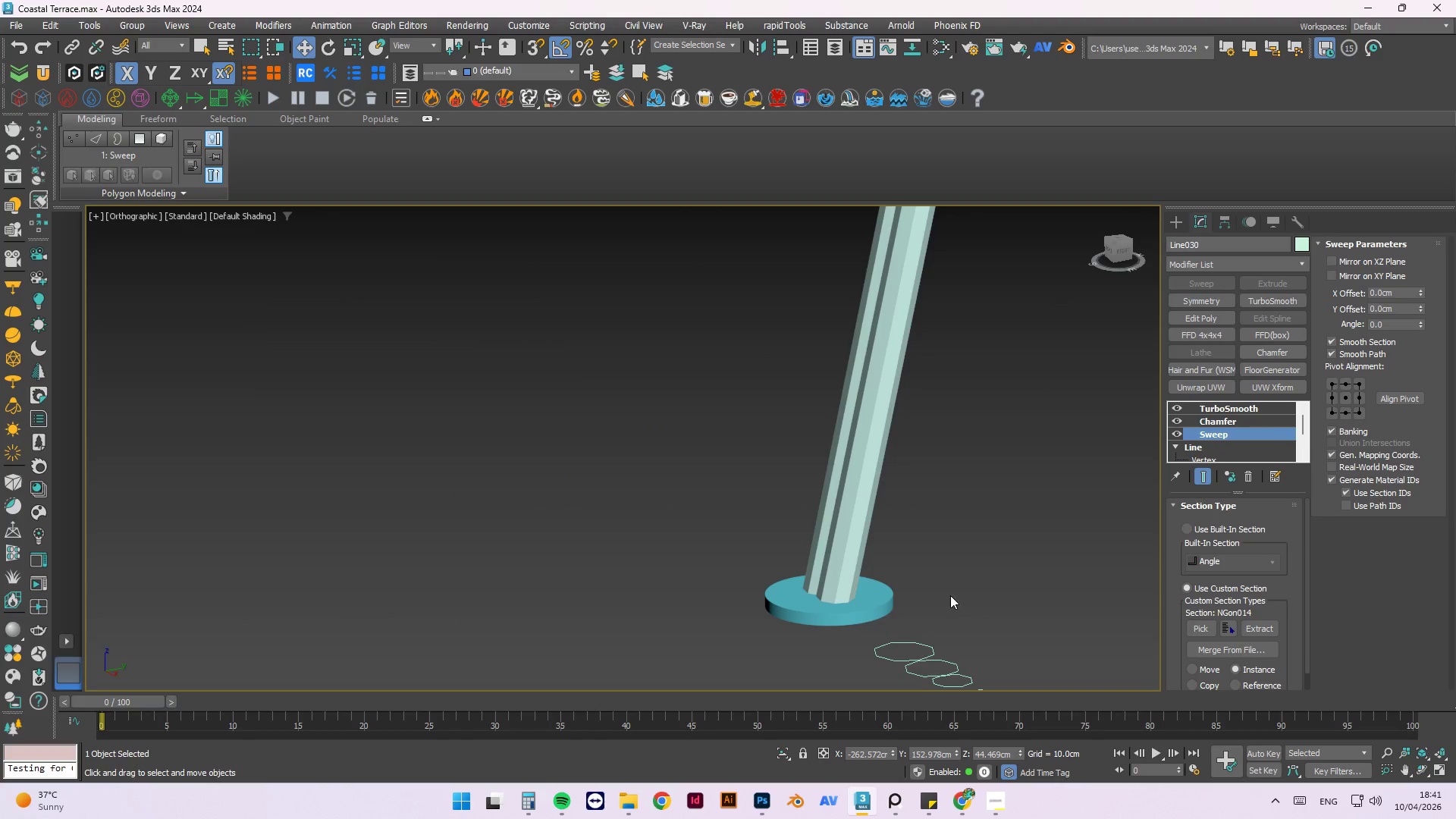 
left_click([1015, 610])
 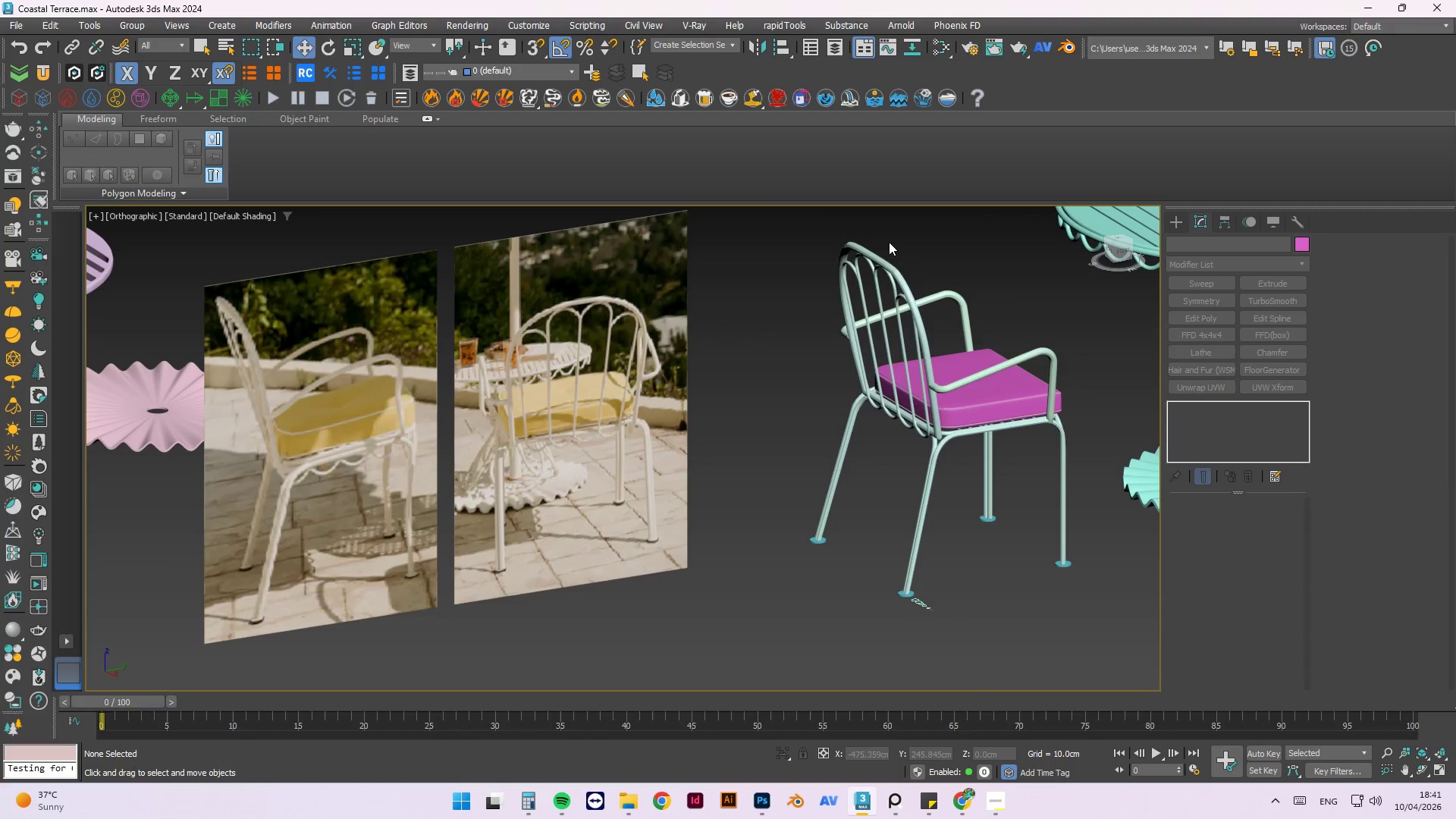 
scroll: coordinate [904, 611], scroll_direction: down, amount: 6.0
 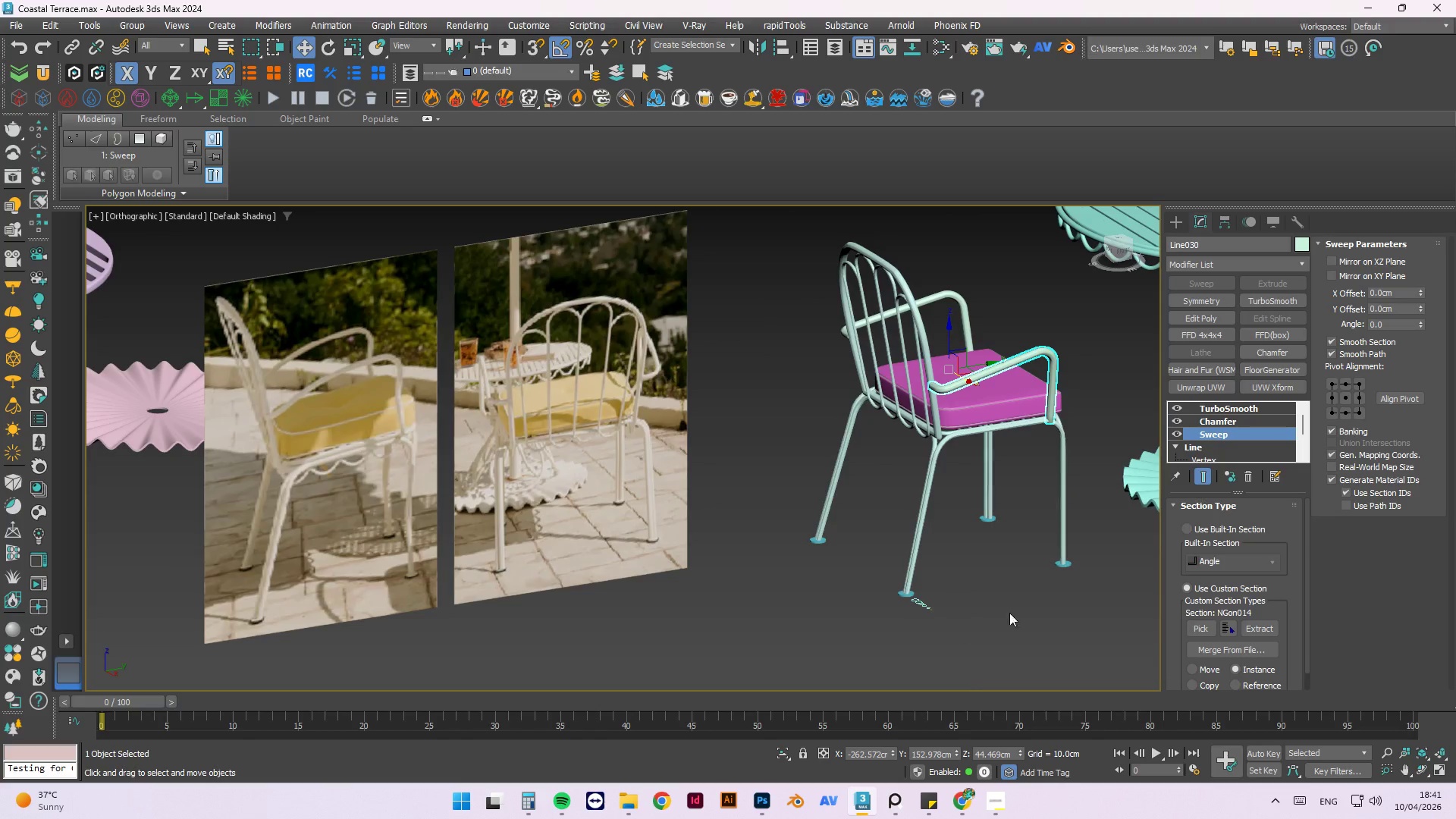 
scroll: coordinate [907, 307], scroll_direction: up, amount: 3.0
 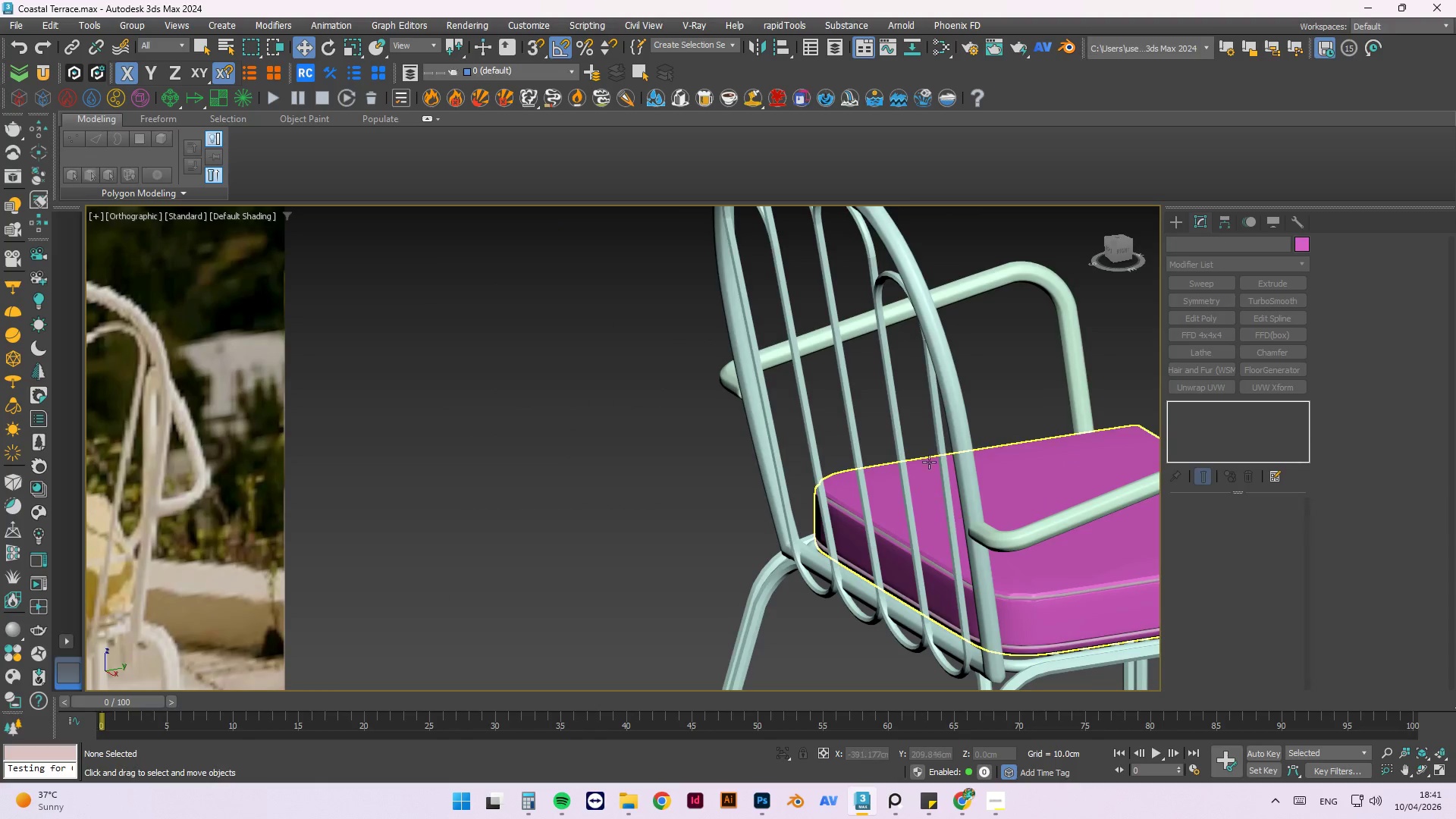 
scroll: coordinate [857, 297], scroll_direction: down, amount: 2.0
 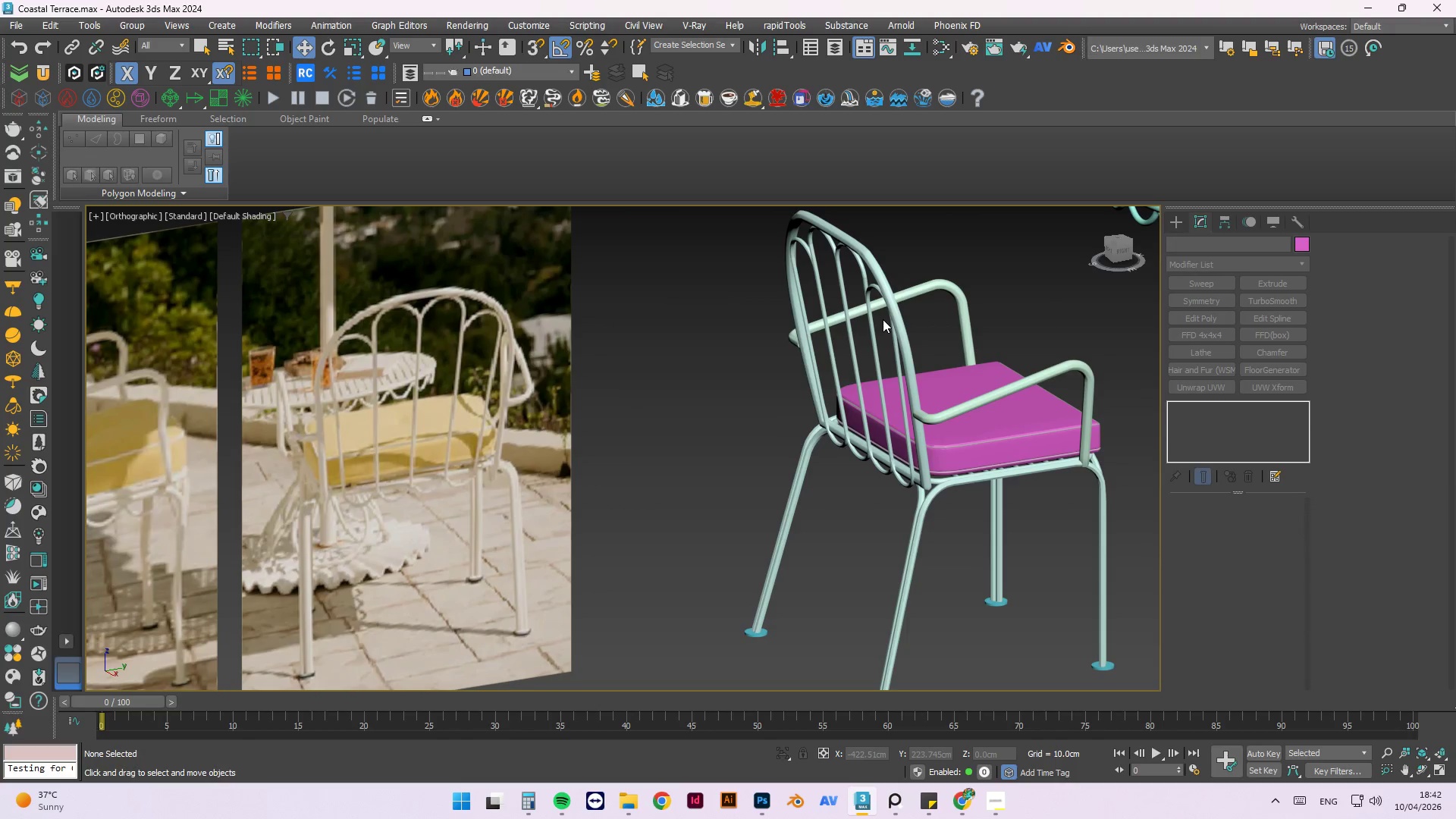 
wait(7.64)
 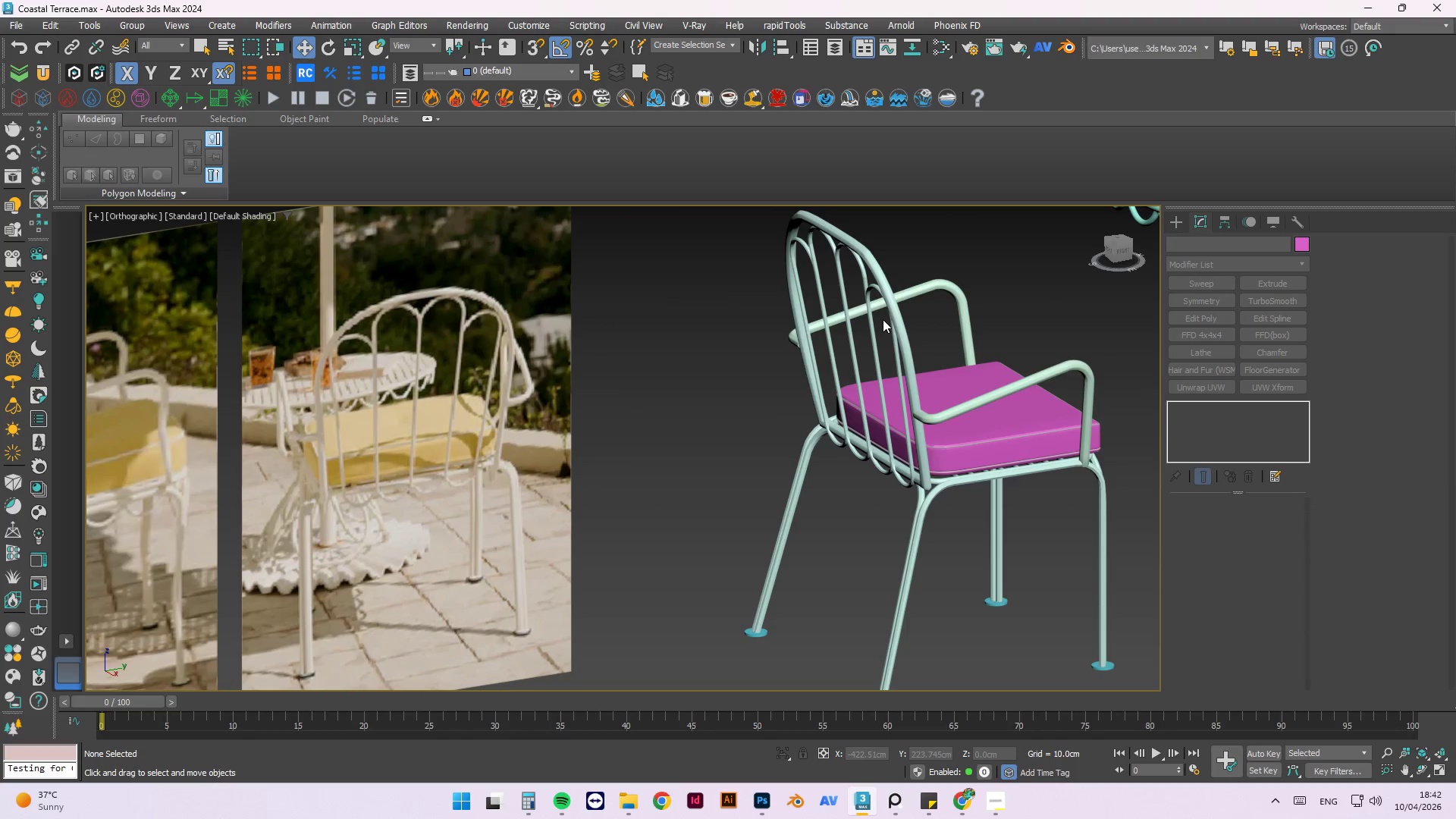 
scroll: coordinate [772, 312], scroll_direction: down, amount: 2.0
 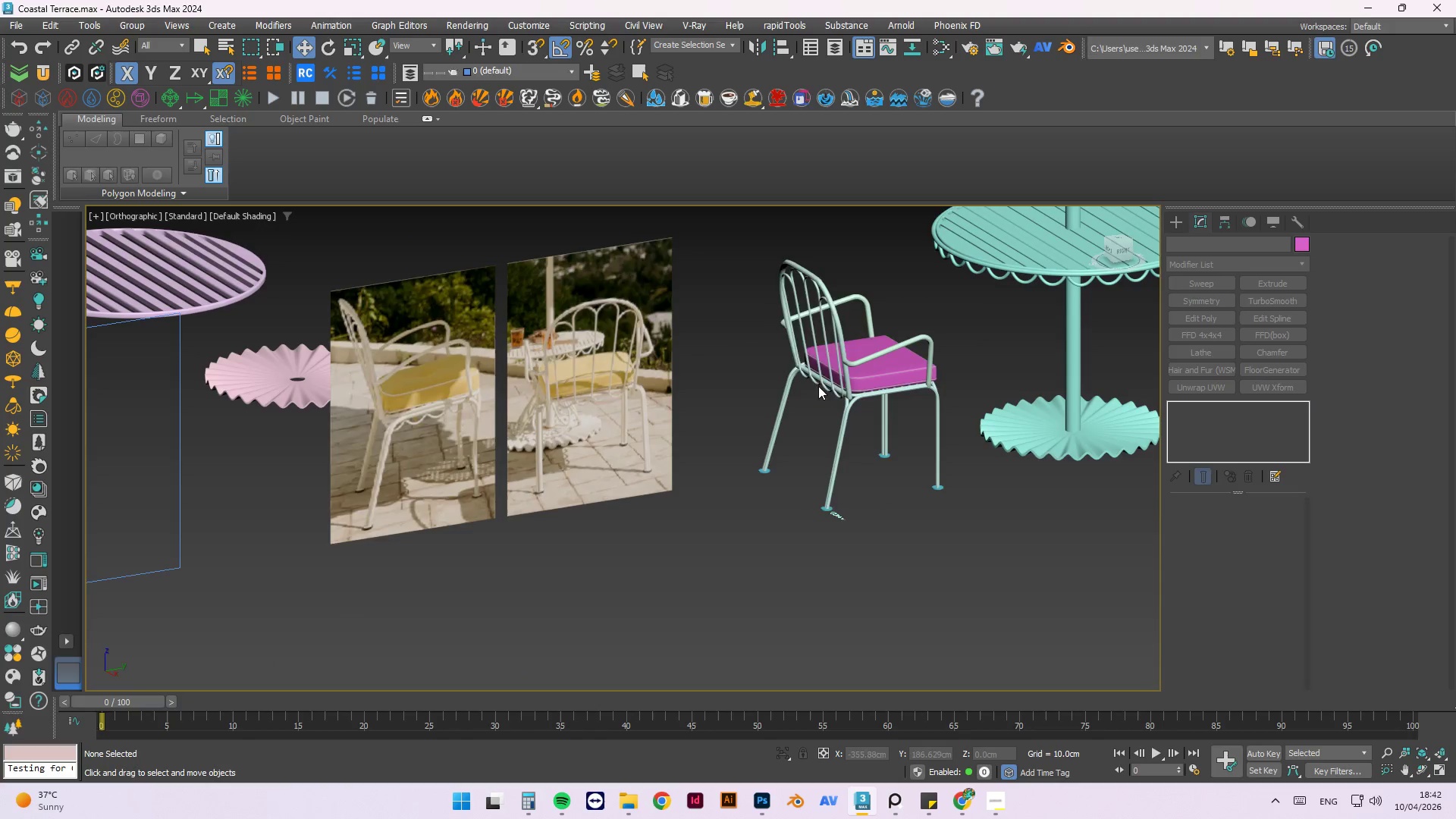 
hold_key(key=AltLeft, duration=0.52)
 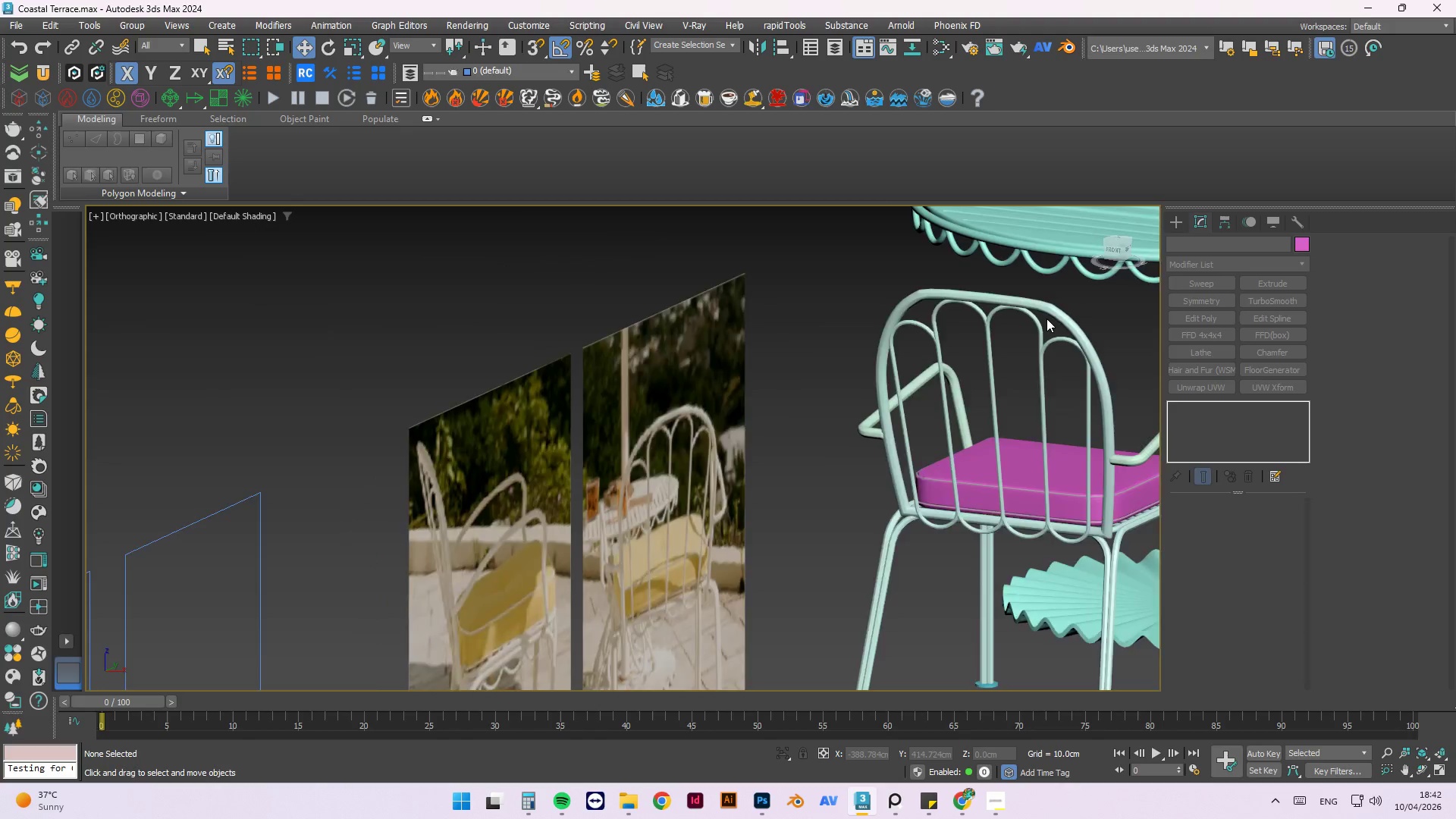 
scroll: coordinate [826, 372], scroll_direction: down, amount: 1.0
 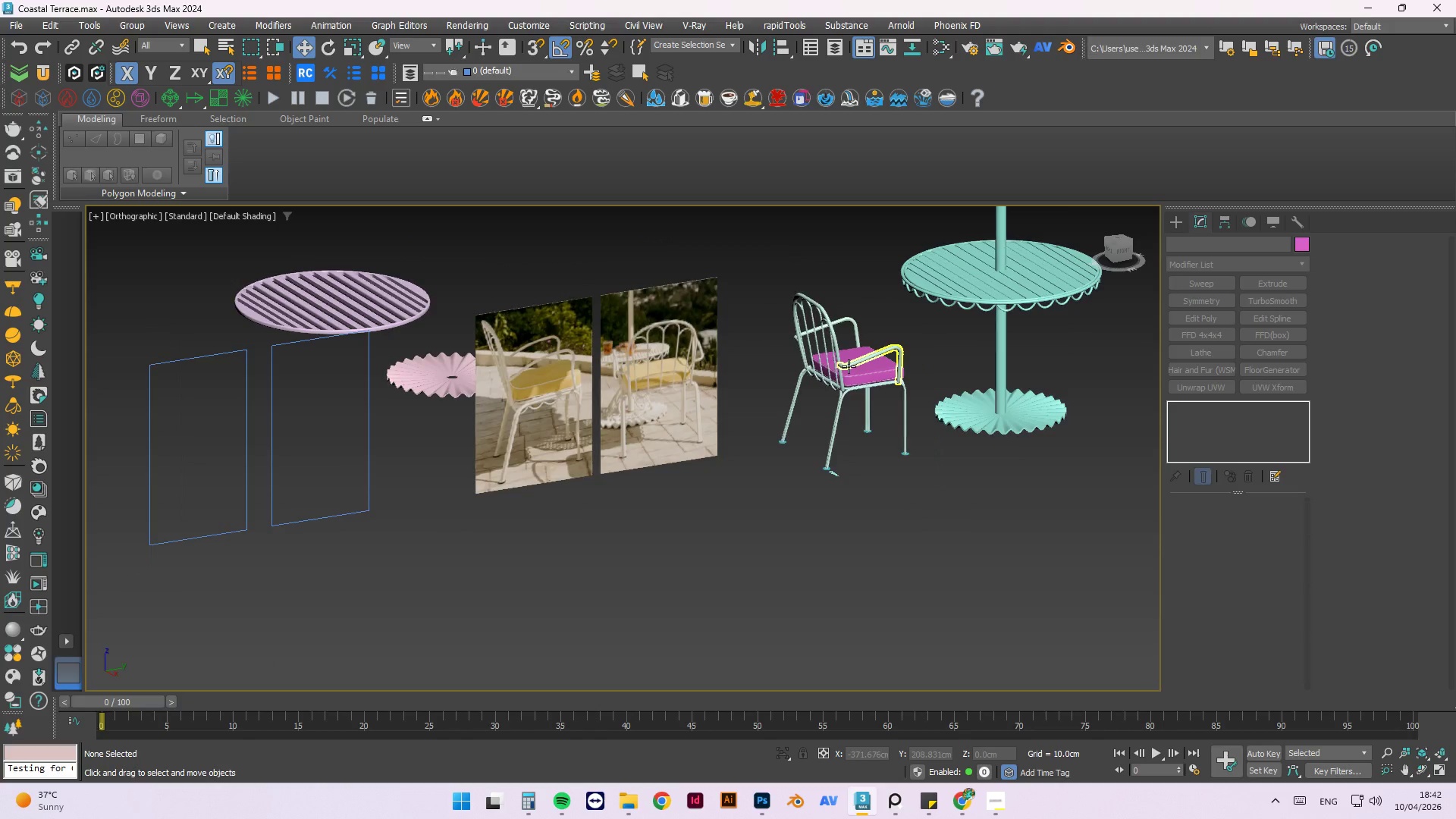 
scroll: coordinate [1046, 318], scroll_direction: up, amount: 5.0
 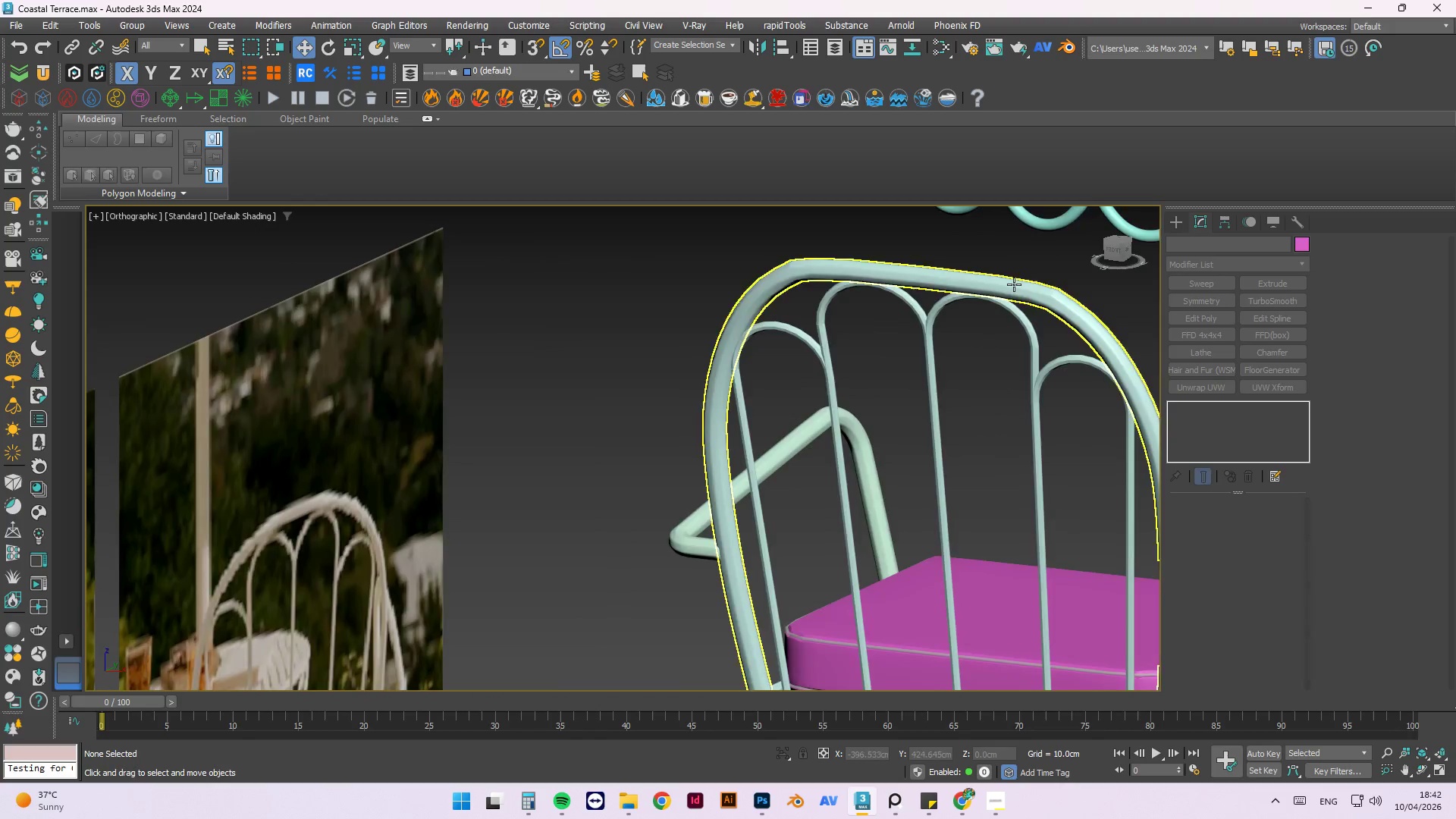 
left_click([730, 327])
 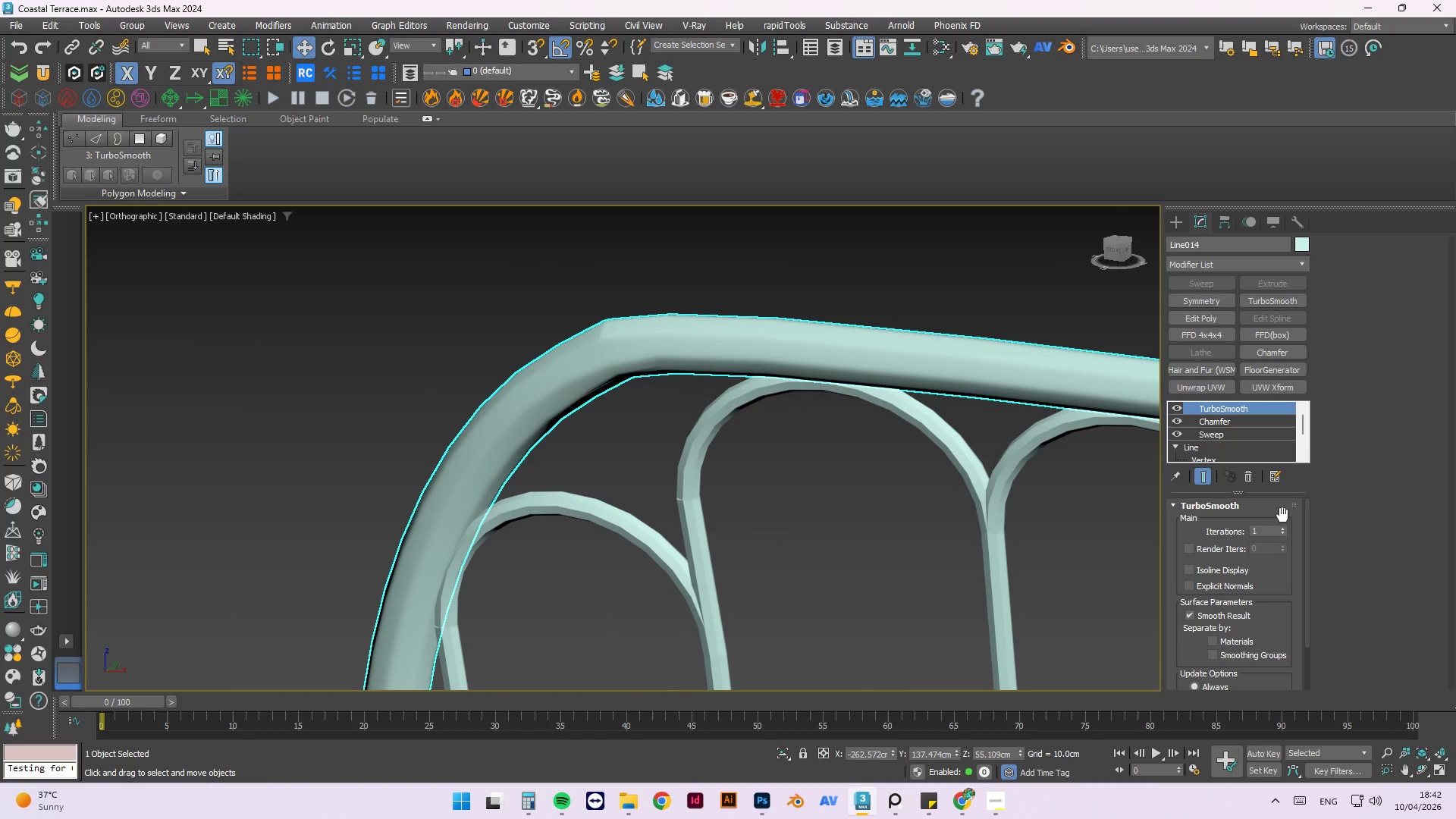 
scroll: coordinate [879, 230], scroll_direction: up, amount: 3.0
 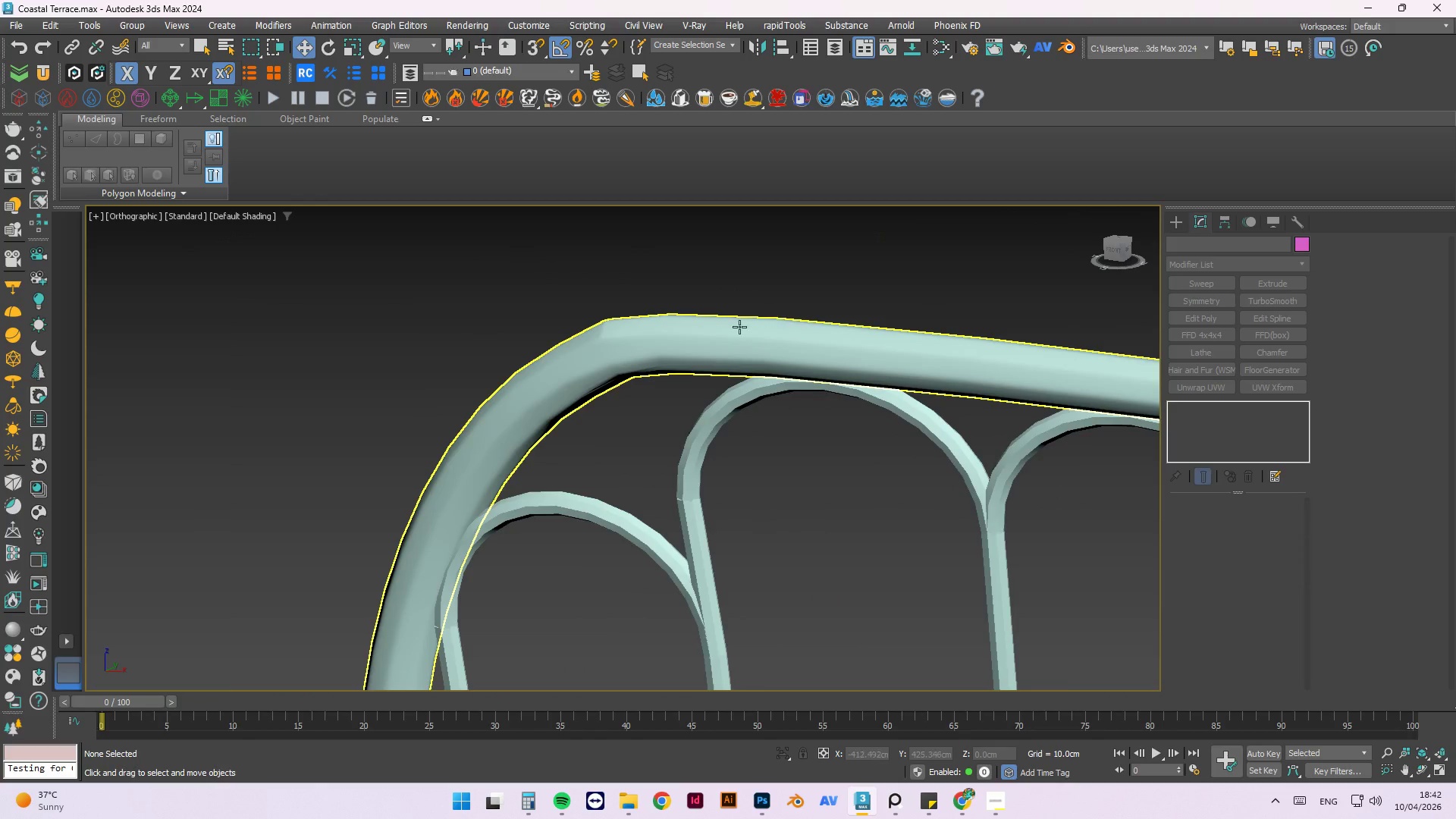 
left_click([1282, 525])
 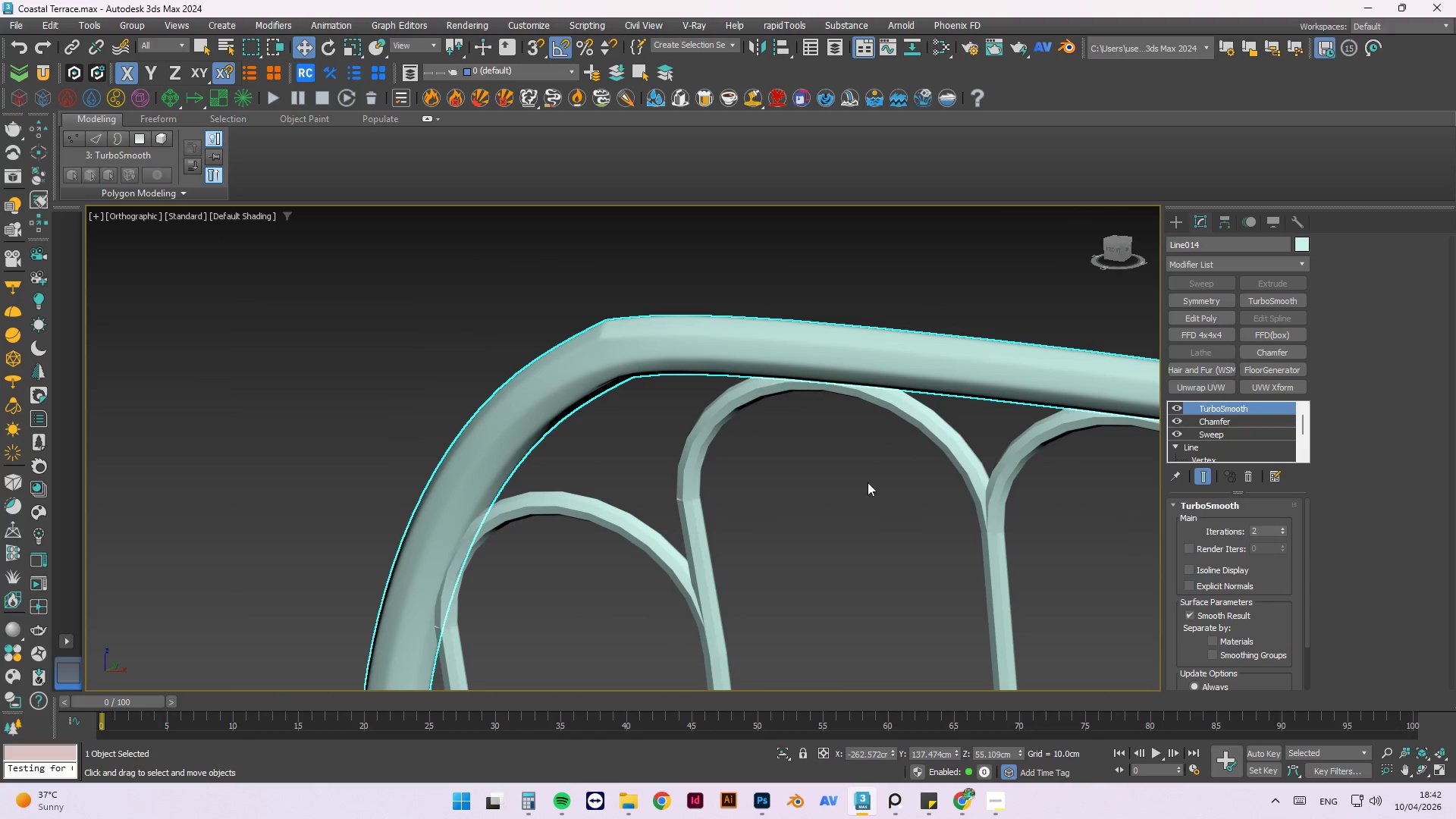 
left_click([902, 411])
 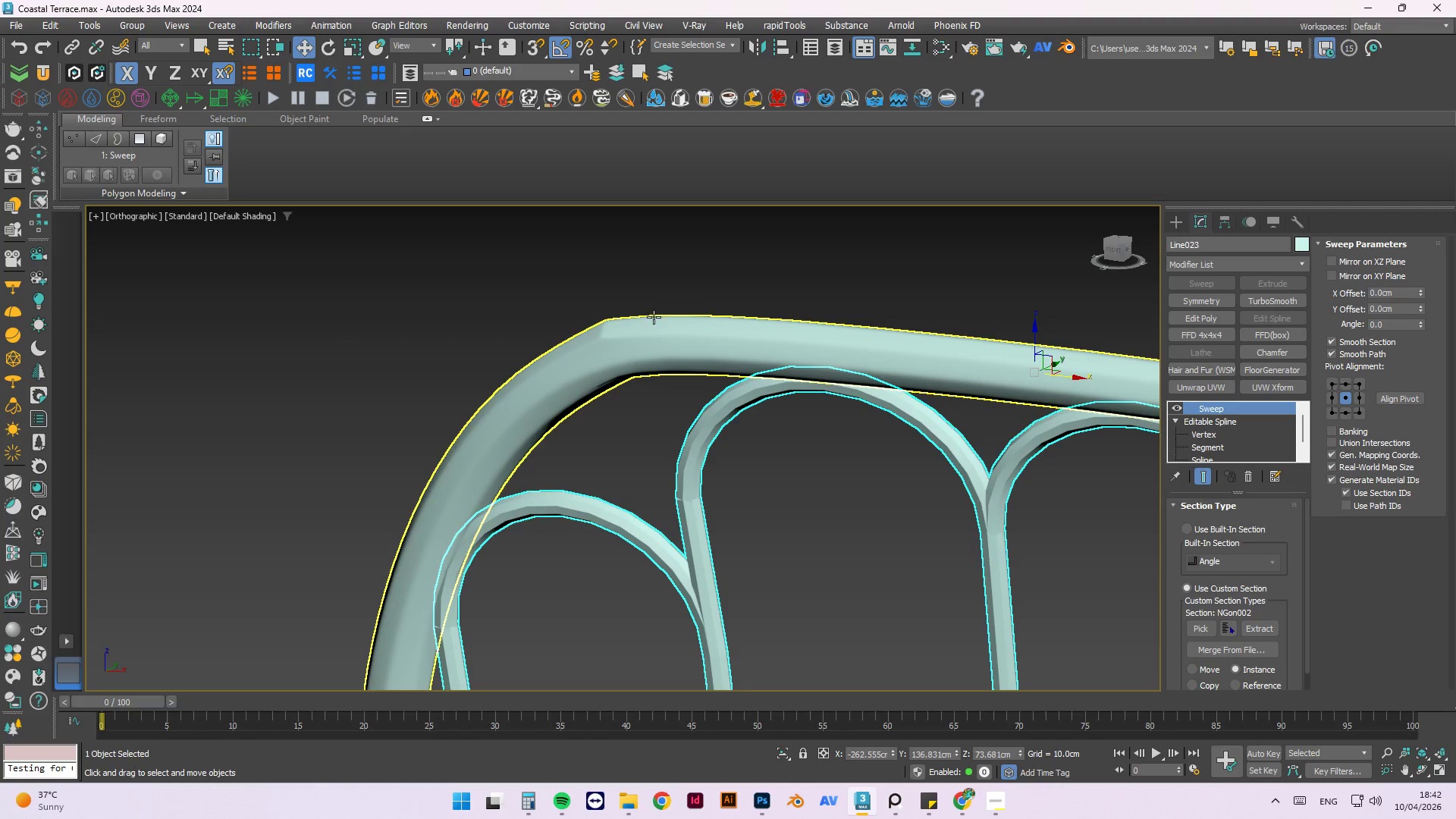 
scroll: coordinate [580, 270], scroll_direction: down, amount: 4.0
 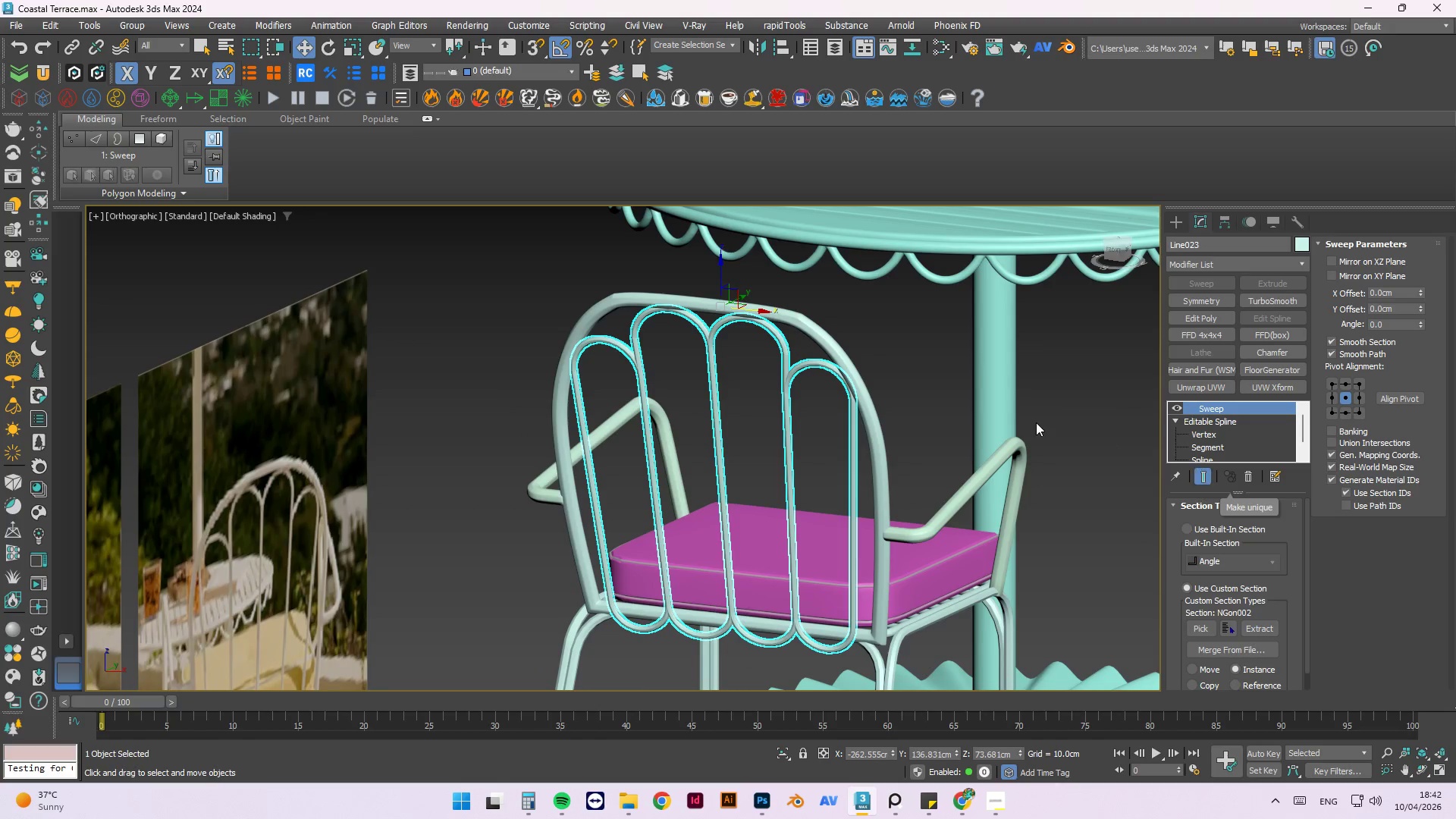 
scroll: coordinate [792, 330], scroll_direction: up, amount: 3.0
 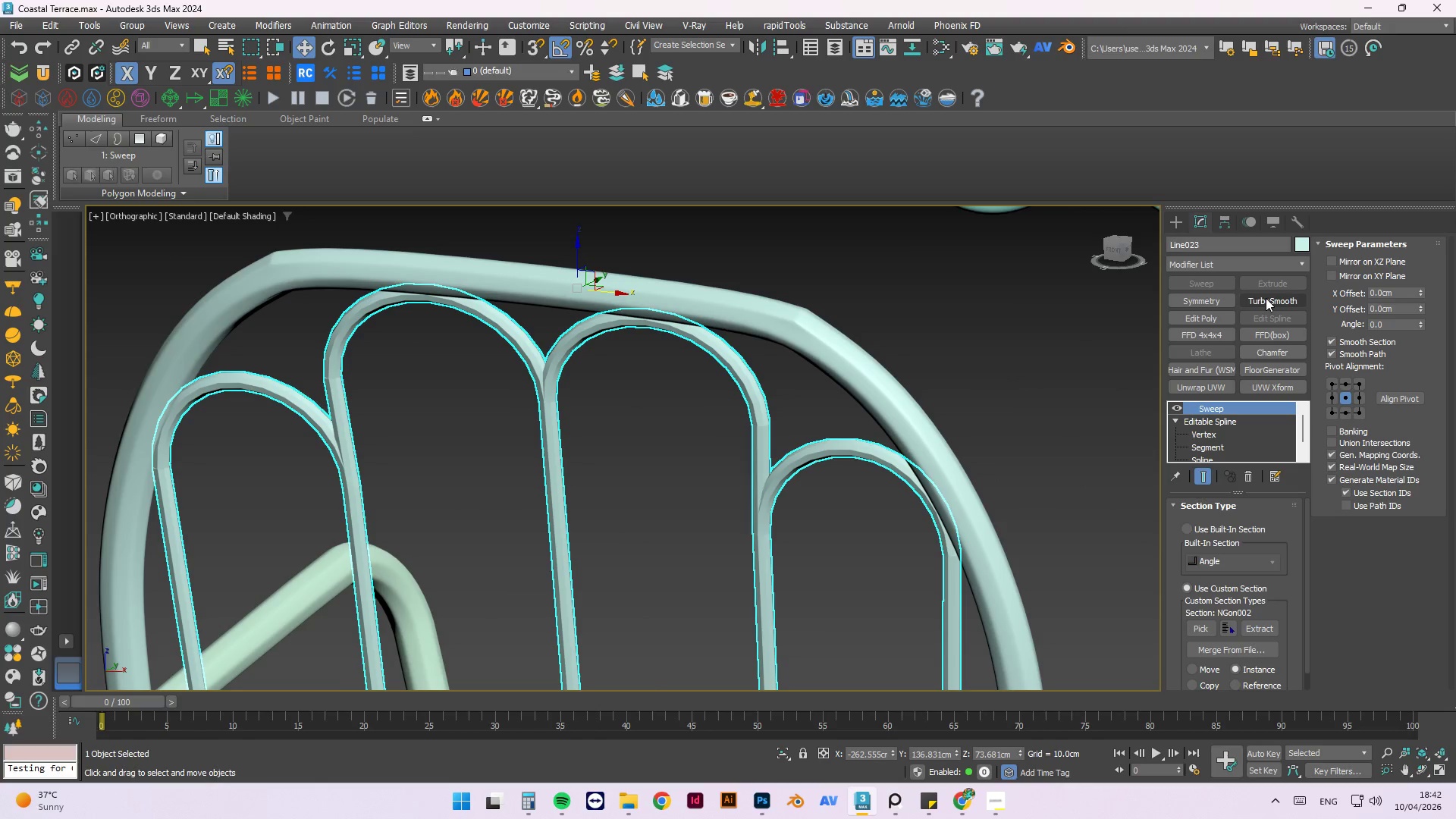 
left_click([1266, 298])
 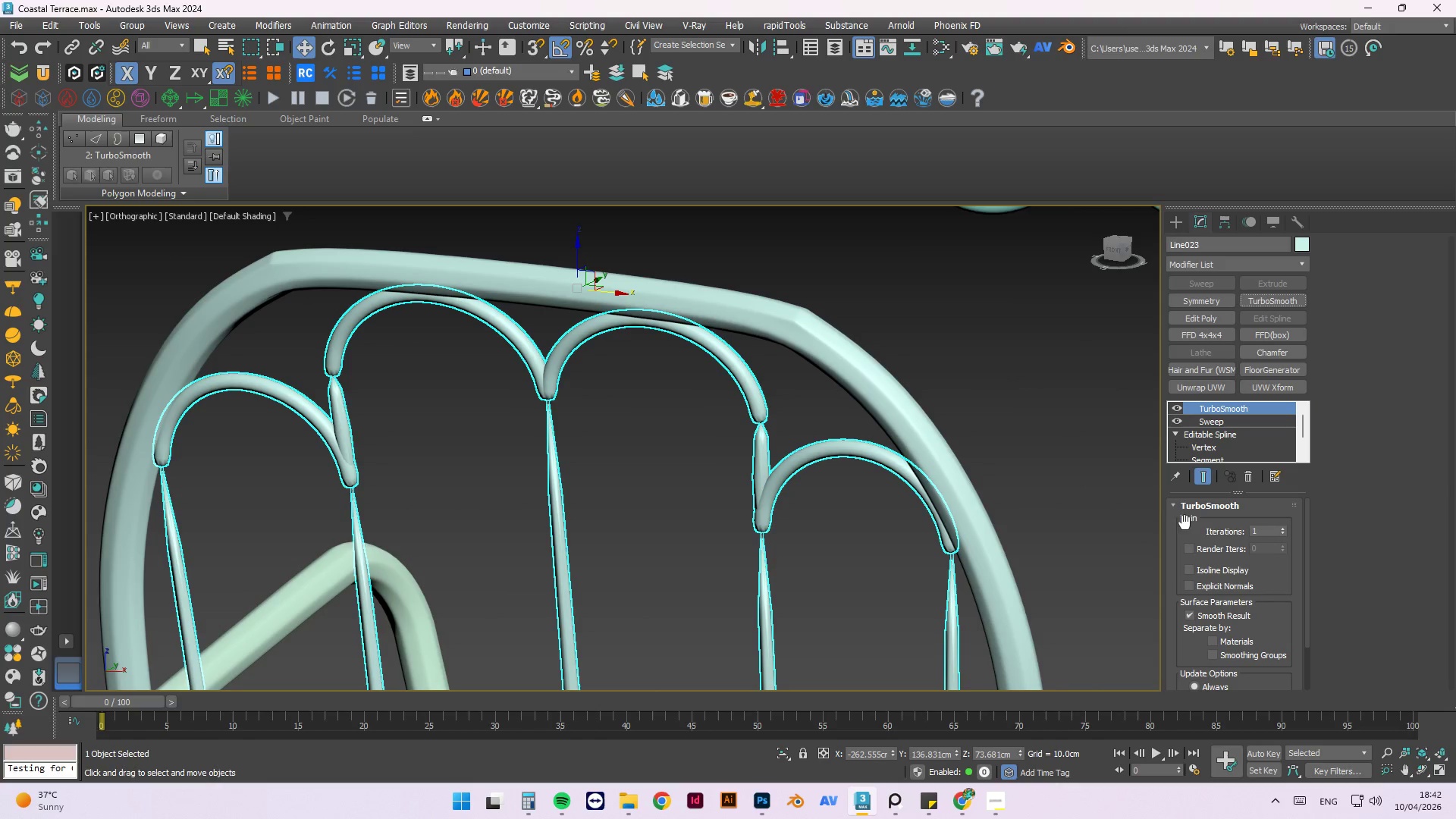 
scroll: coordinate [927, 383], scroll_direction: down, amount: 4.0
 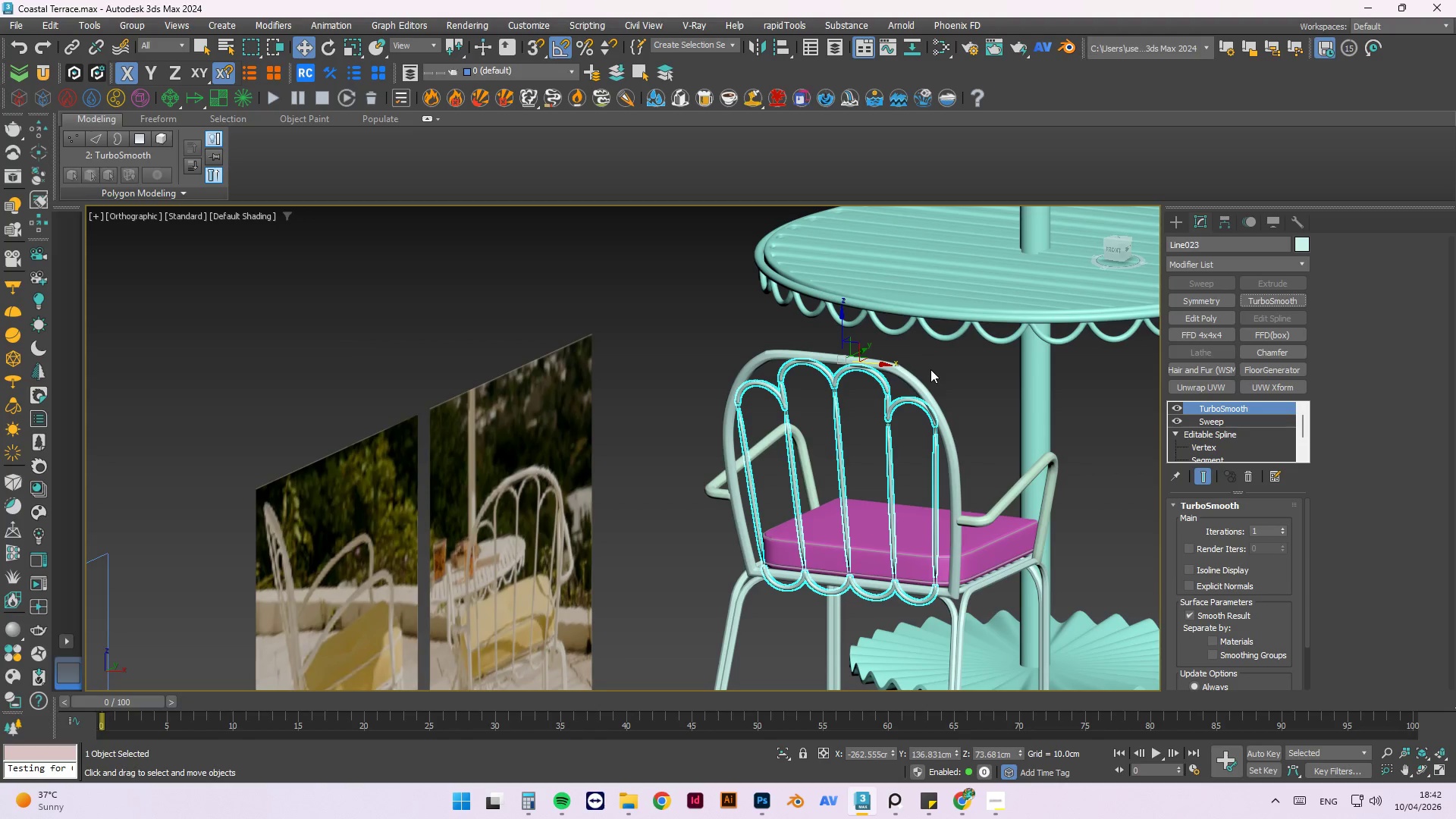 
scroll: coordinate [968, 514], scroll_direction: up, amount: 3.0
 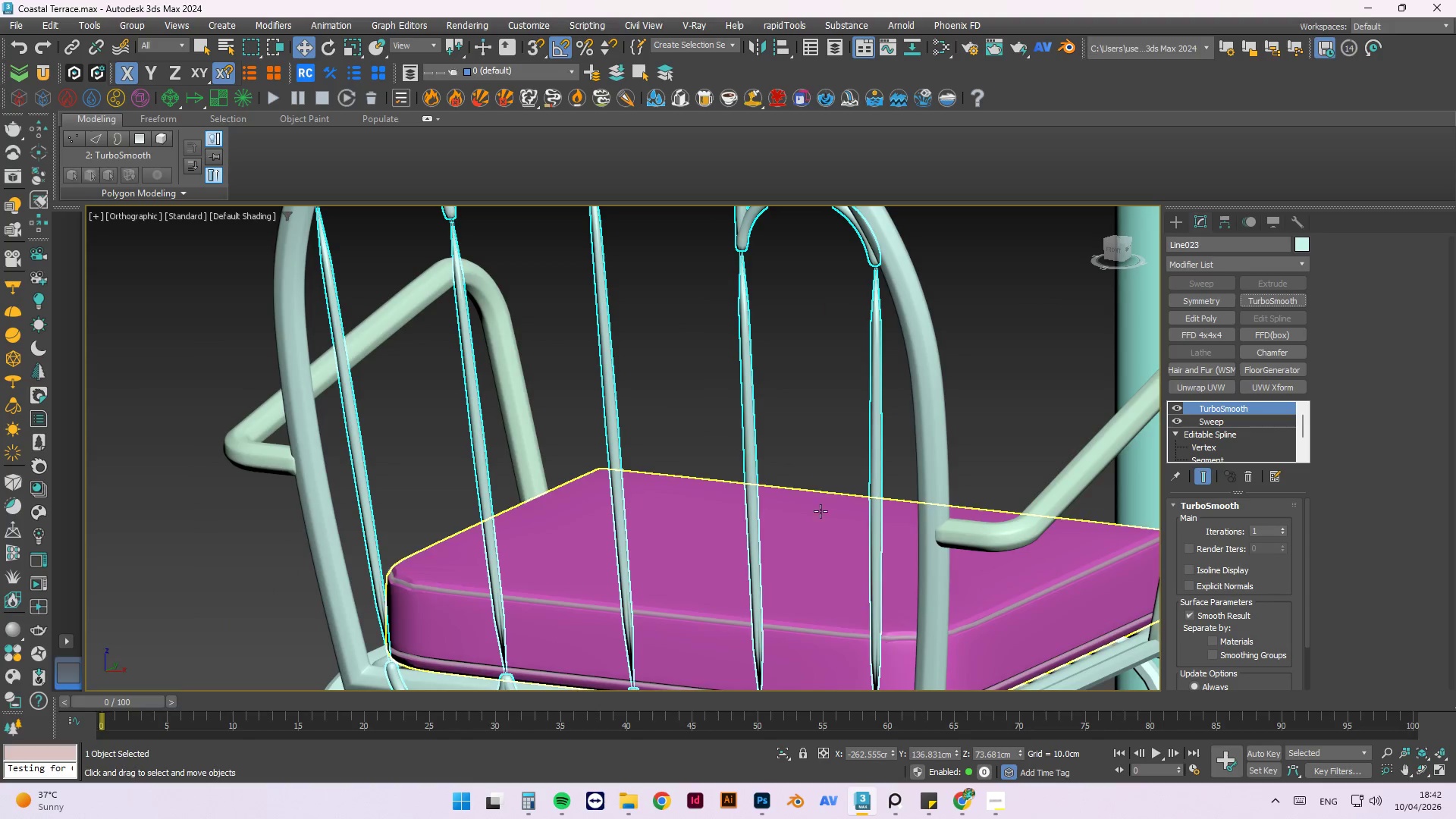 
scroll: coordinate [804, 325], scroll_direction: down, amount: 1.0
 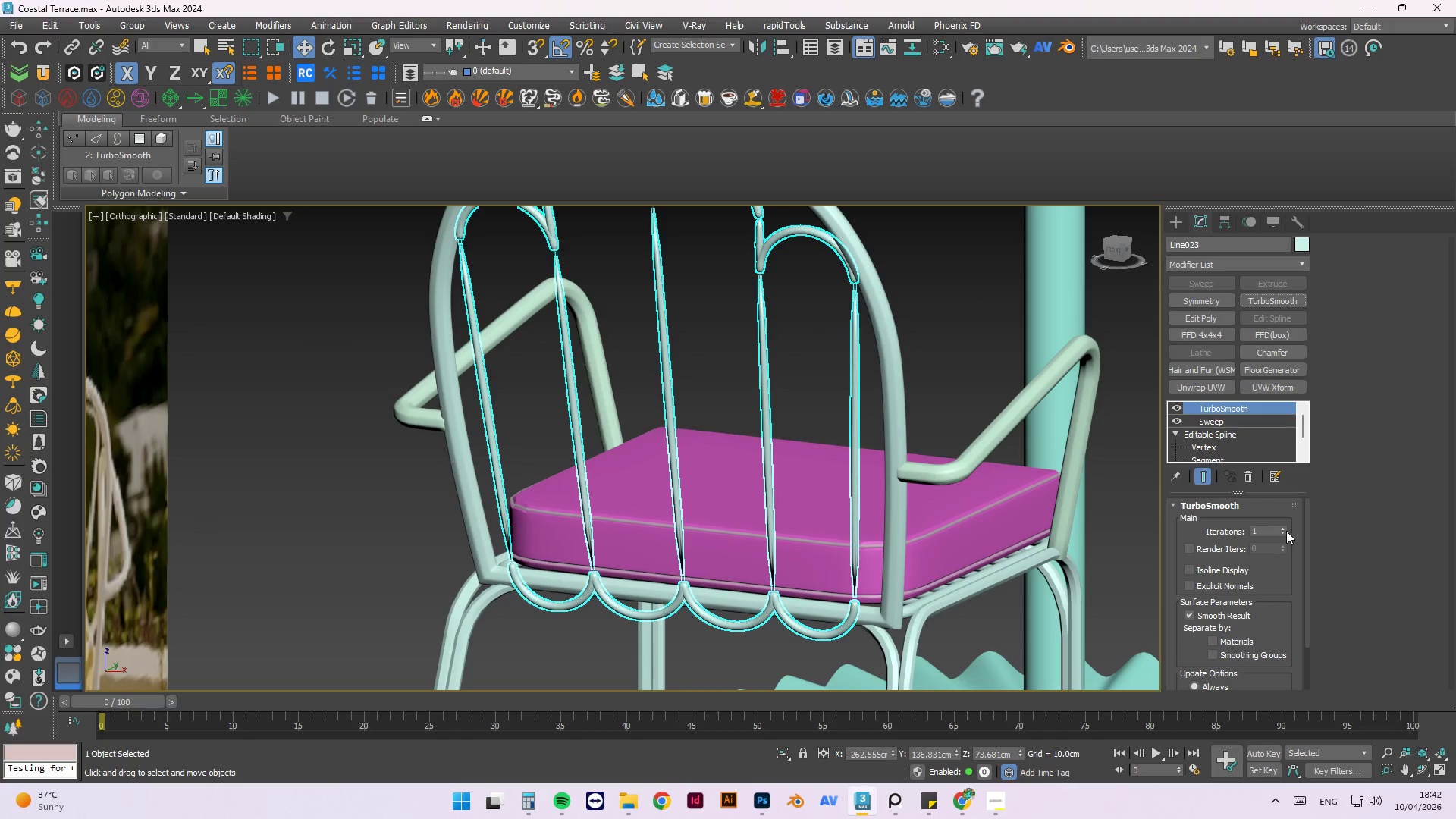 
wait(6.04)
 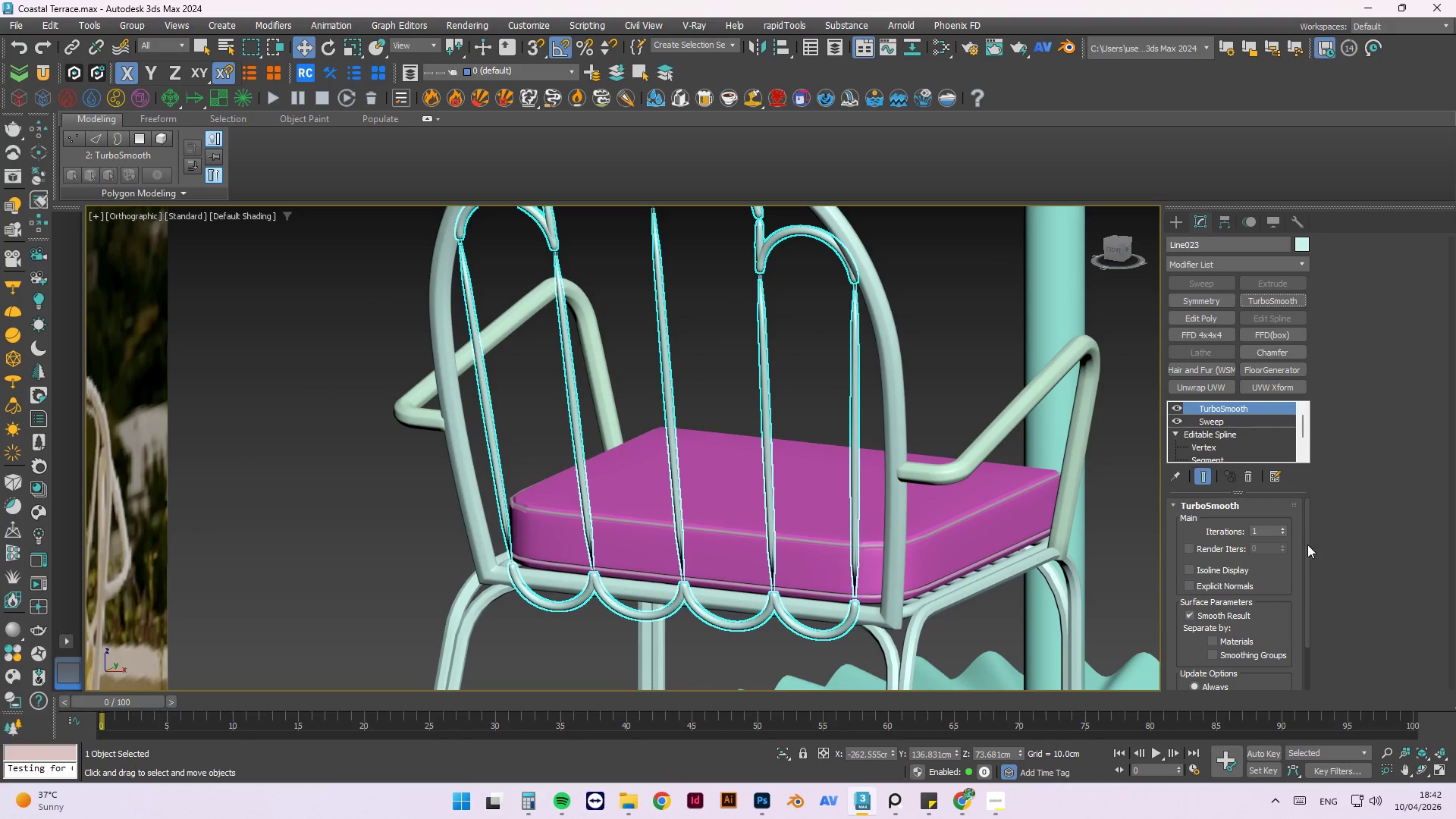 
left_click([1283, 533])
 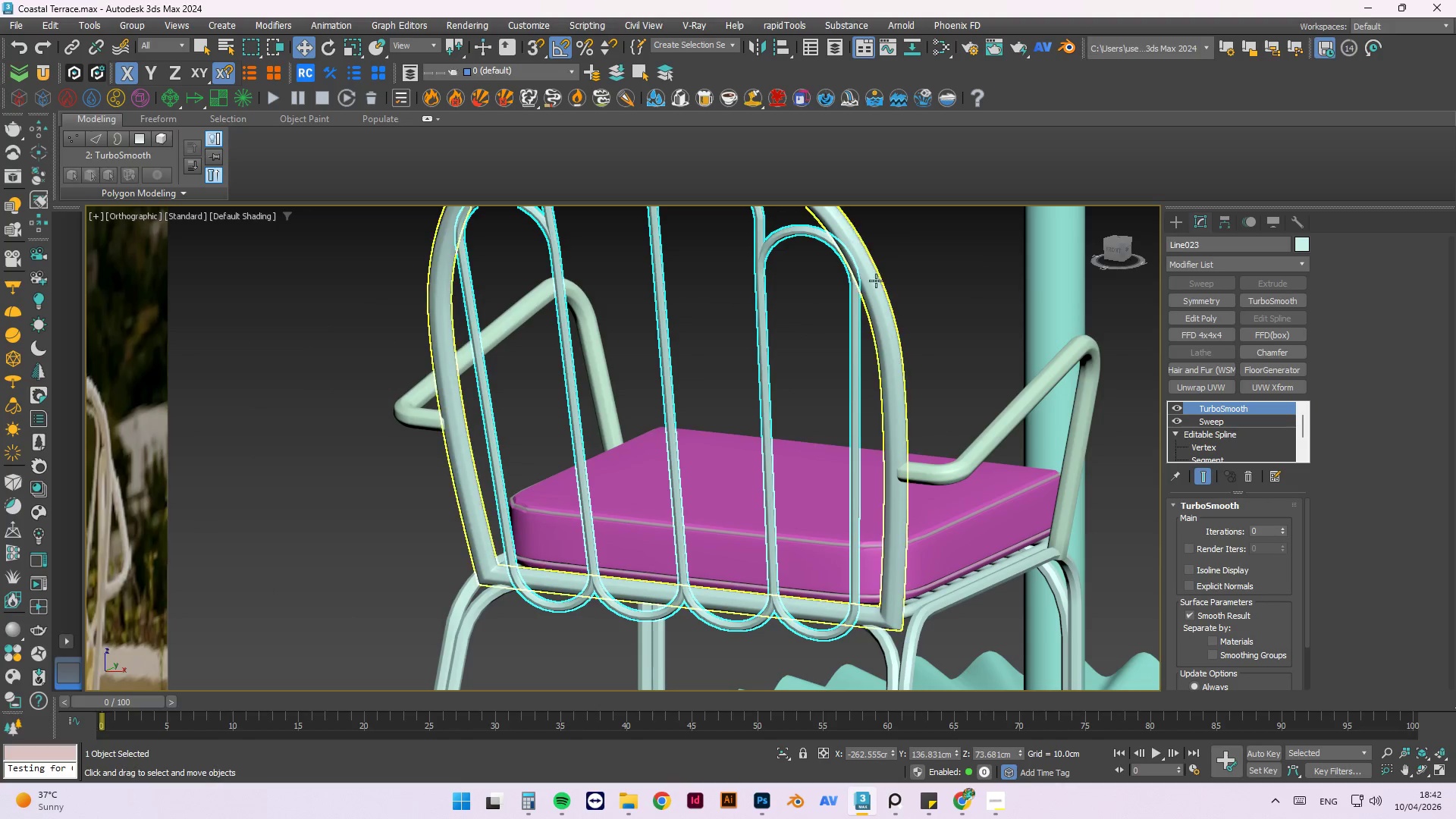 
scroll: coordinate [856, 258], scroll_direction: up, amount: 3.0
 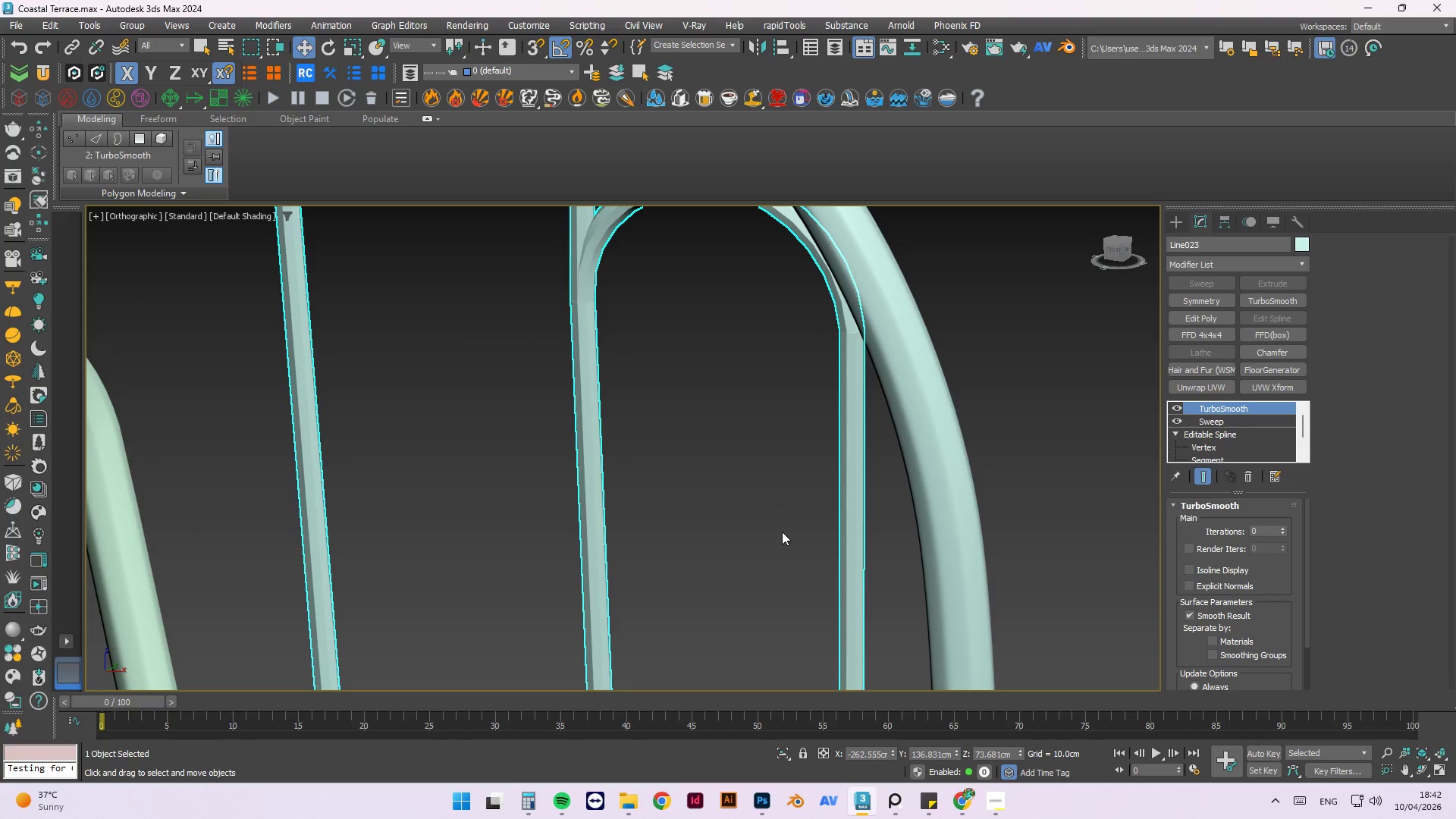 
scroll: coordinate [971, 338], scroll_direction: down, amount: 4.0
 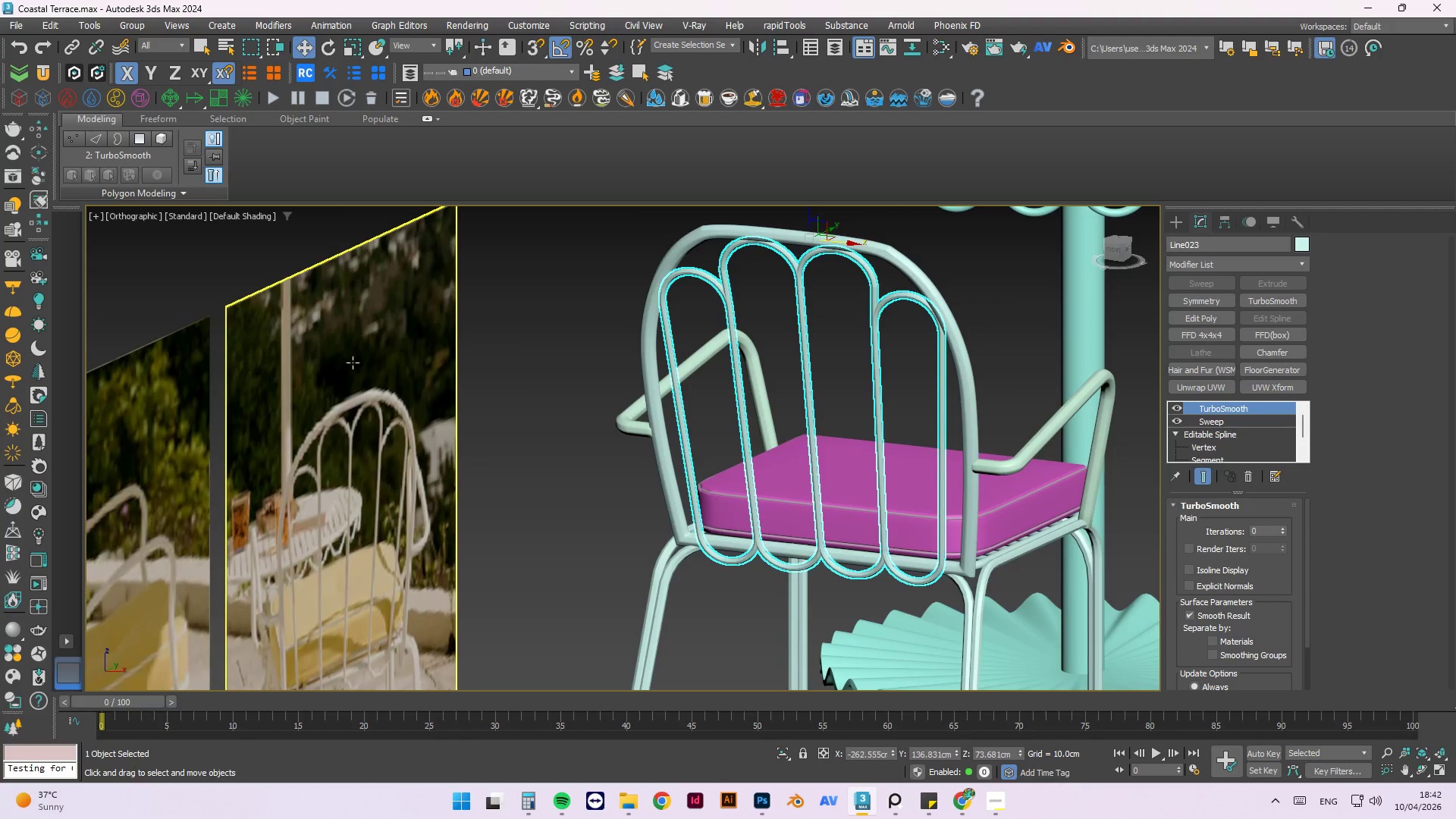 
scroll: coordinate [288, 506], scroll_direction: up, amount: 2.0
 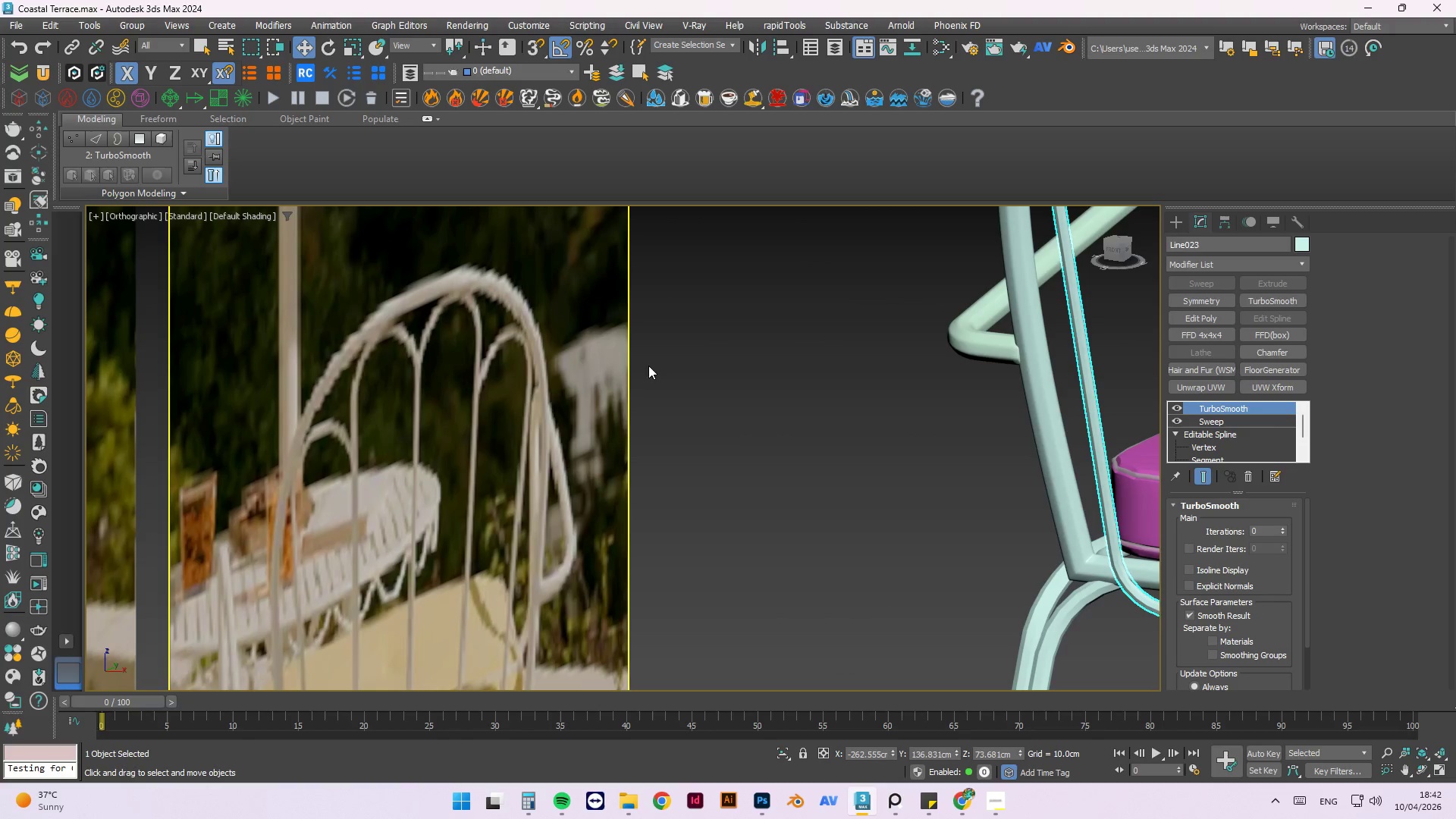 
scroll: coordinate [506, 297], scroll_direction: down, amount: 3.0
 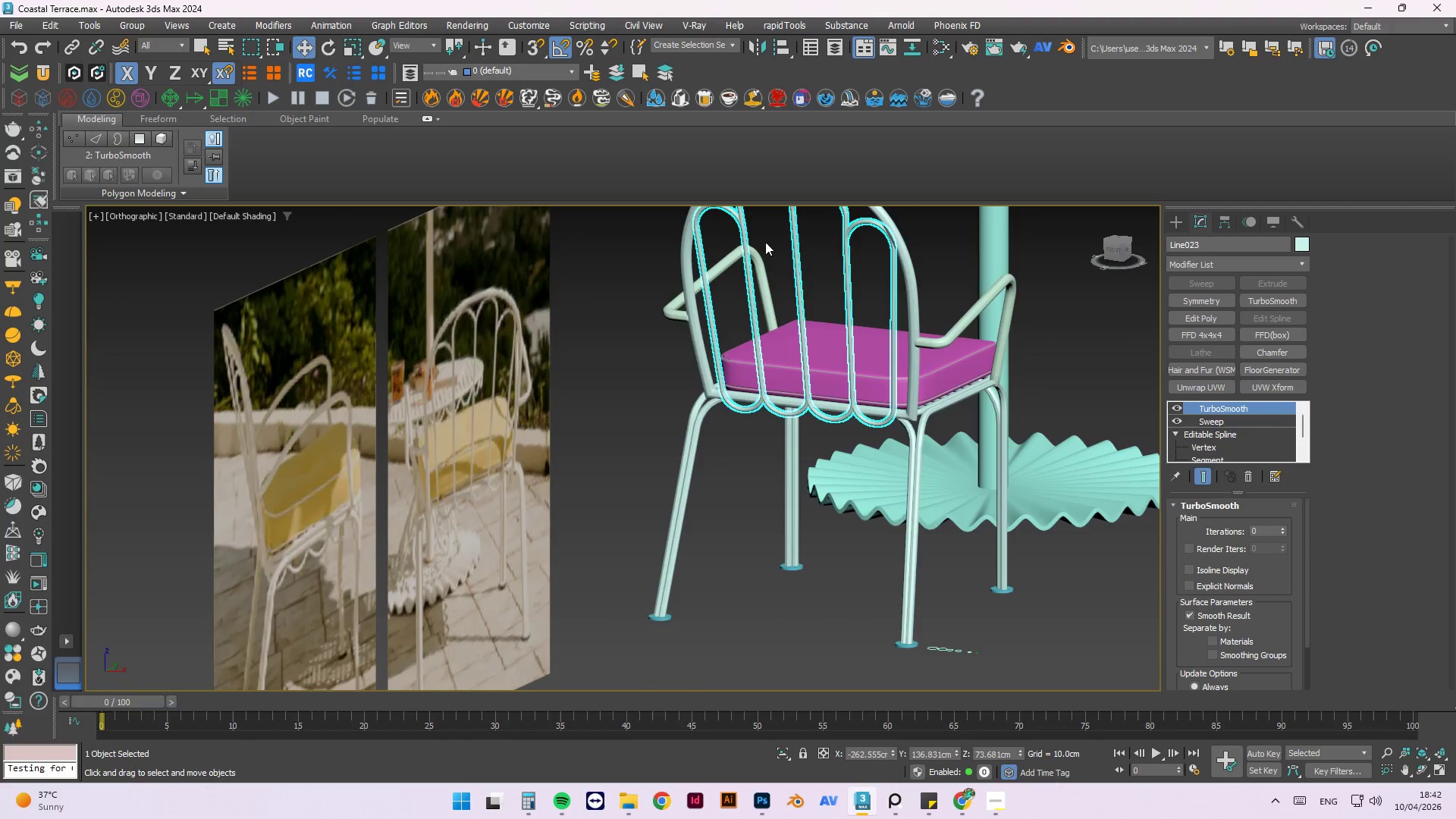 
scroll: coordinate [753, 285], scroll_direction: up, amount: 3.0
 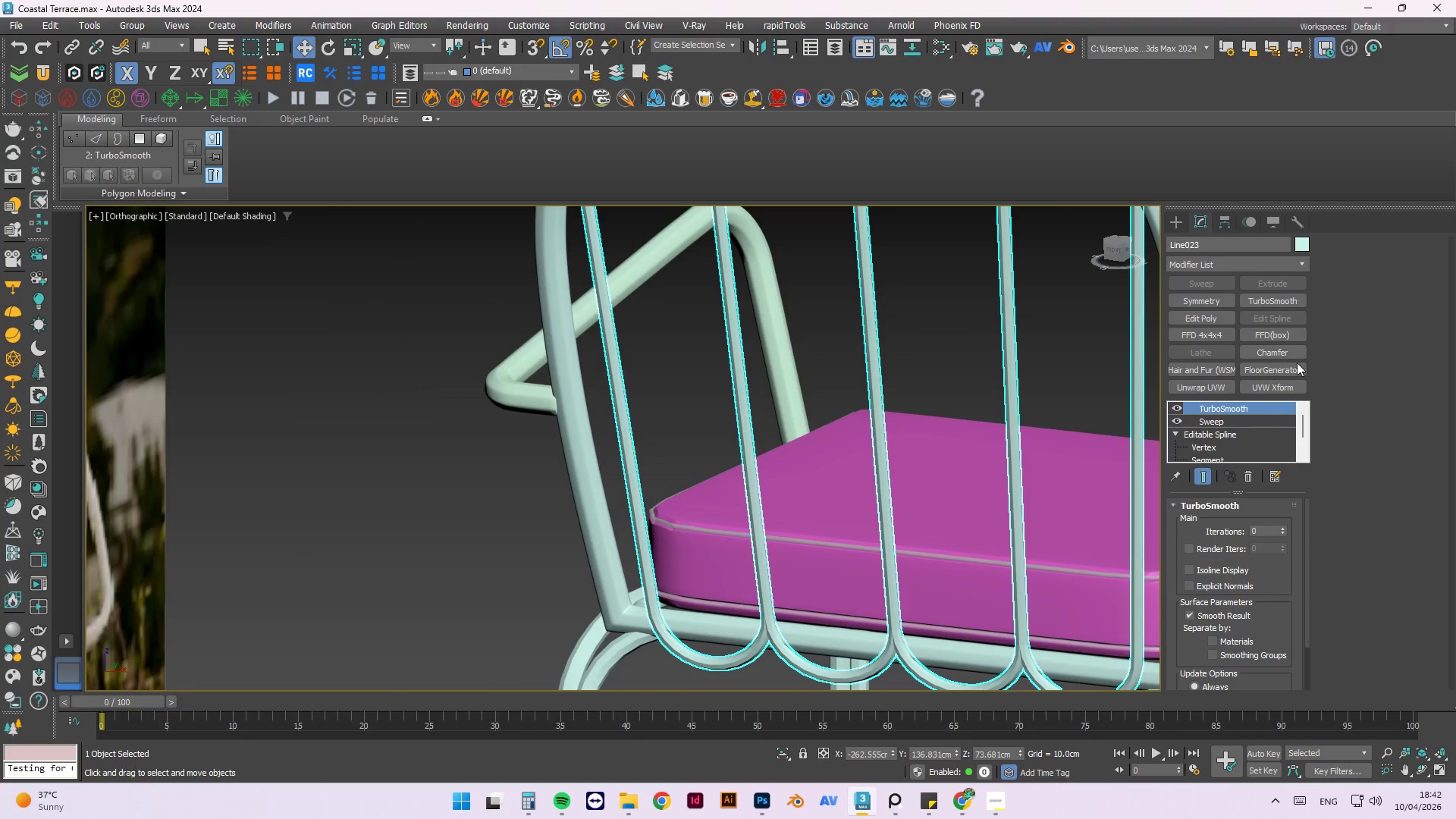 
left_click([1226, 419])
 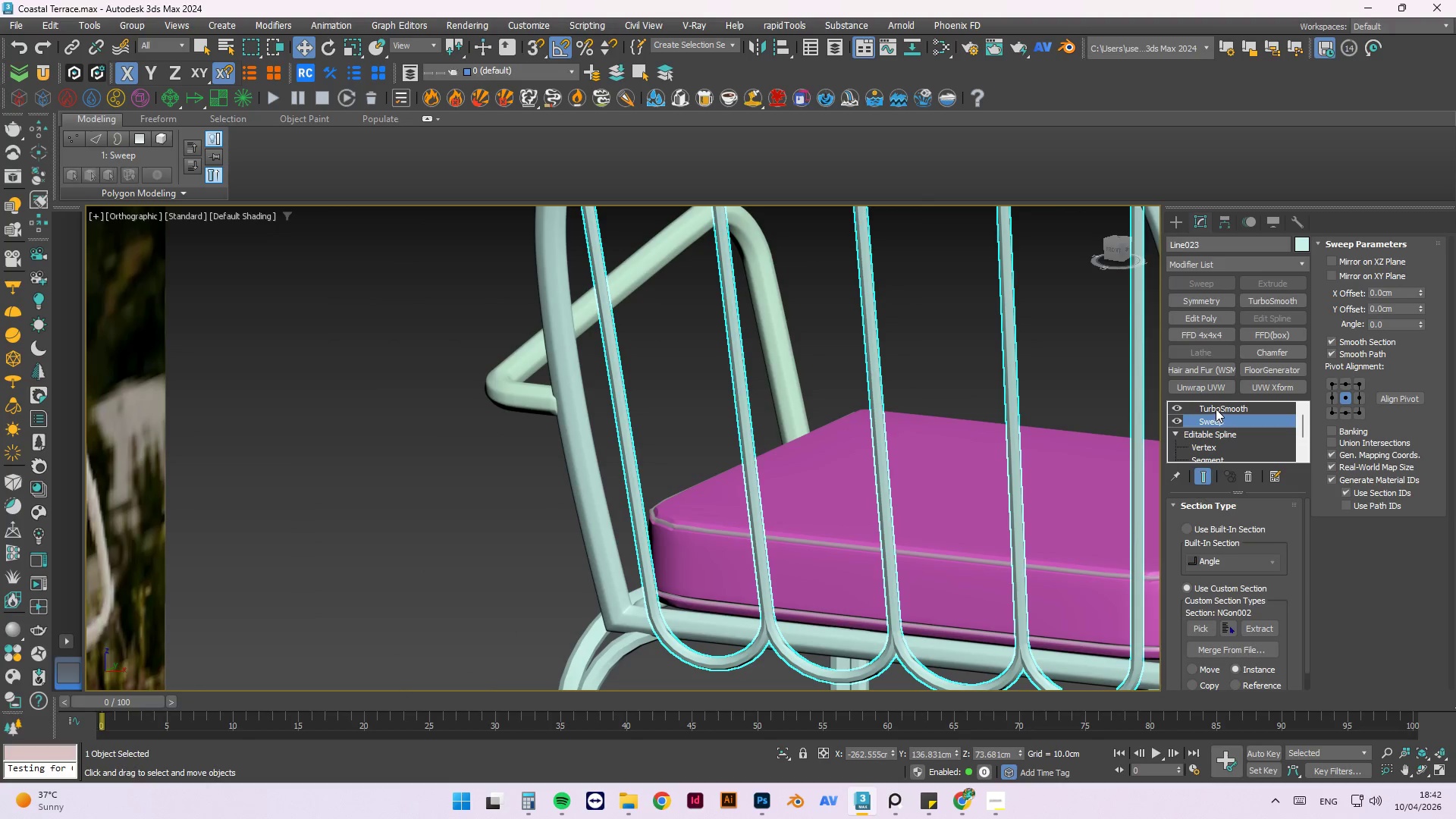 
wait(5.53)
 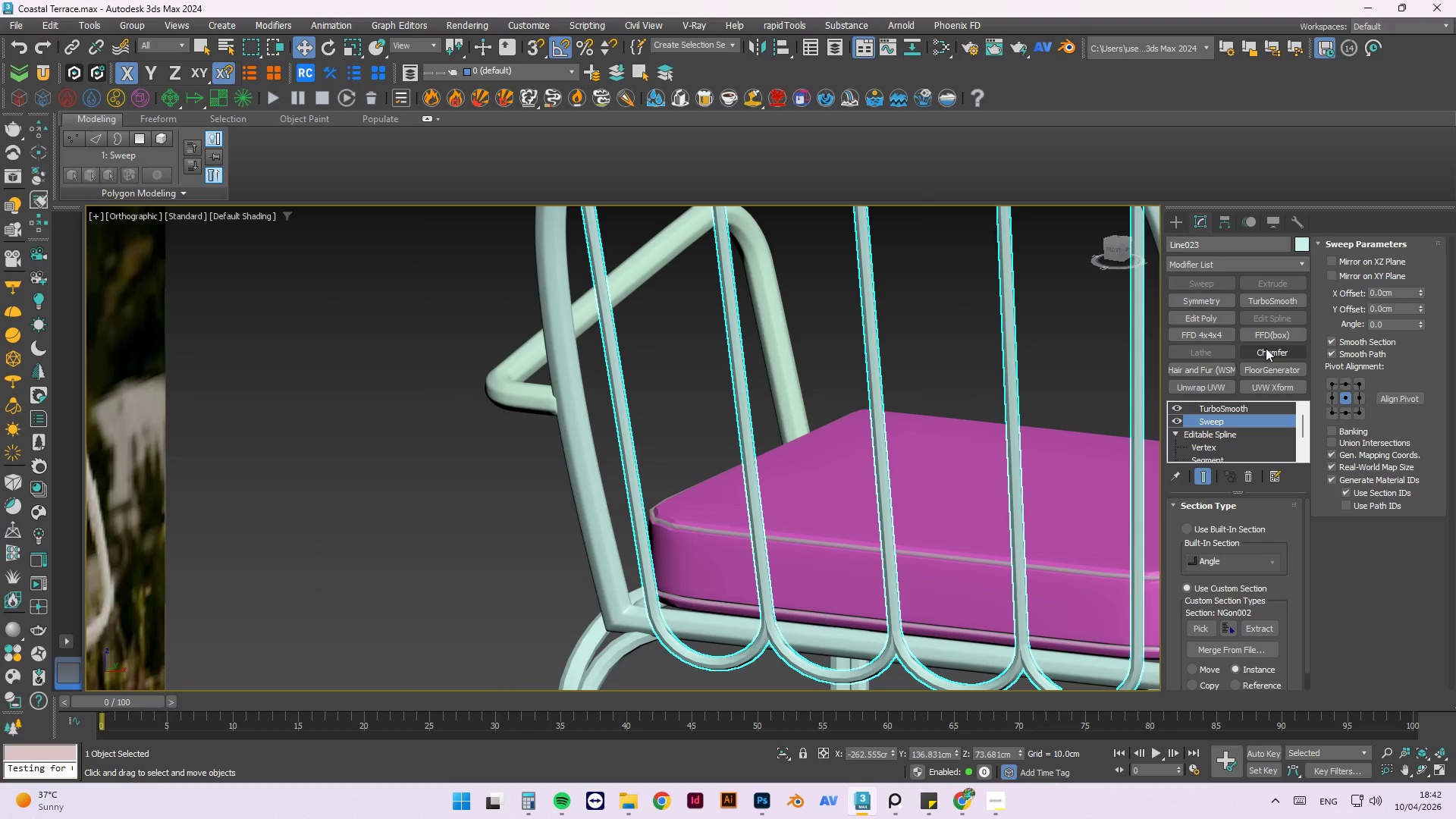 
left_click([1174, 402])
 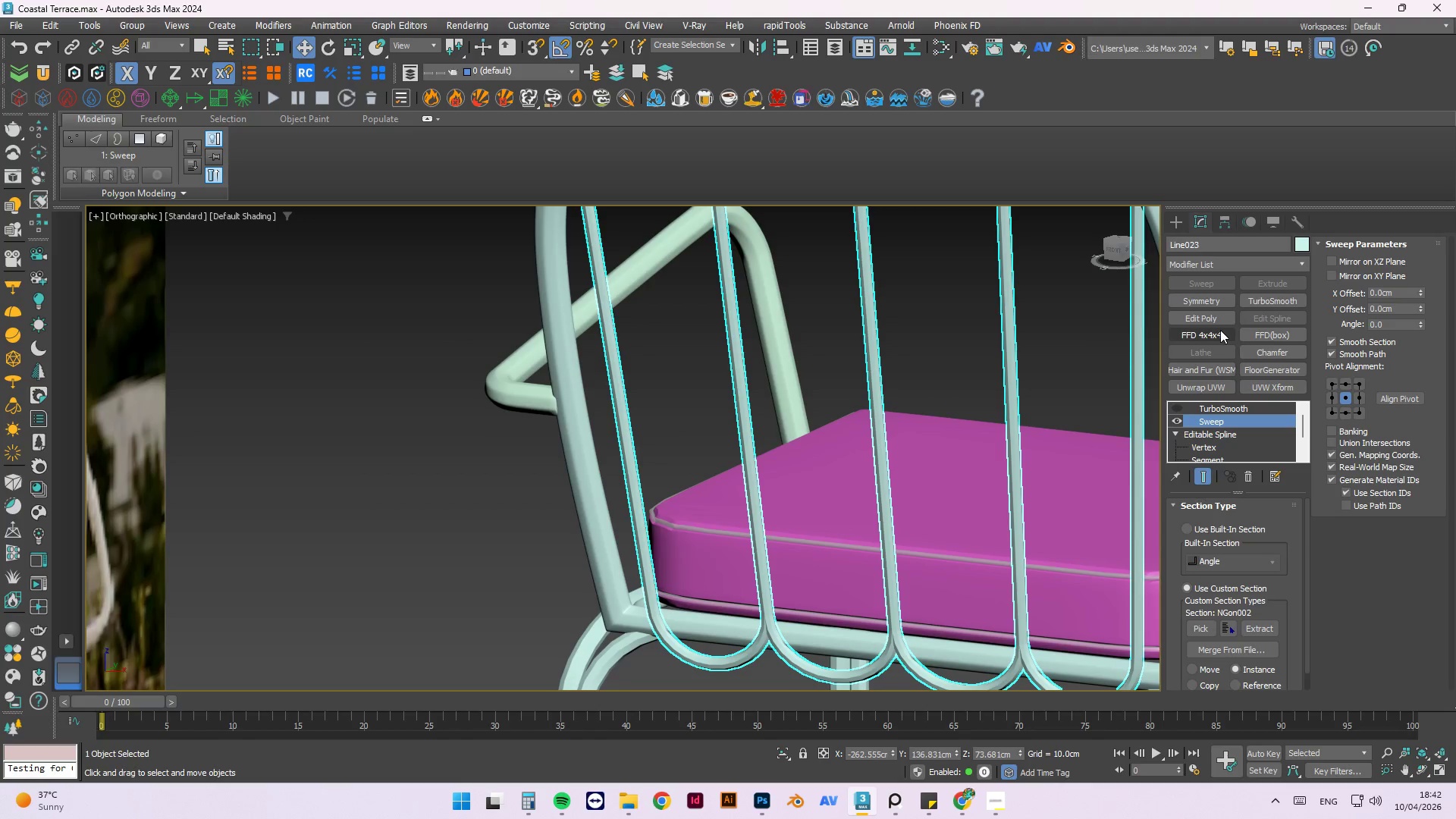 
key(F3)
 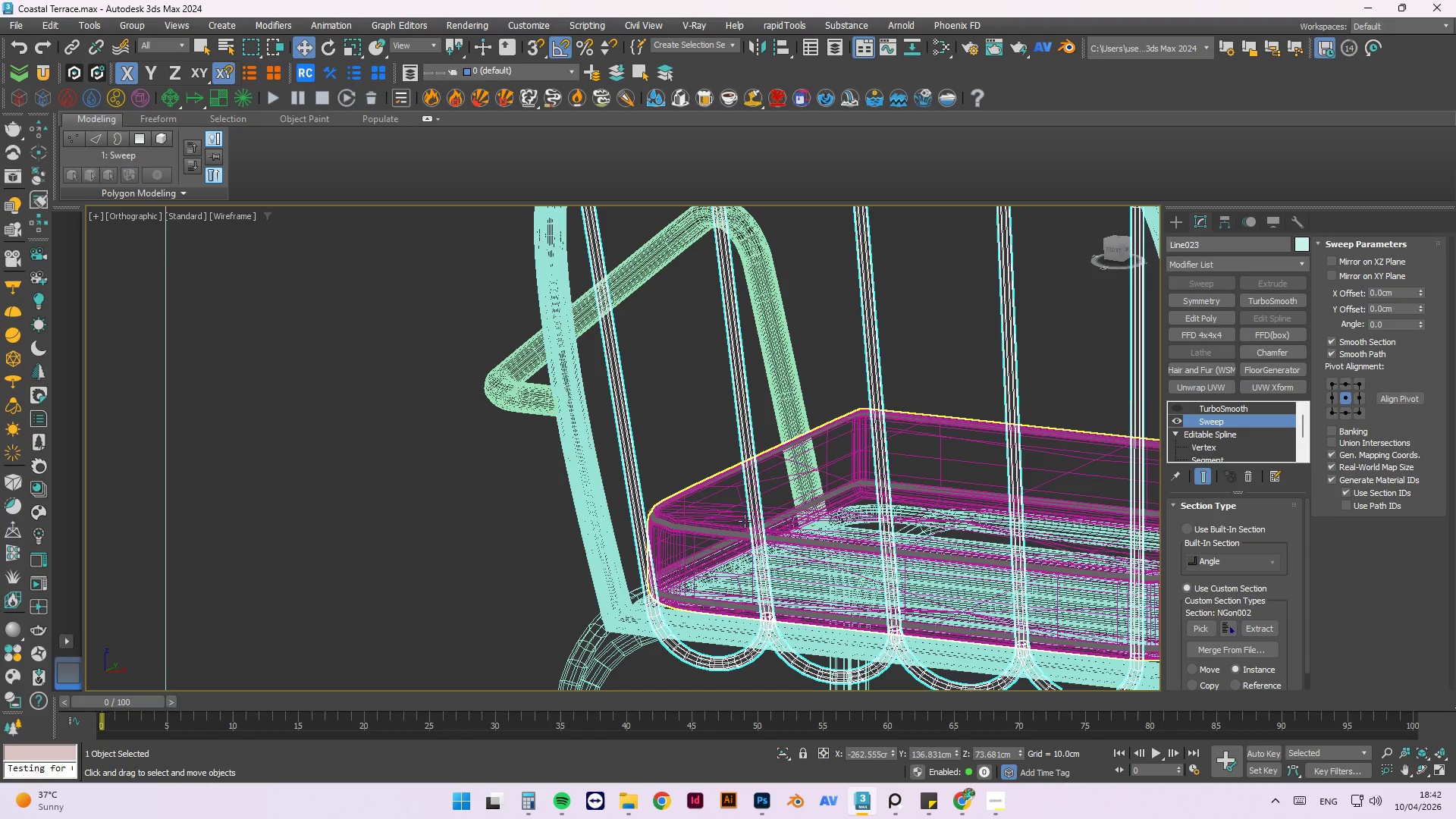 
scroll: coordinate [670, 438], scroll_direction: up, amount: 5.0
 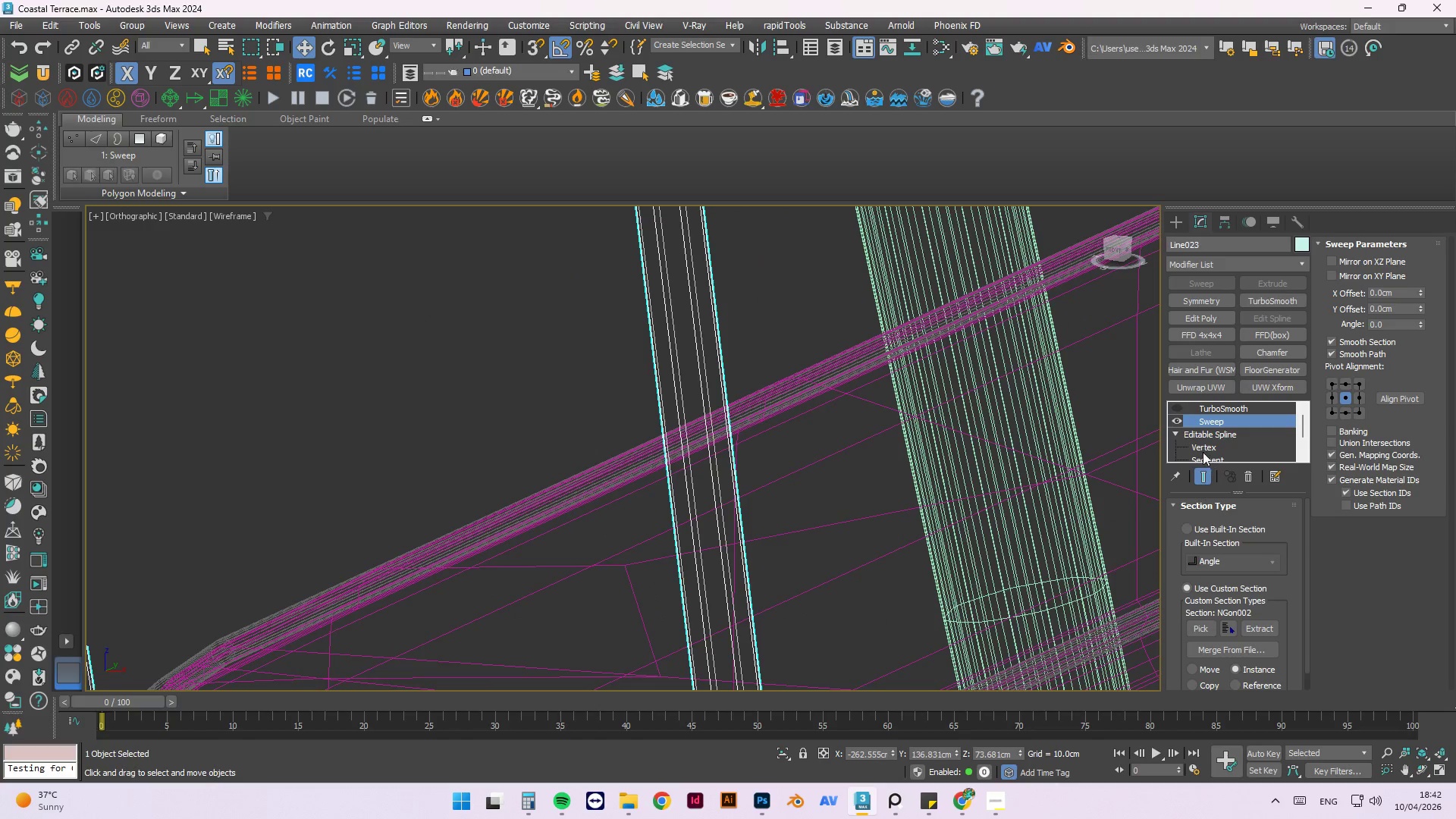 
scroll: coordinate [1207, 423], scroll_direction: down, amount: 2.0
 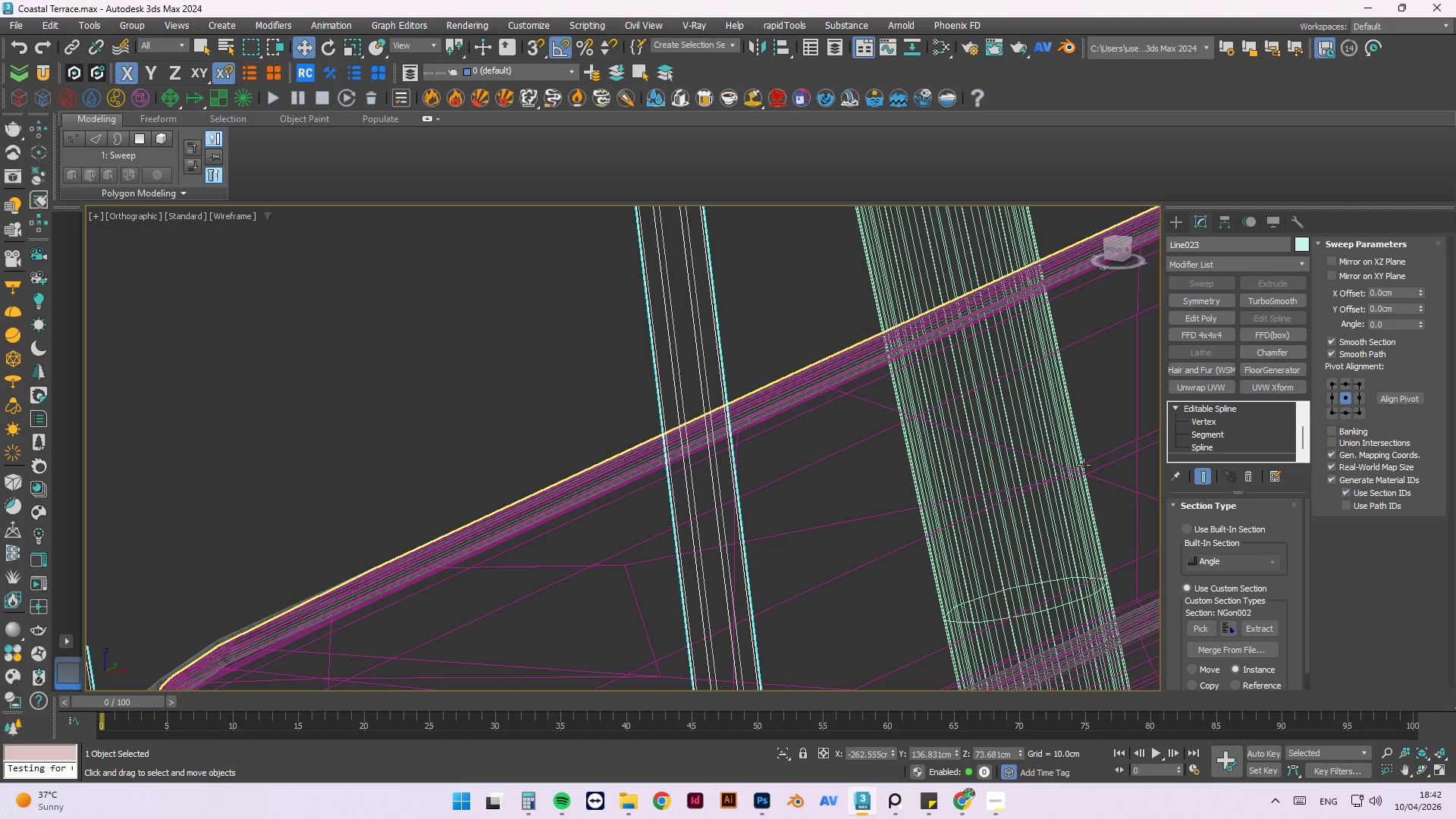 
scroll: coordinate [1235, 419], scroll_direction: up, amount: 12.0
 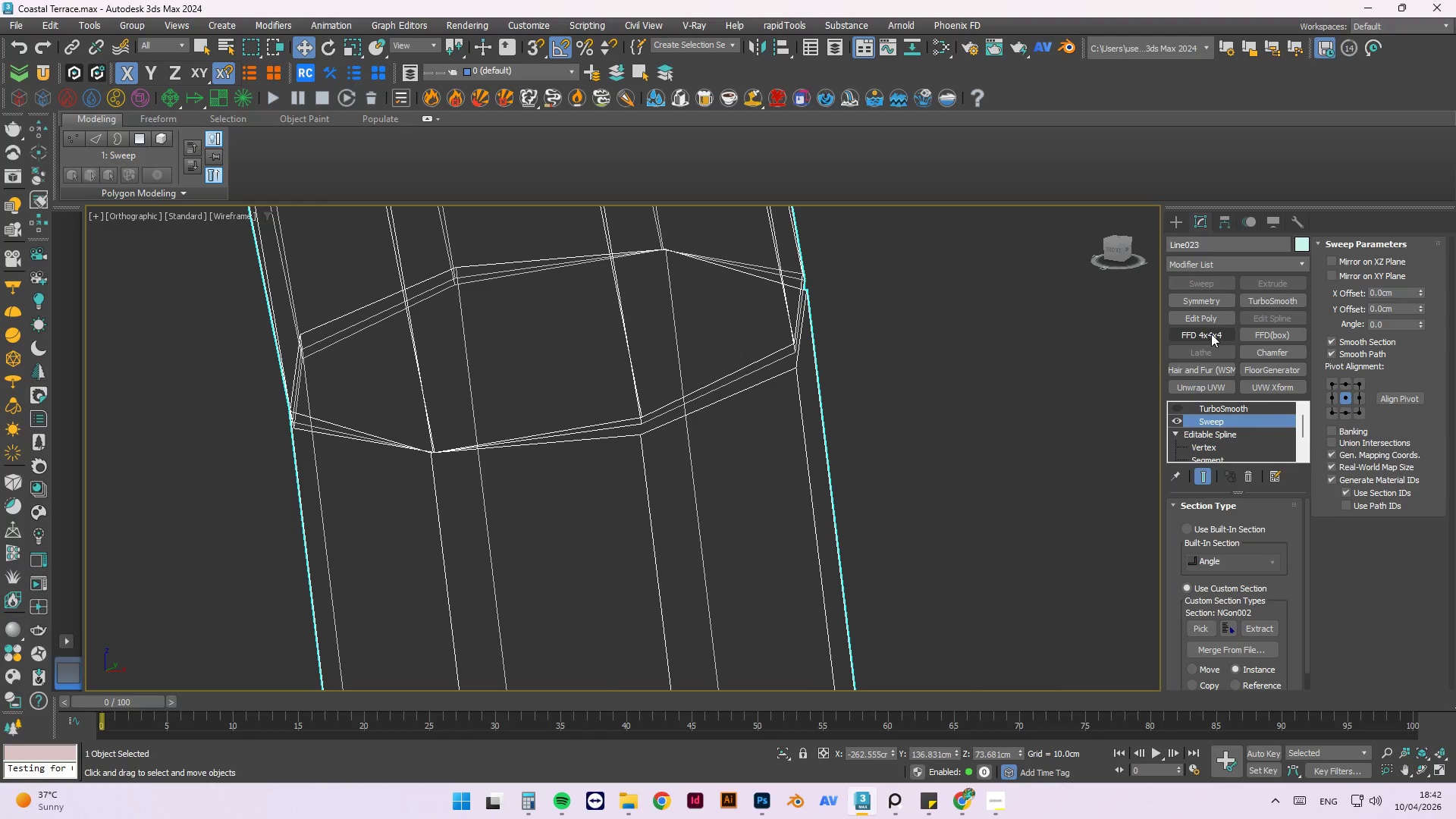 
left_click([1231, 266])
 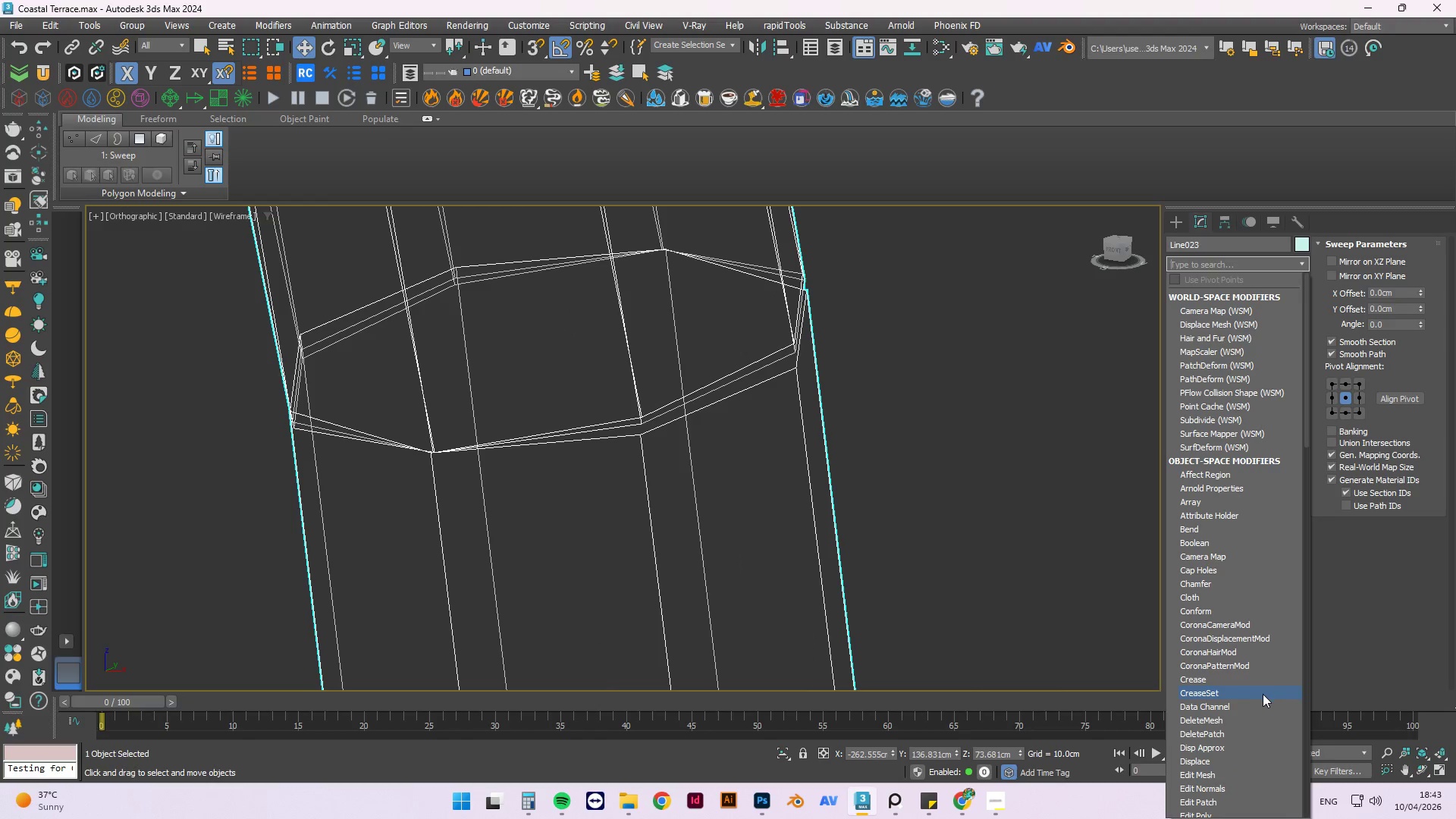 
scroll: coordinate [675, 368], scroll_direction: down, amount: 6.0
 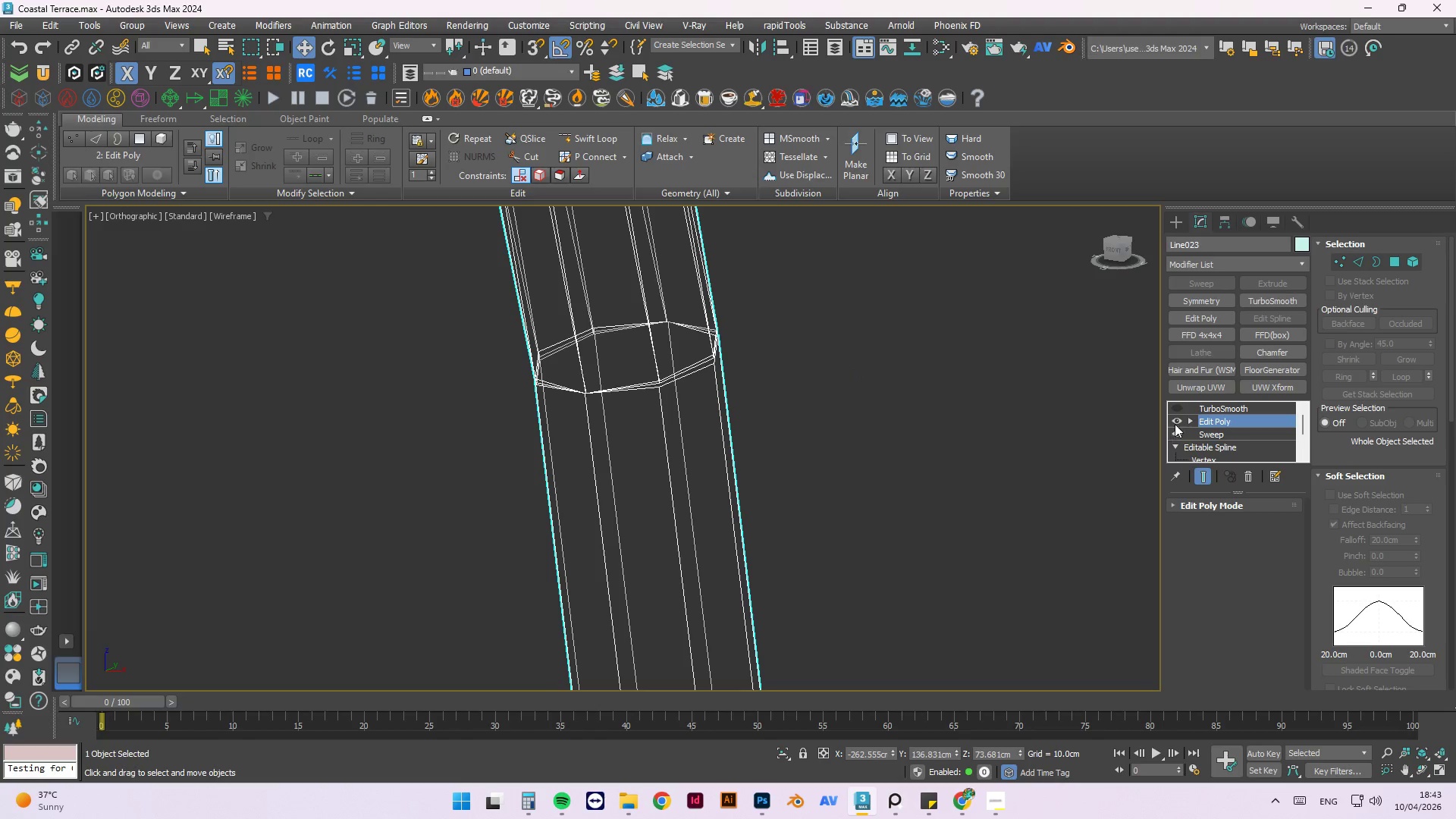 
key(2)
 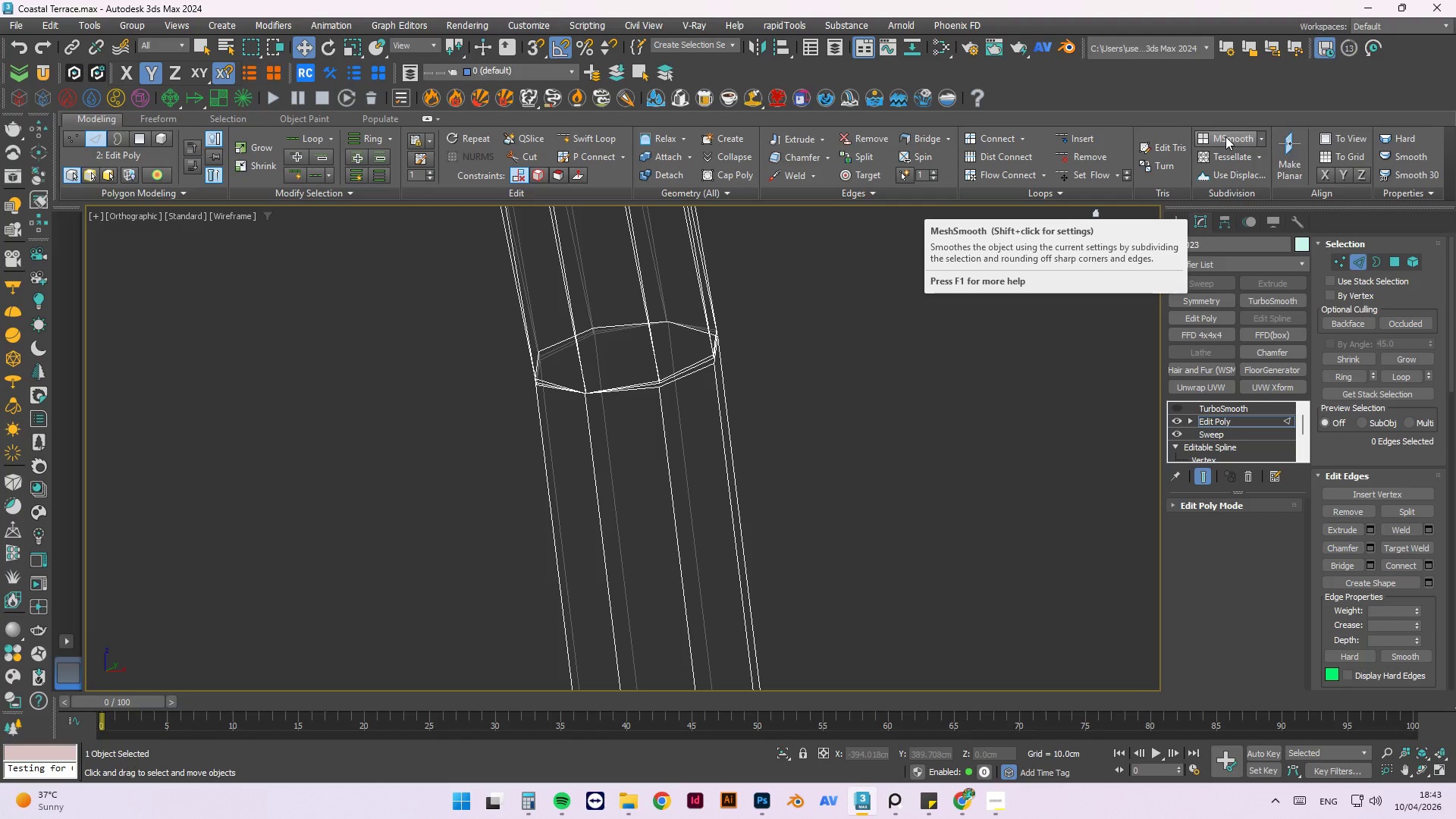 
wait(32.66)
 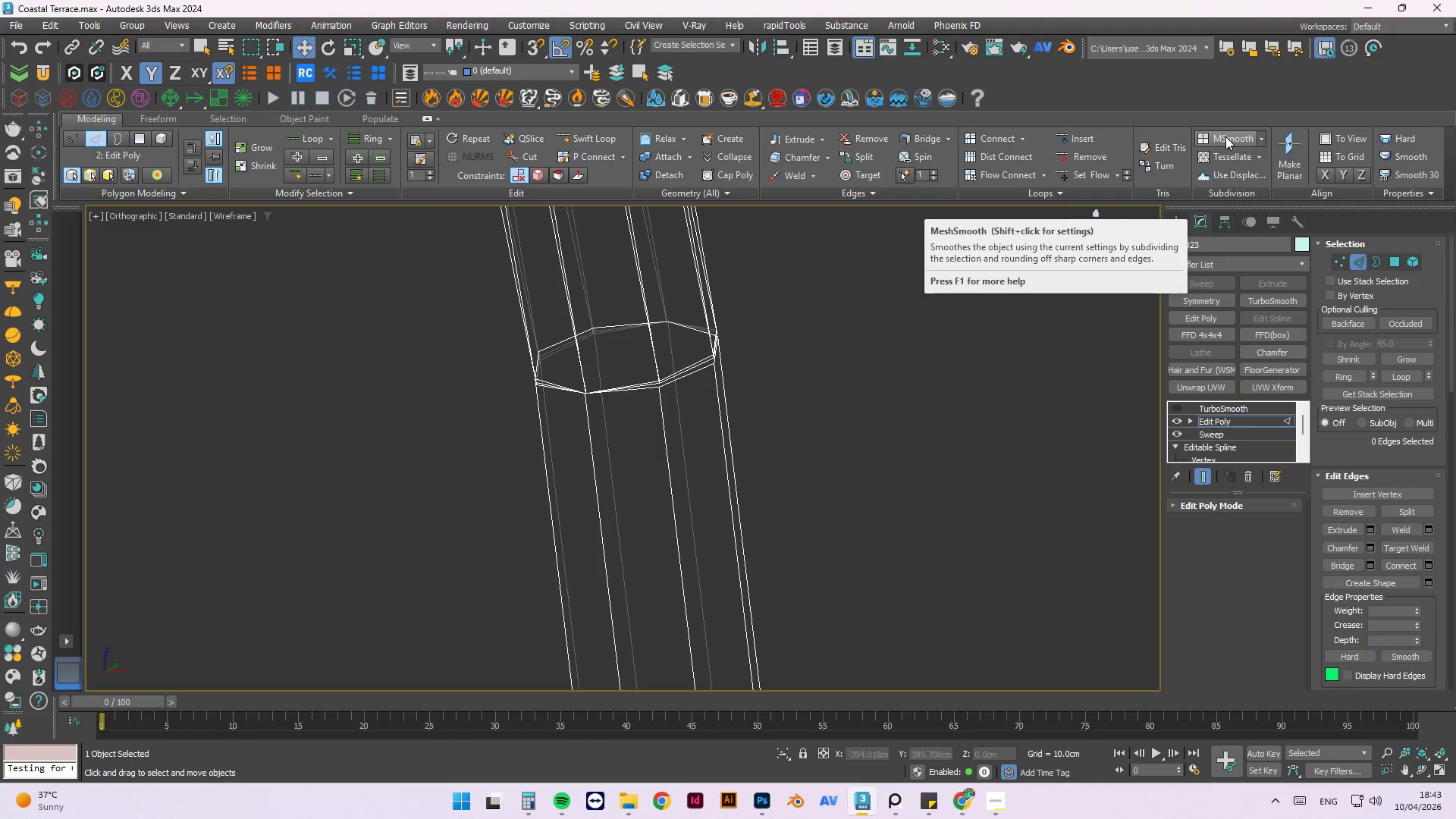 
scroll: coordinate [557, 384], scroll_direction: up, amount: 3.0
 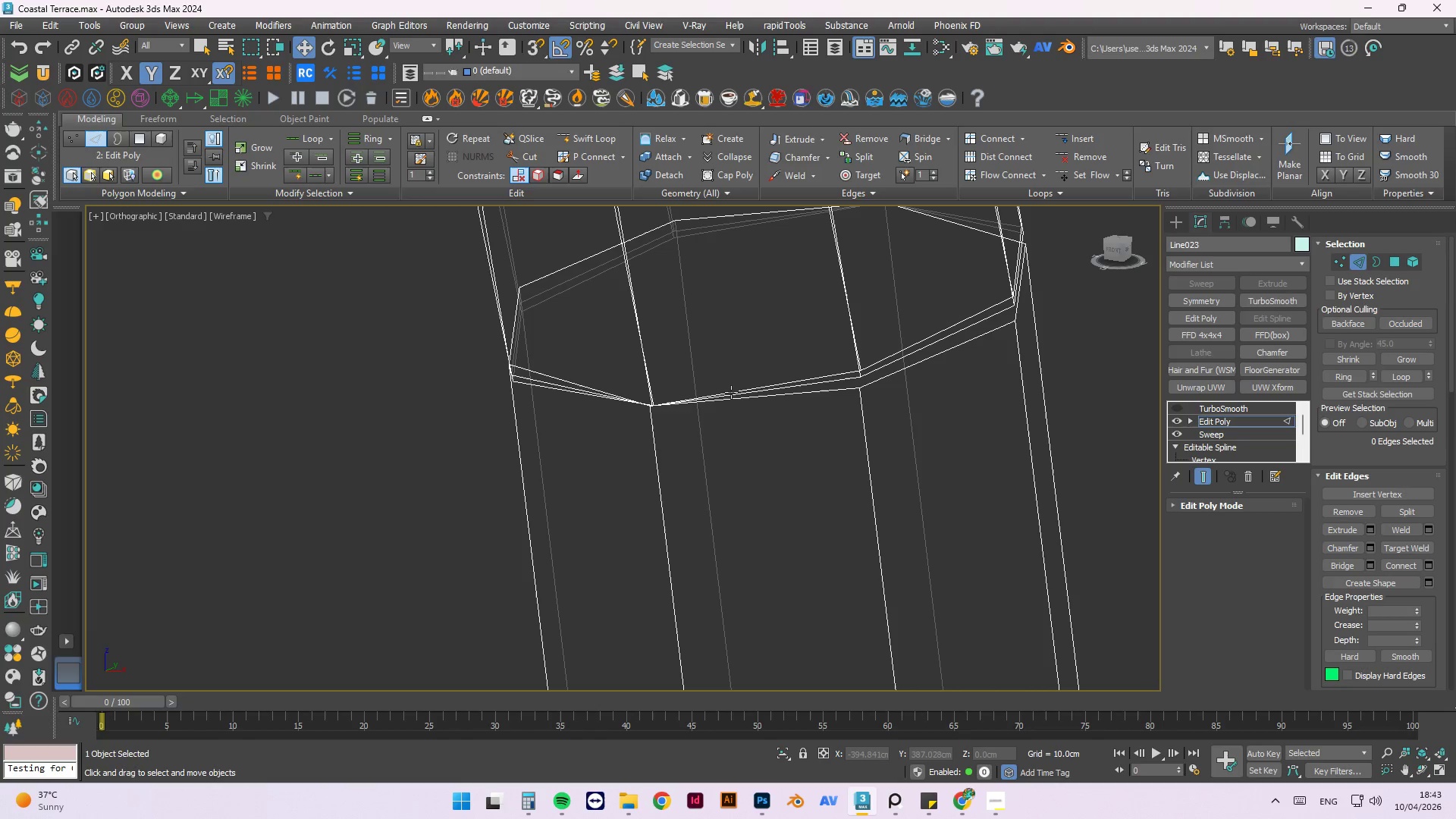 
double_click([734, 391])
 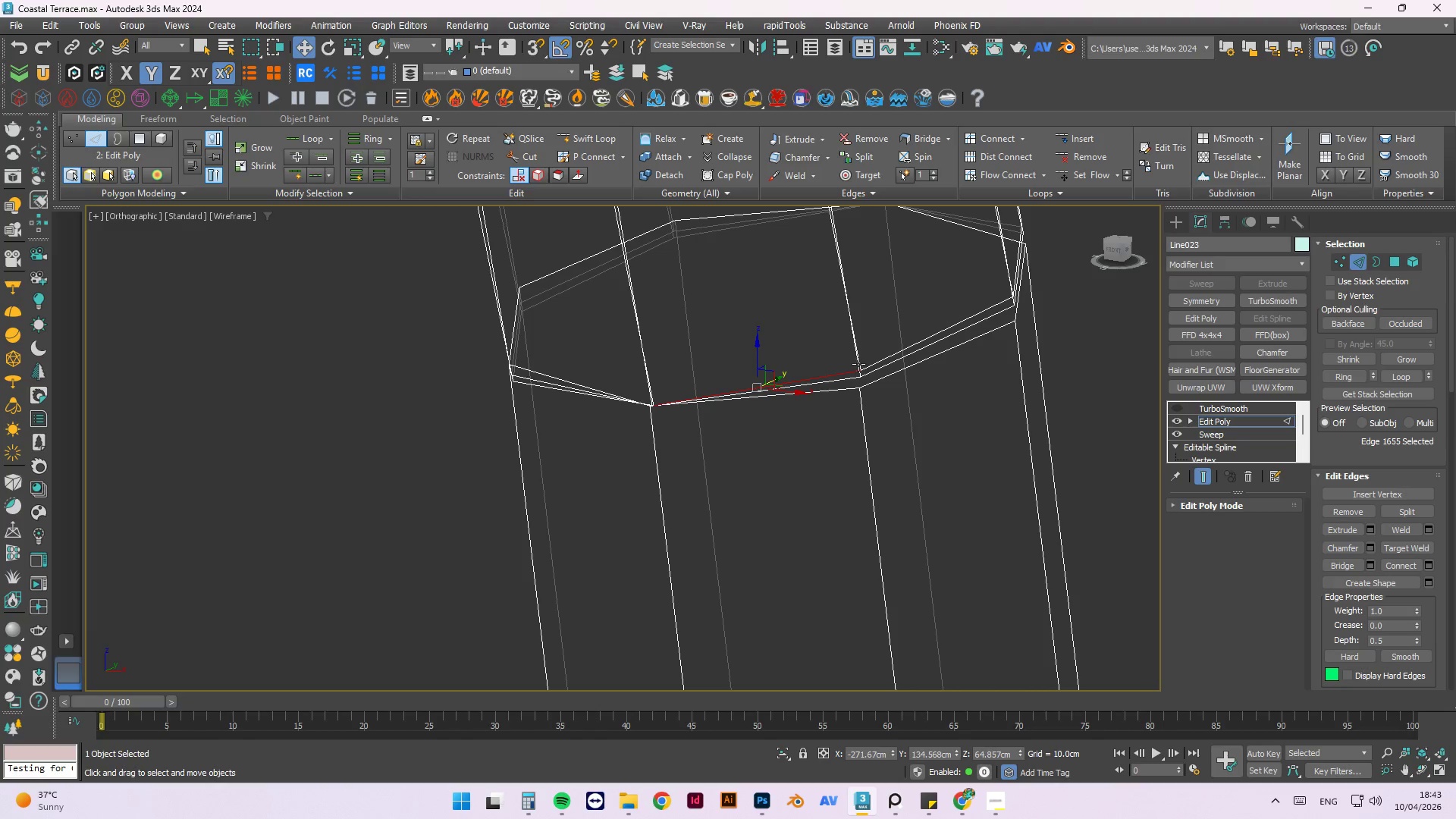 
hold_key(key=AltLeft, duration=1.5)
 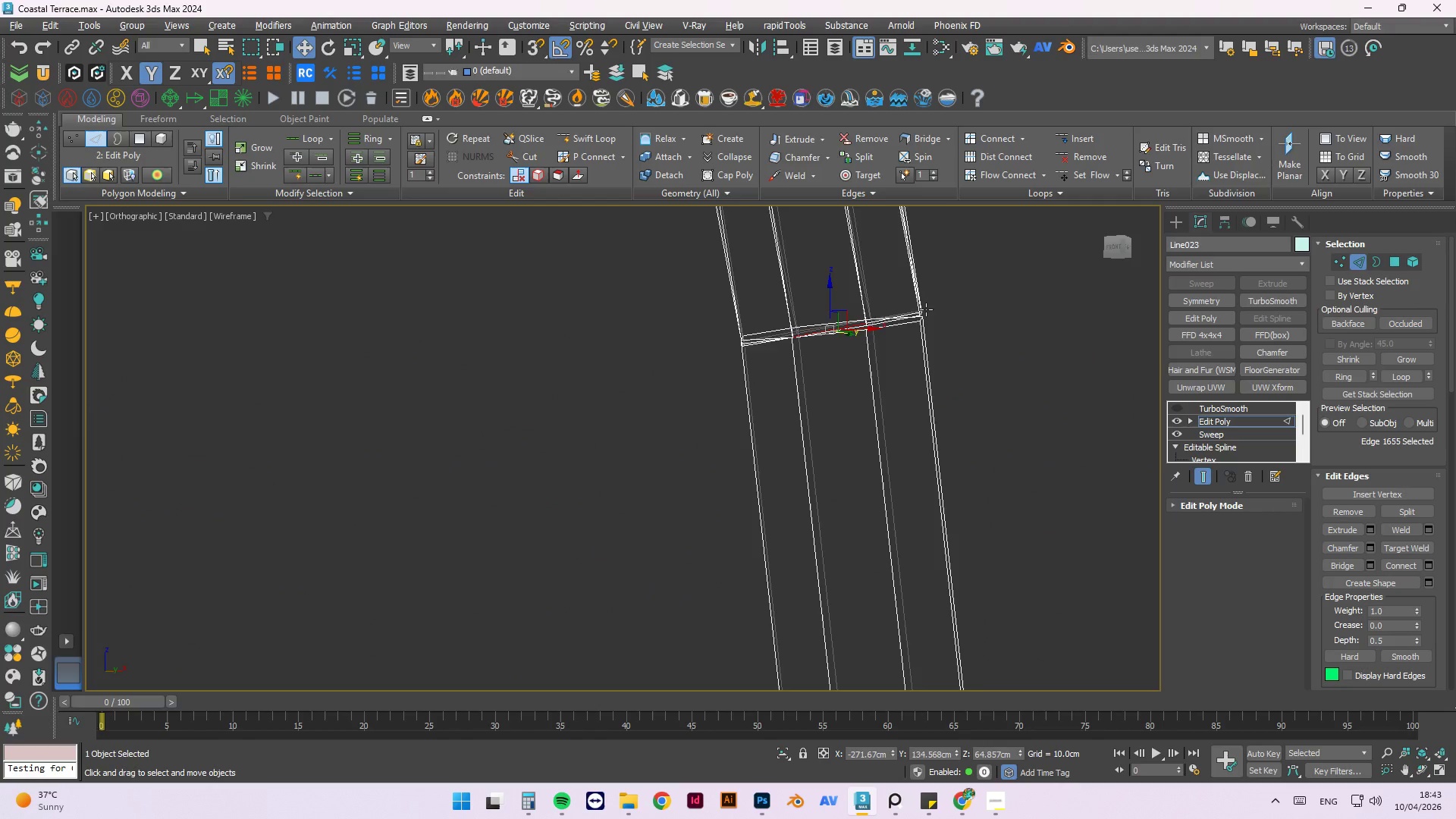 
scroll: coordinate [930, 263], scroll_direction: down, amount: 3.0
 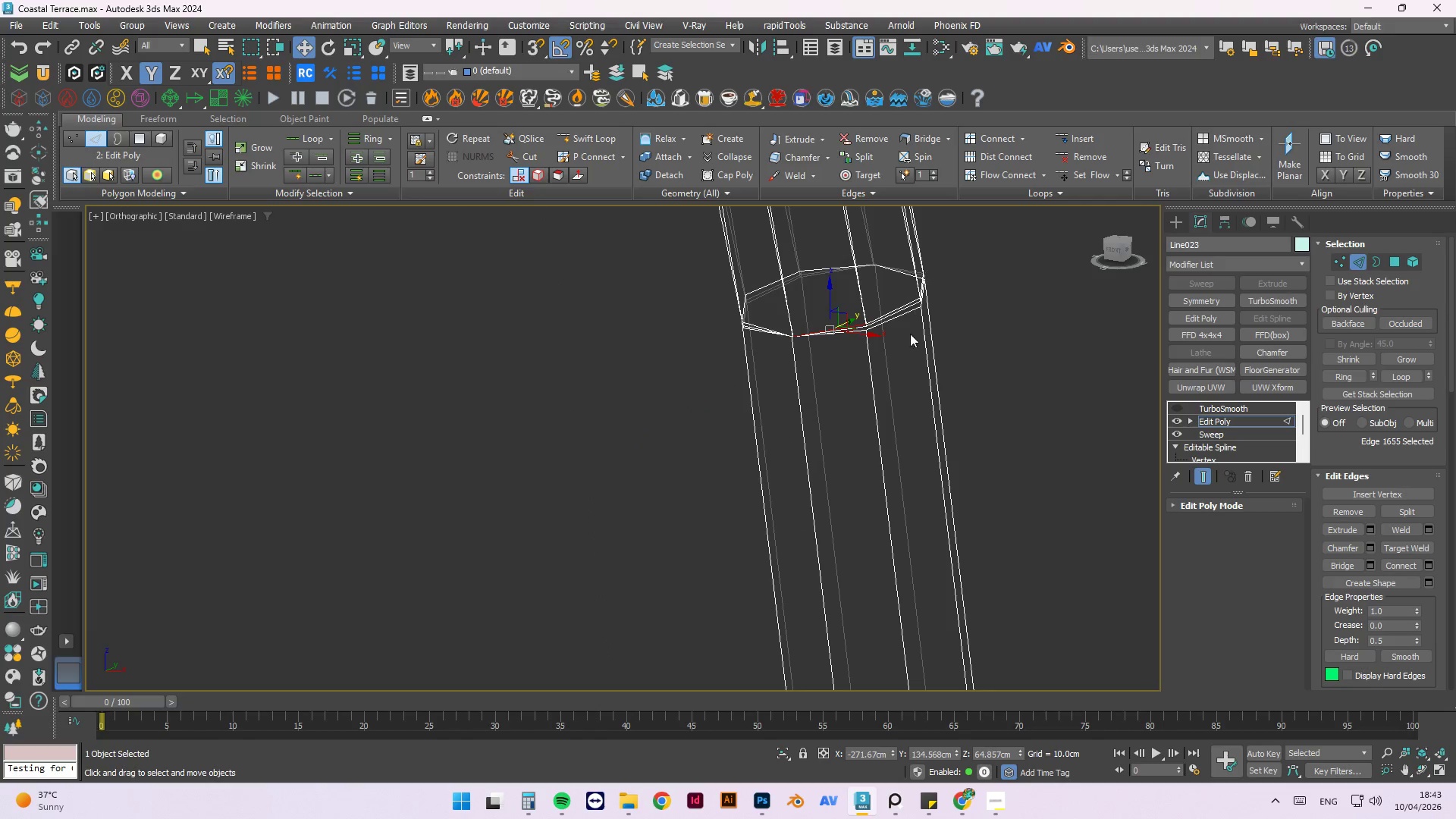 
hold_key(key=AltLeft, duration=1.16)
 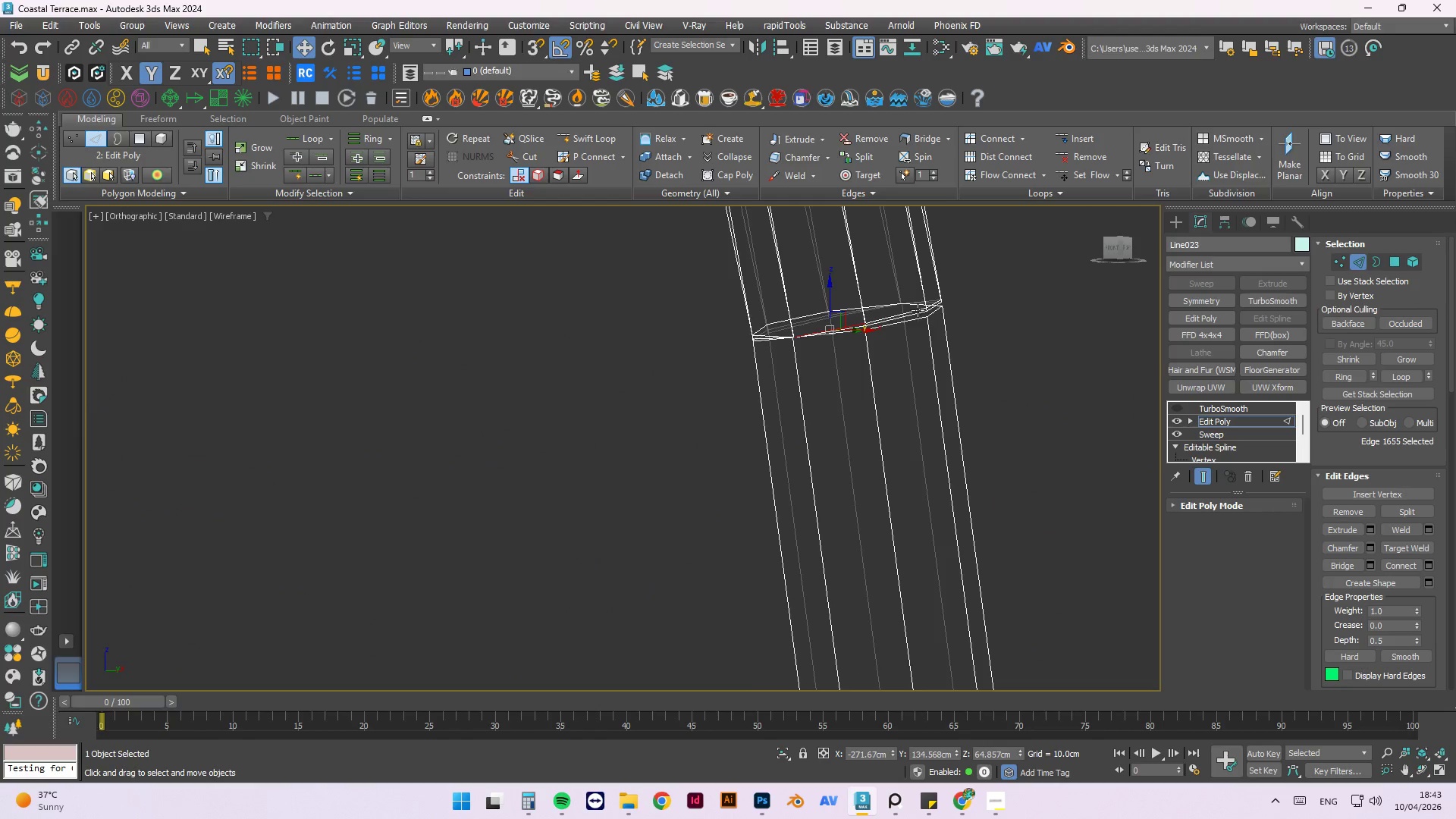 
left_click([949, 300])
 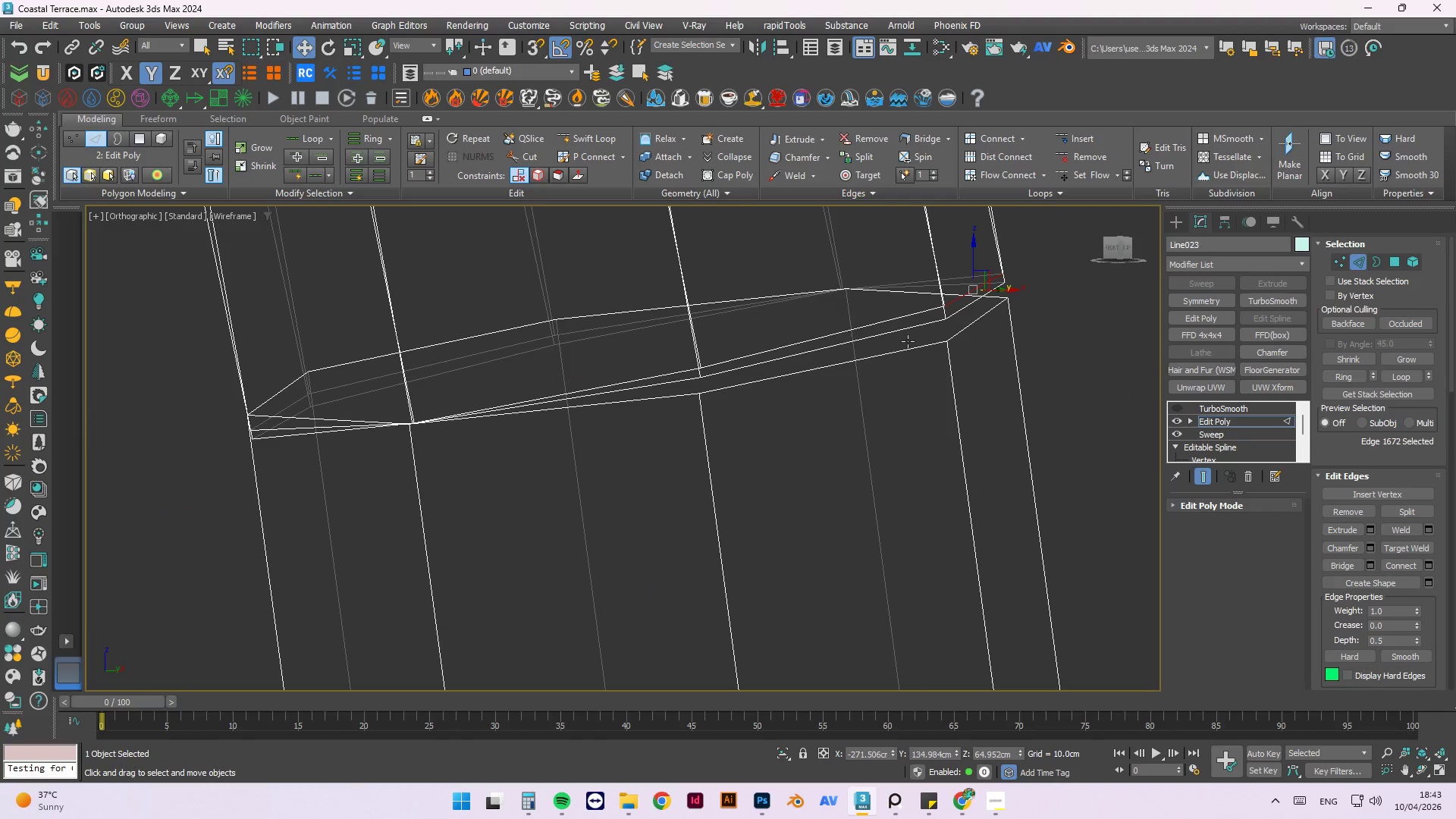 
scroll: coordinate [937, 299], scroll_direction: up, amount: 4.0
 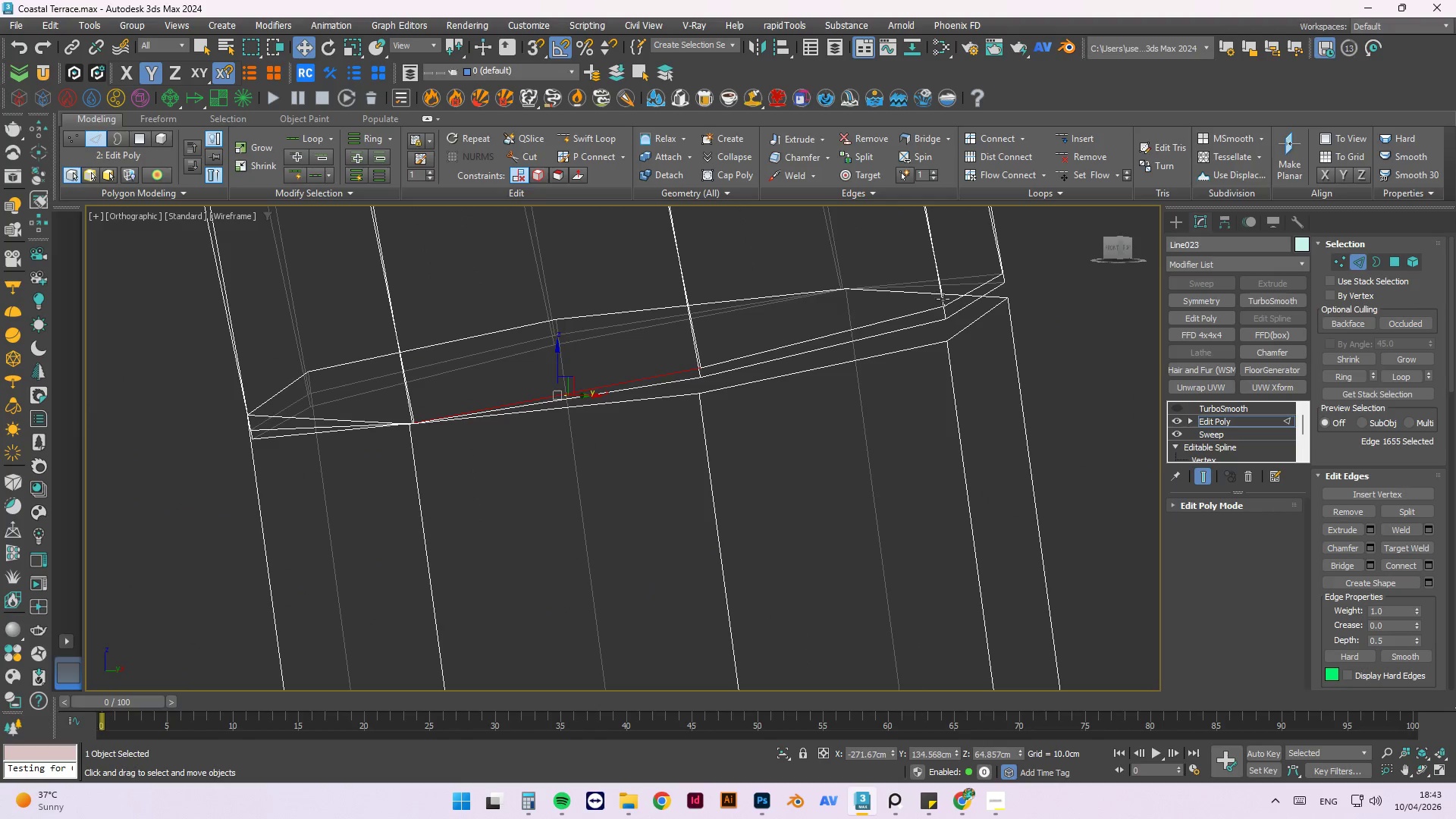 
wait(5.52)
 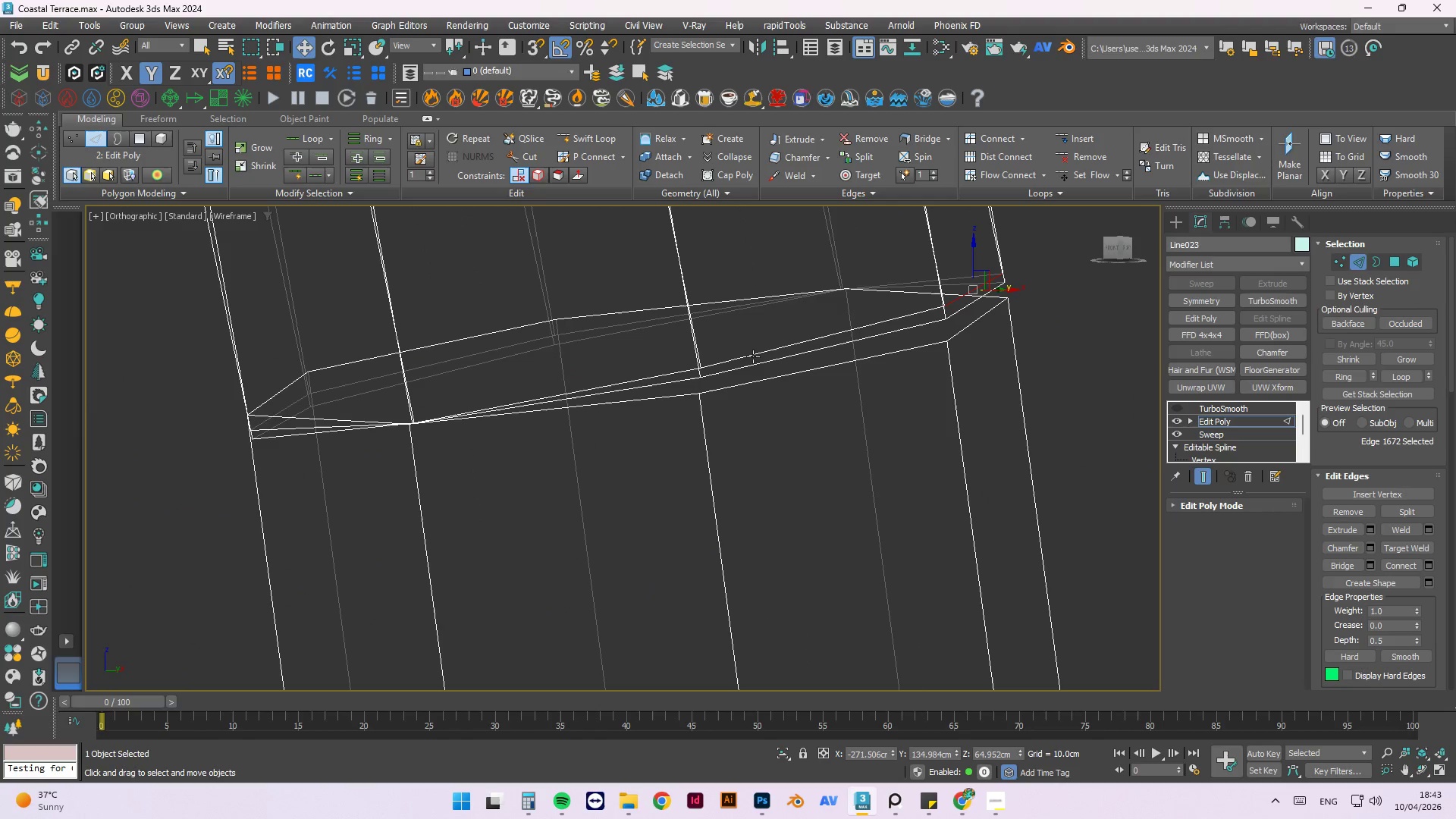 
left_click([1191, 420])
 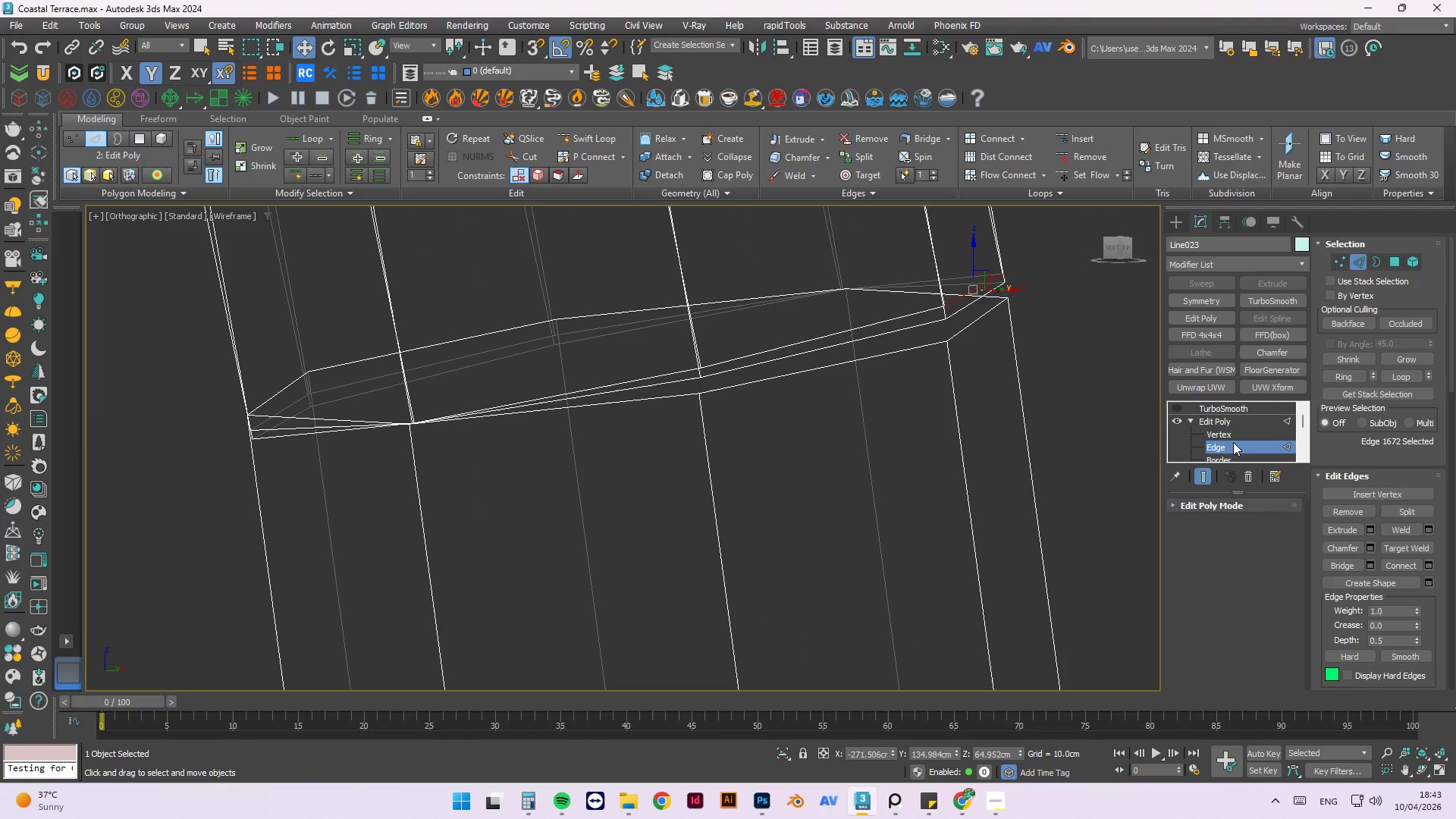 
left_click([1233, 441])
 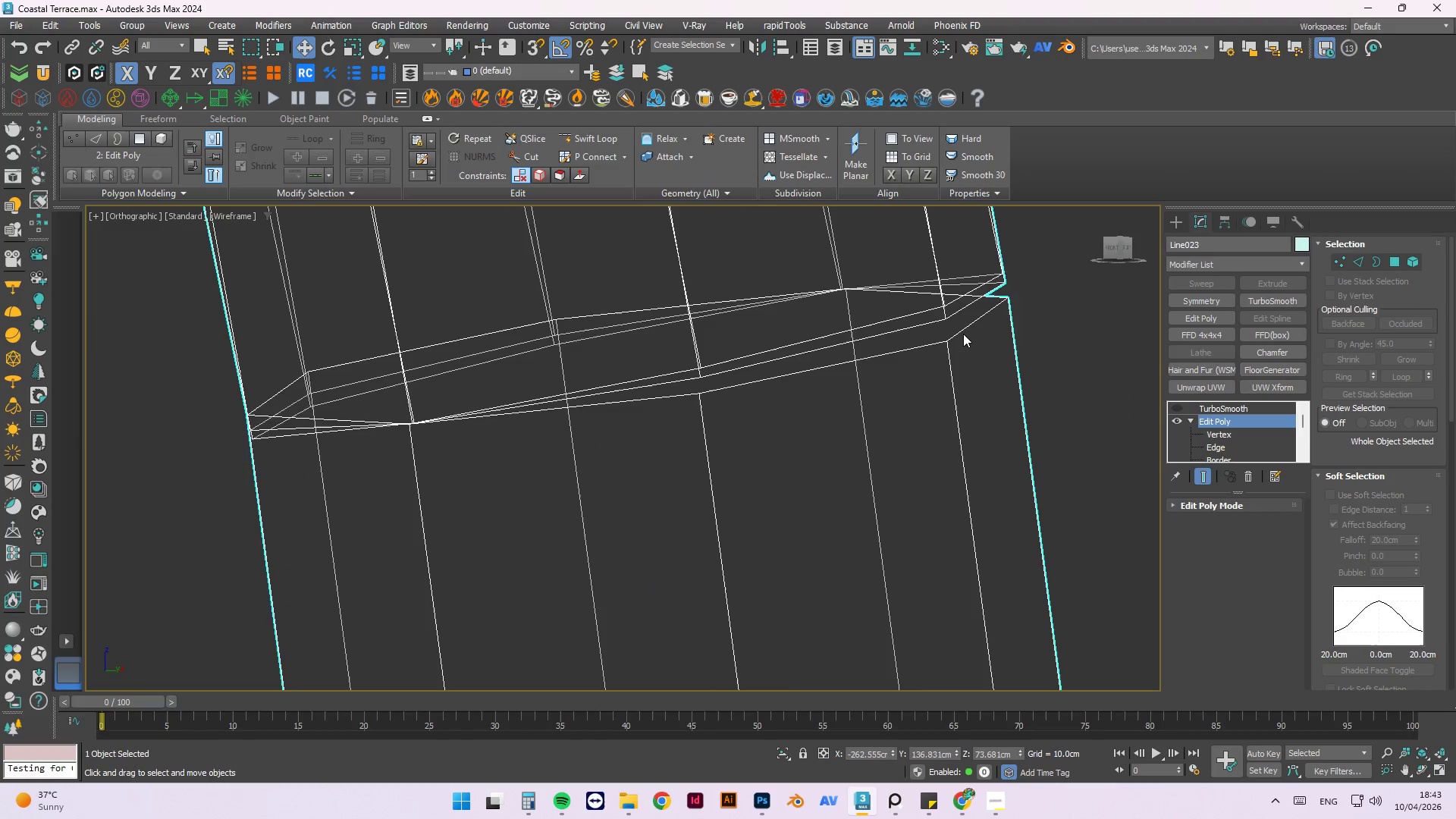 
scroll: coordinate [858, 355], scroll_direction: none, amount: 0.0
 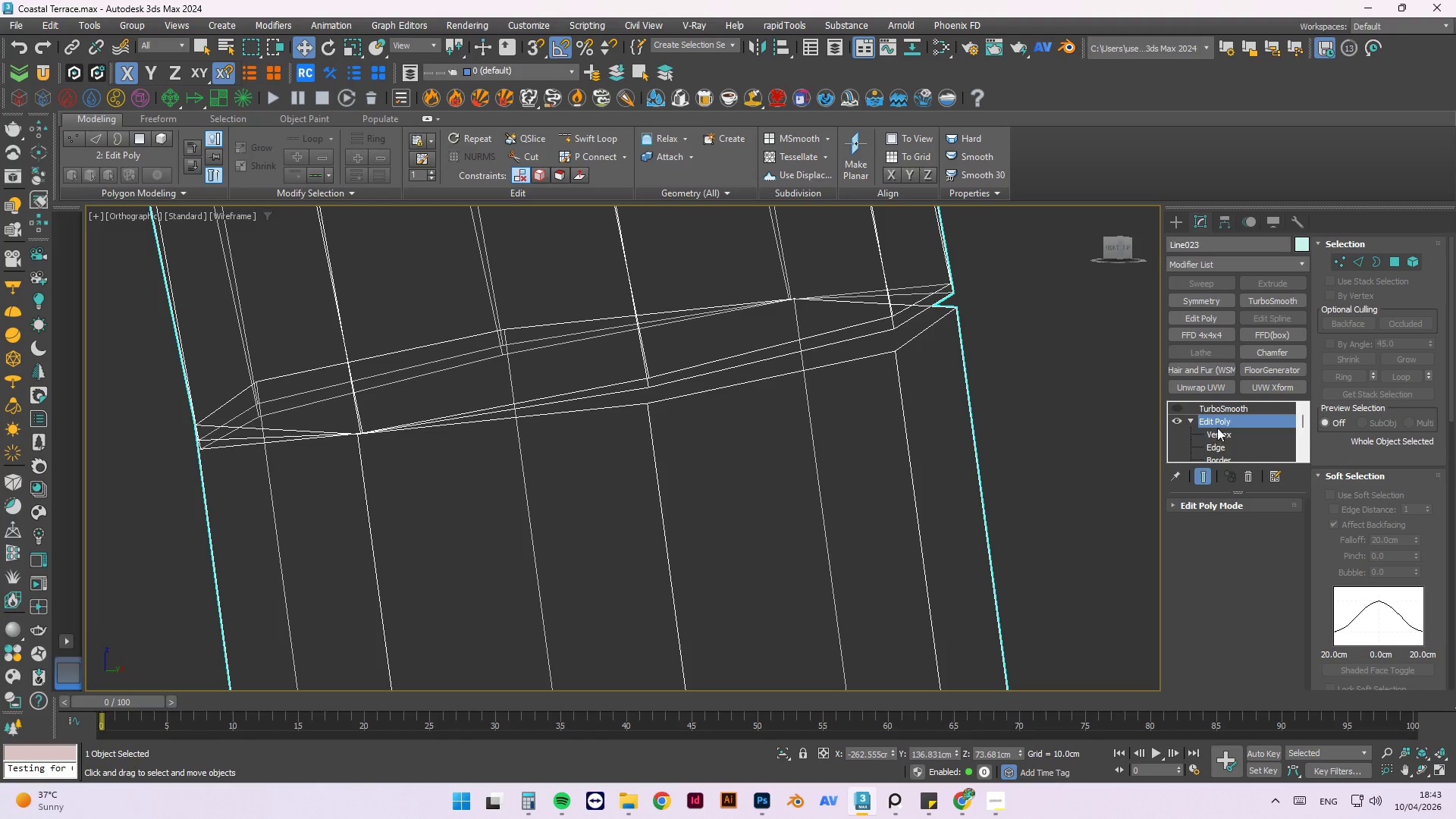 
left_click([1201, 478])
 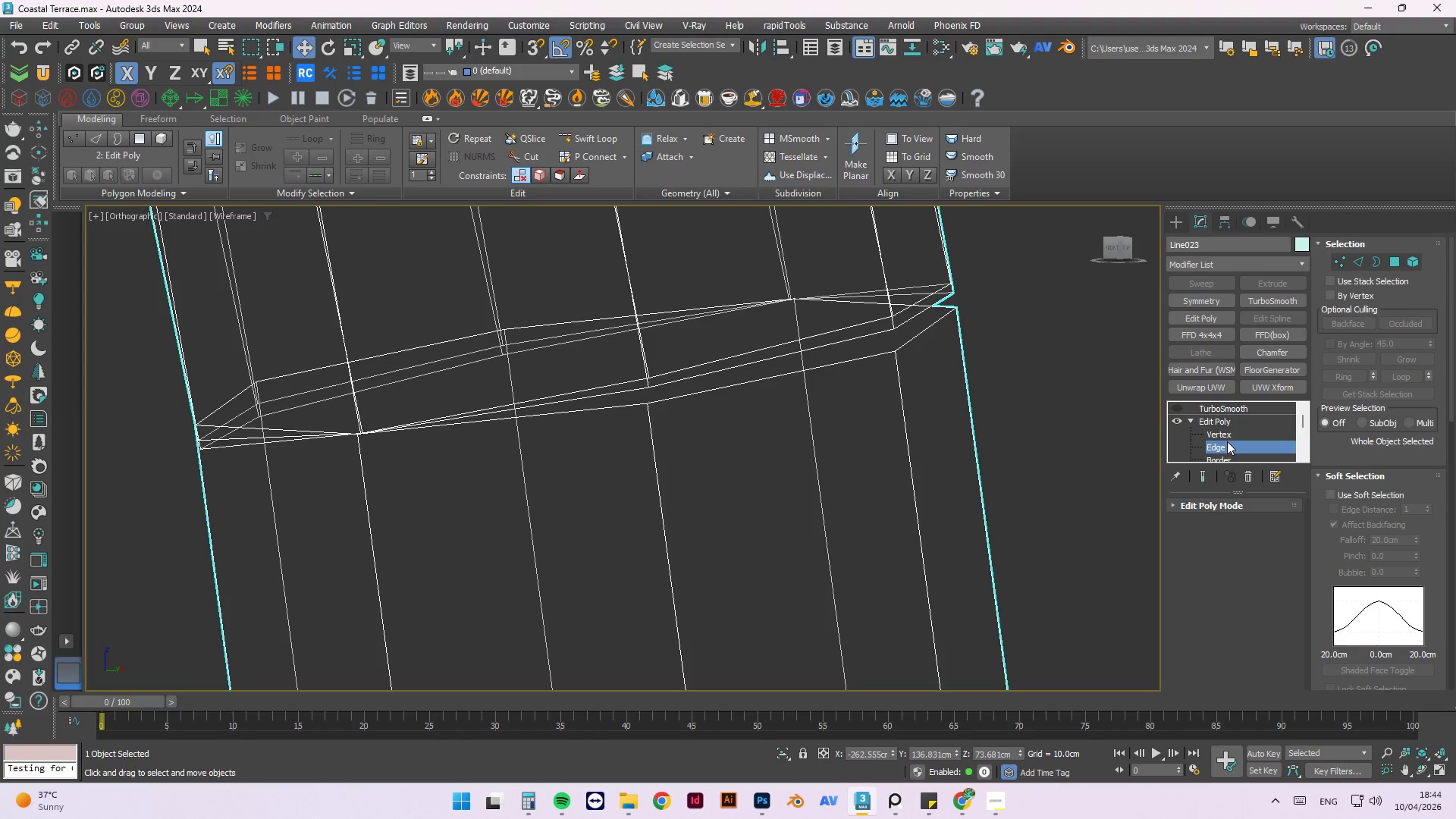 
double_click([1224, 434])
 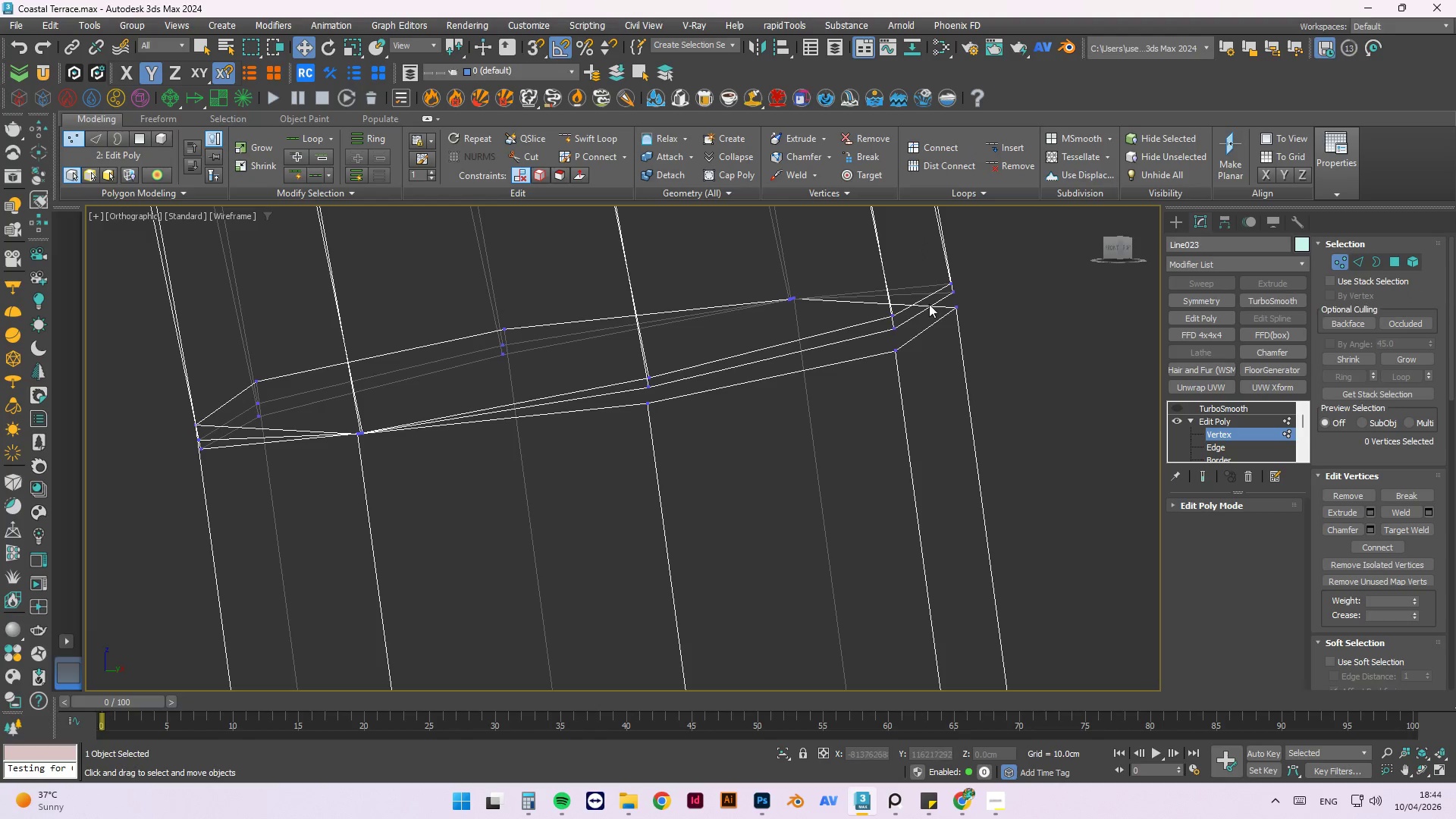 
scroll: coordinate [963, 281], scroll_direction: up, amount: 2.0
 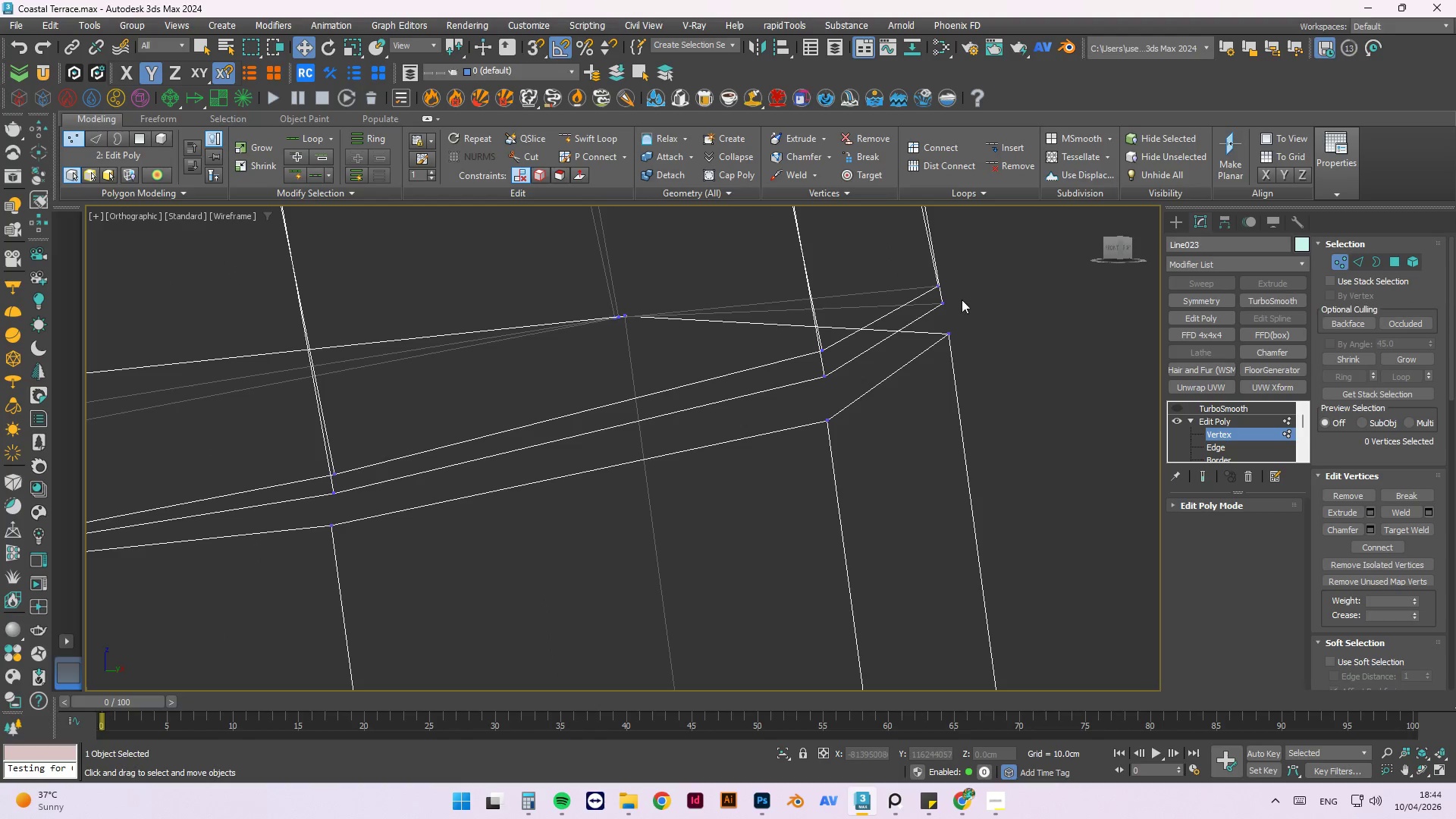 
left_click_drag(start_coordinate=[962, 300], to_coordinate=[925, 322])
 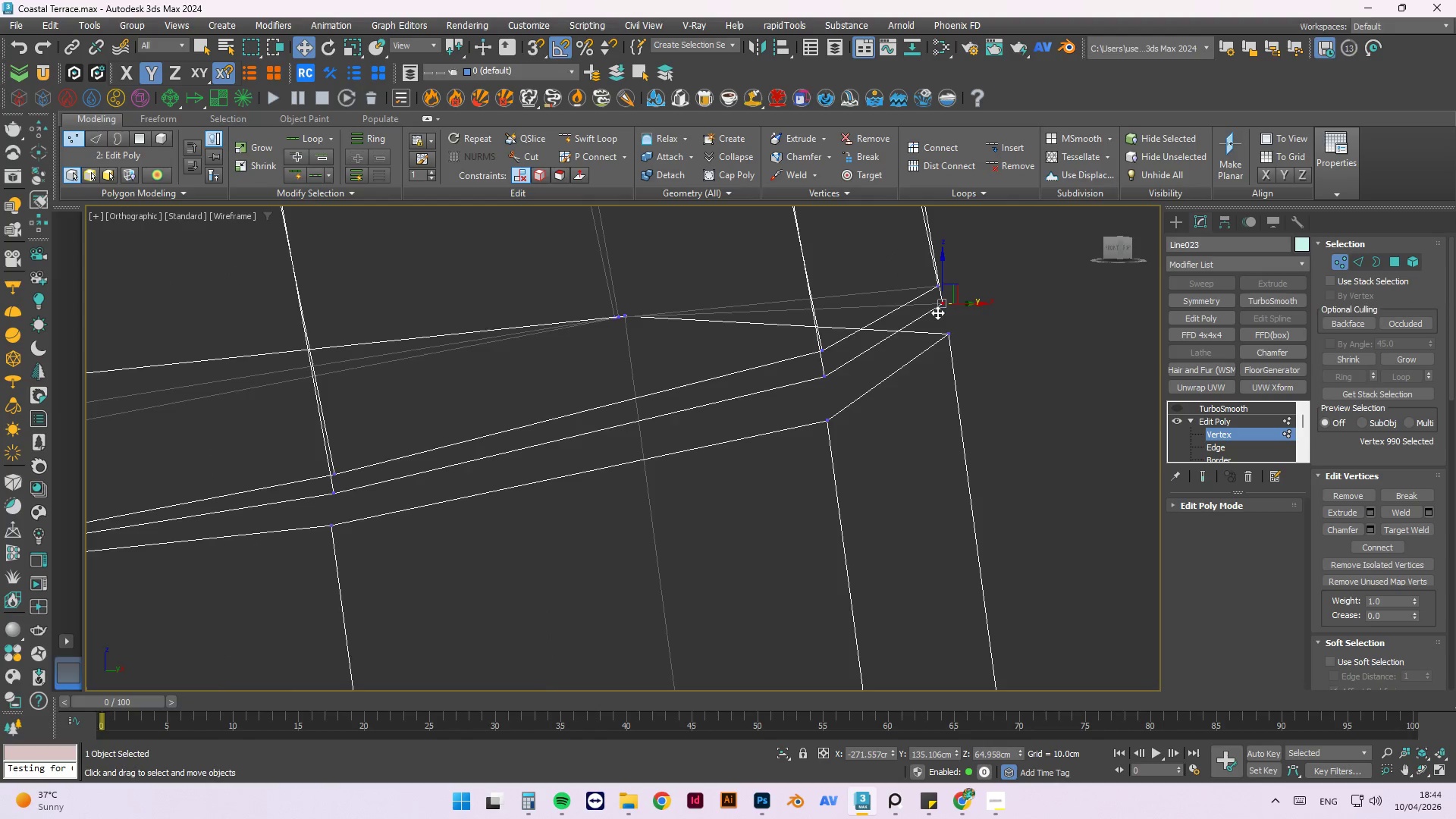 
scroll: coordinate [937, 312], scroll_direction: up, amount: 2.0
 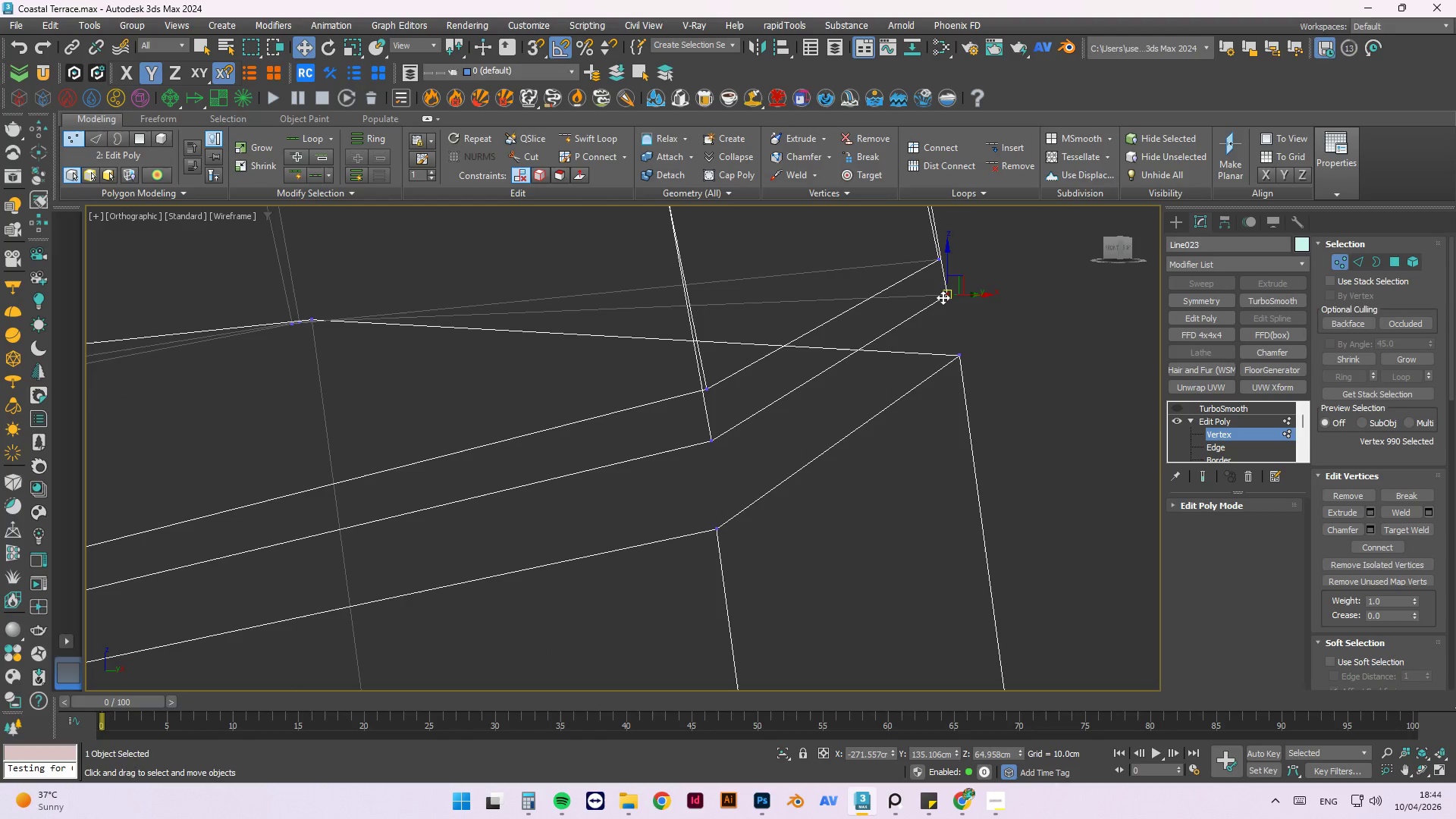 
key(S)
 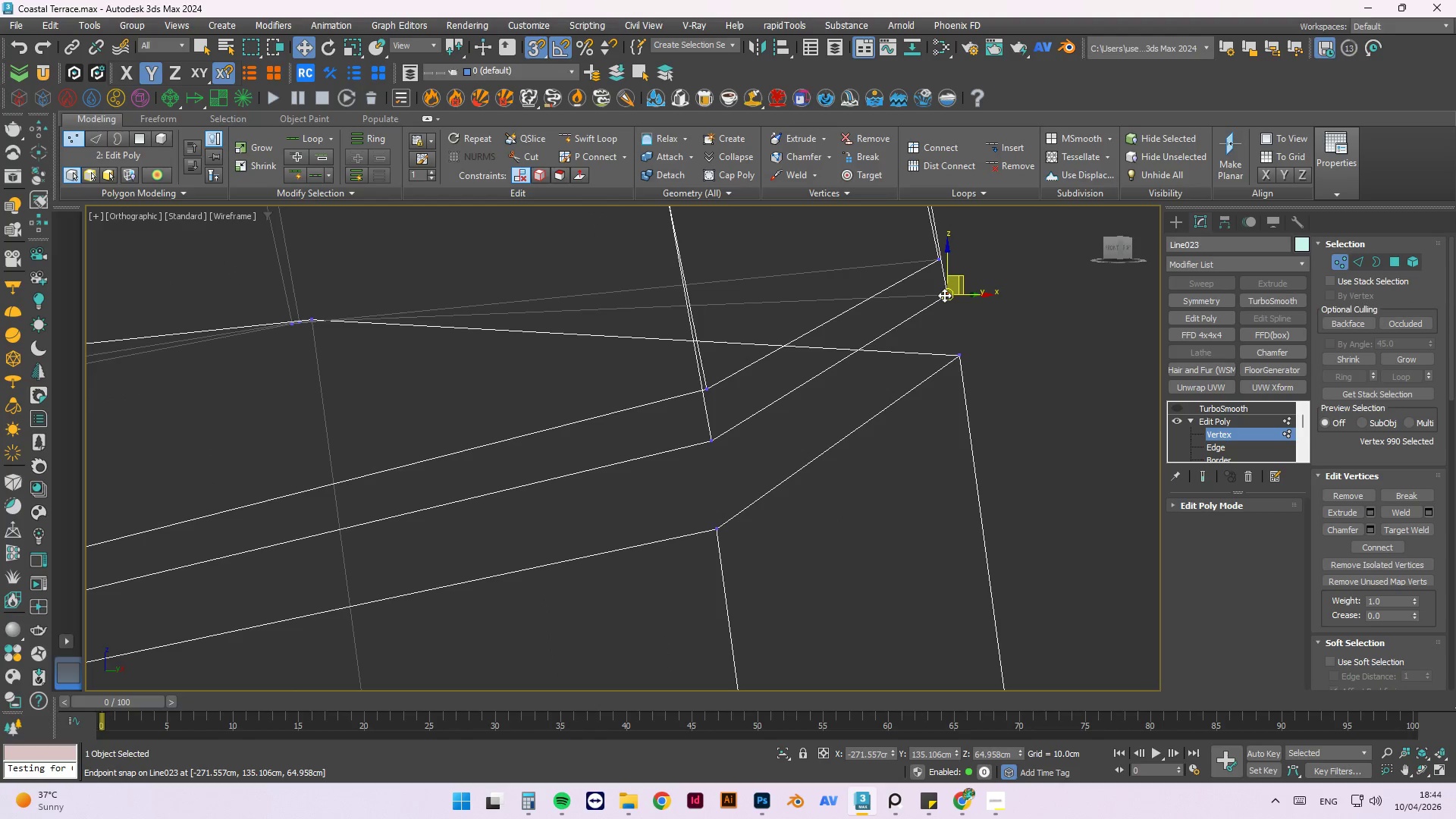 
left_click_drag(start_coordinate=[944, 295], to_coordinate=[963, 351])
 